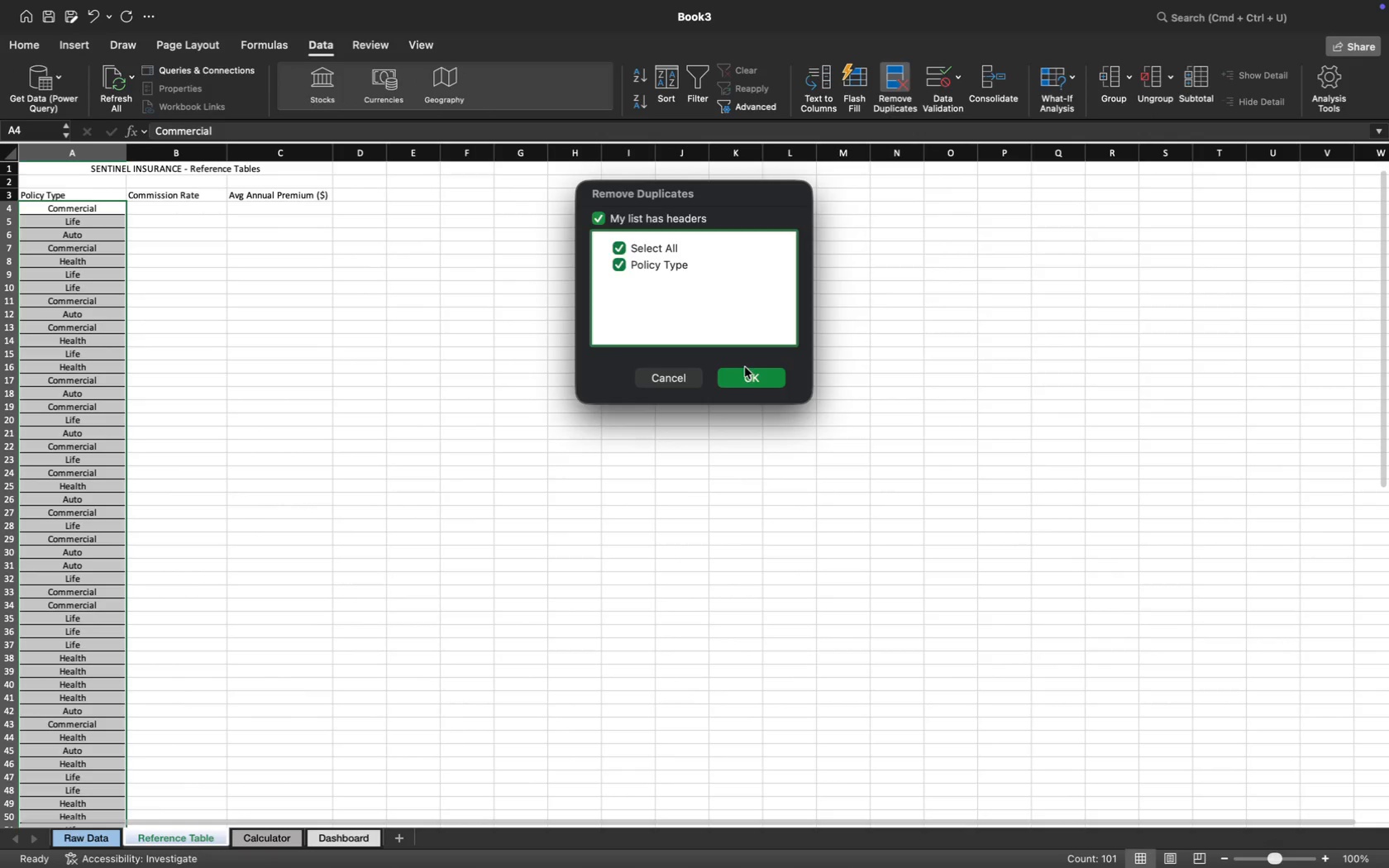 
left_click([747, 374])
 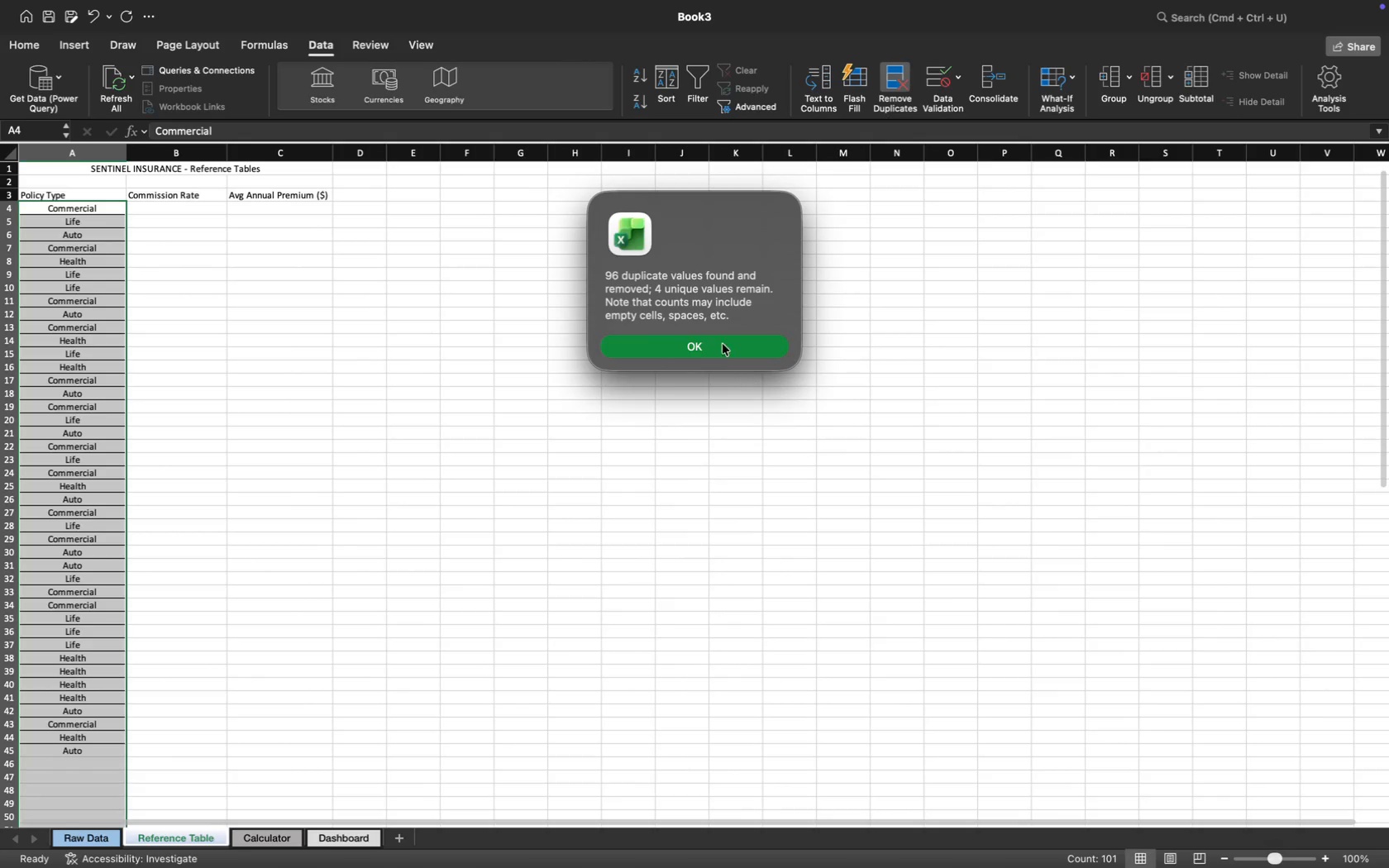 
left_click([720, 340])
 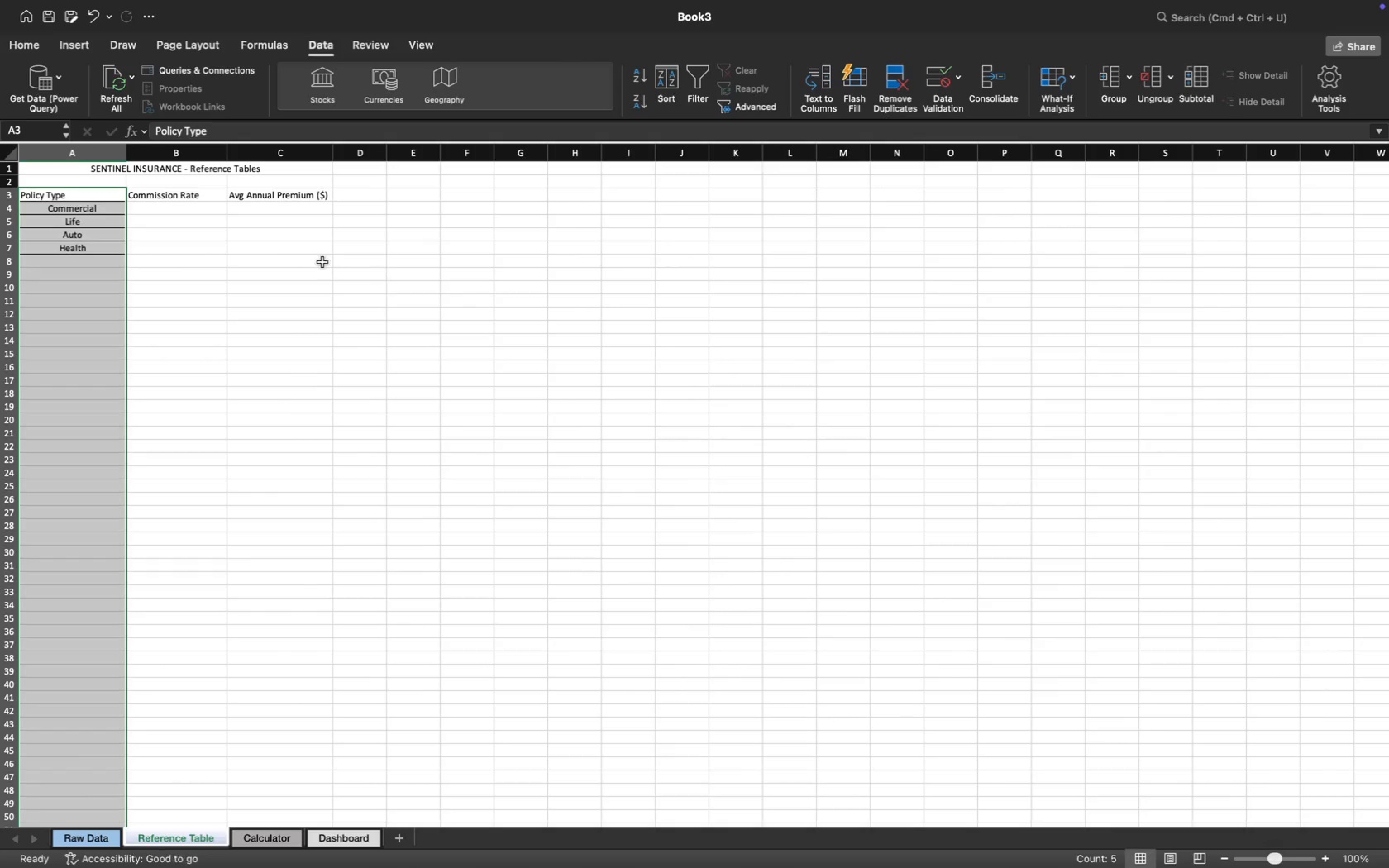 
left_click([317, 260])
 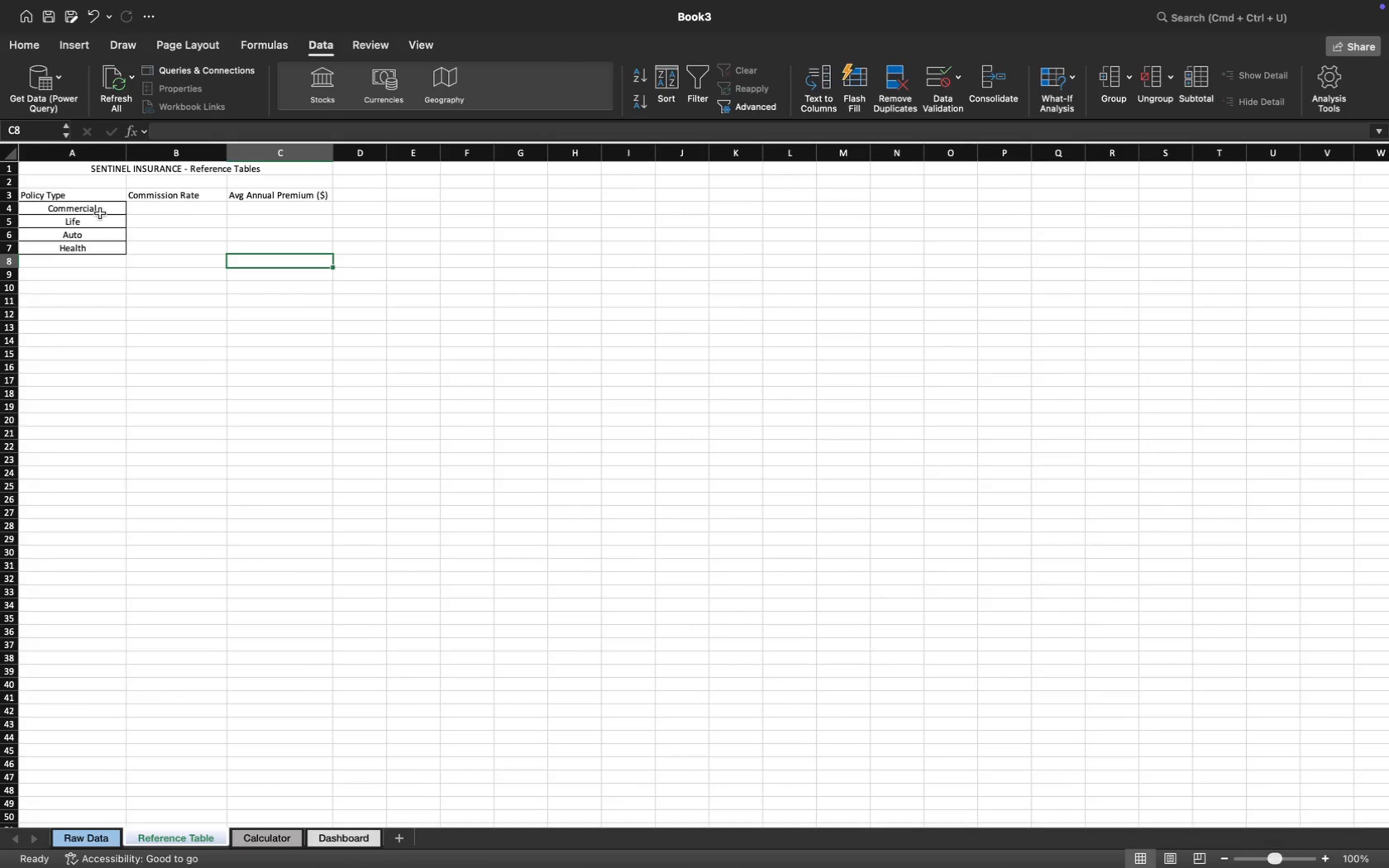 
wait(18.27)
 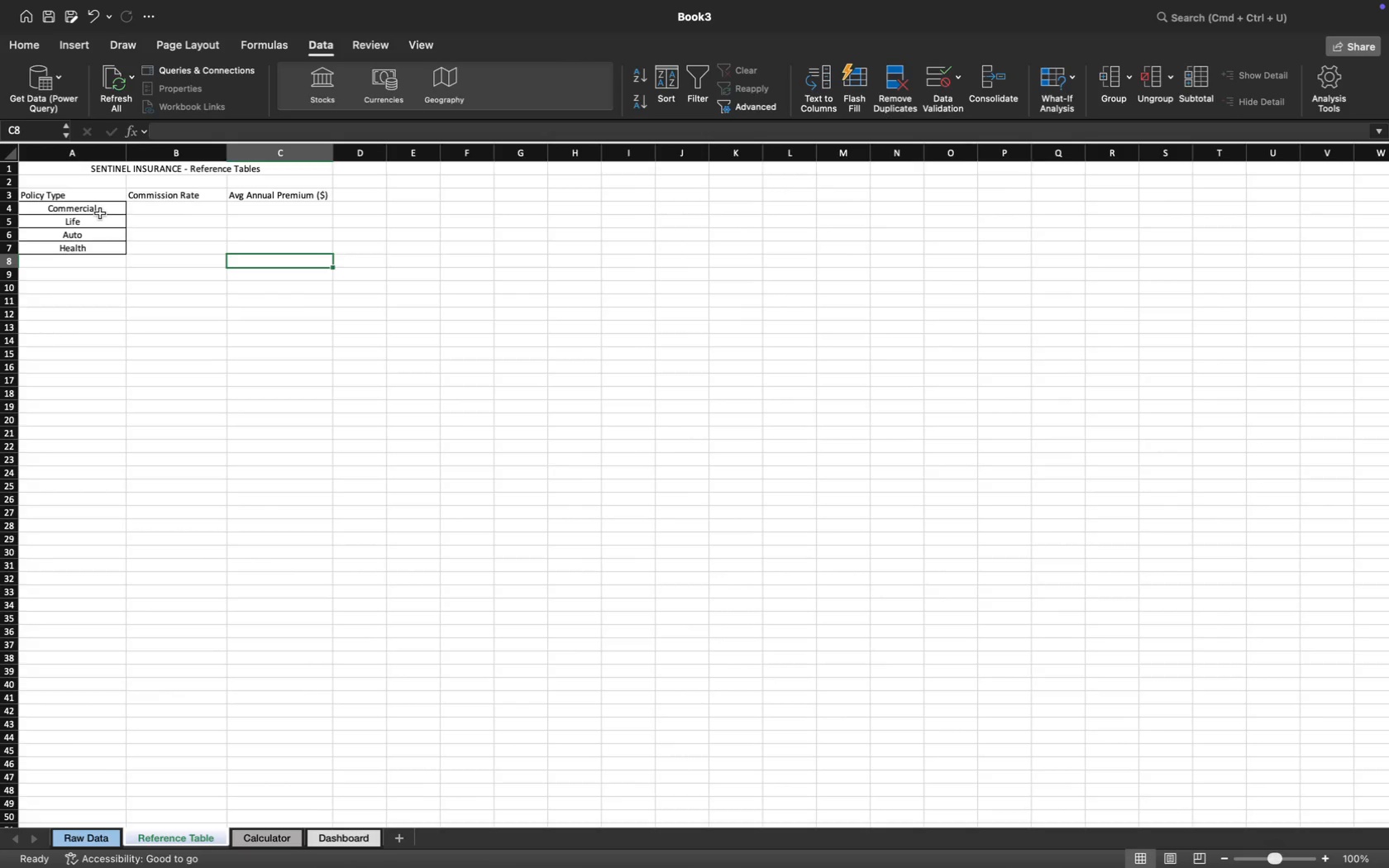 
key(Meta+Z)
 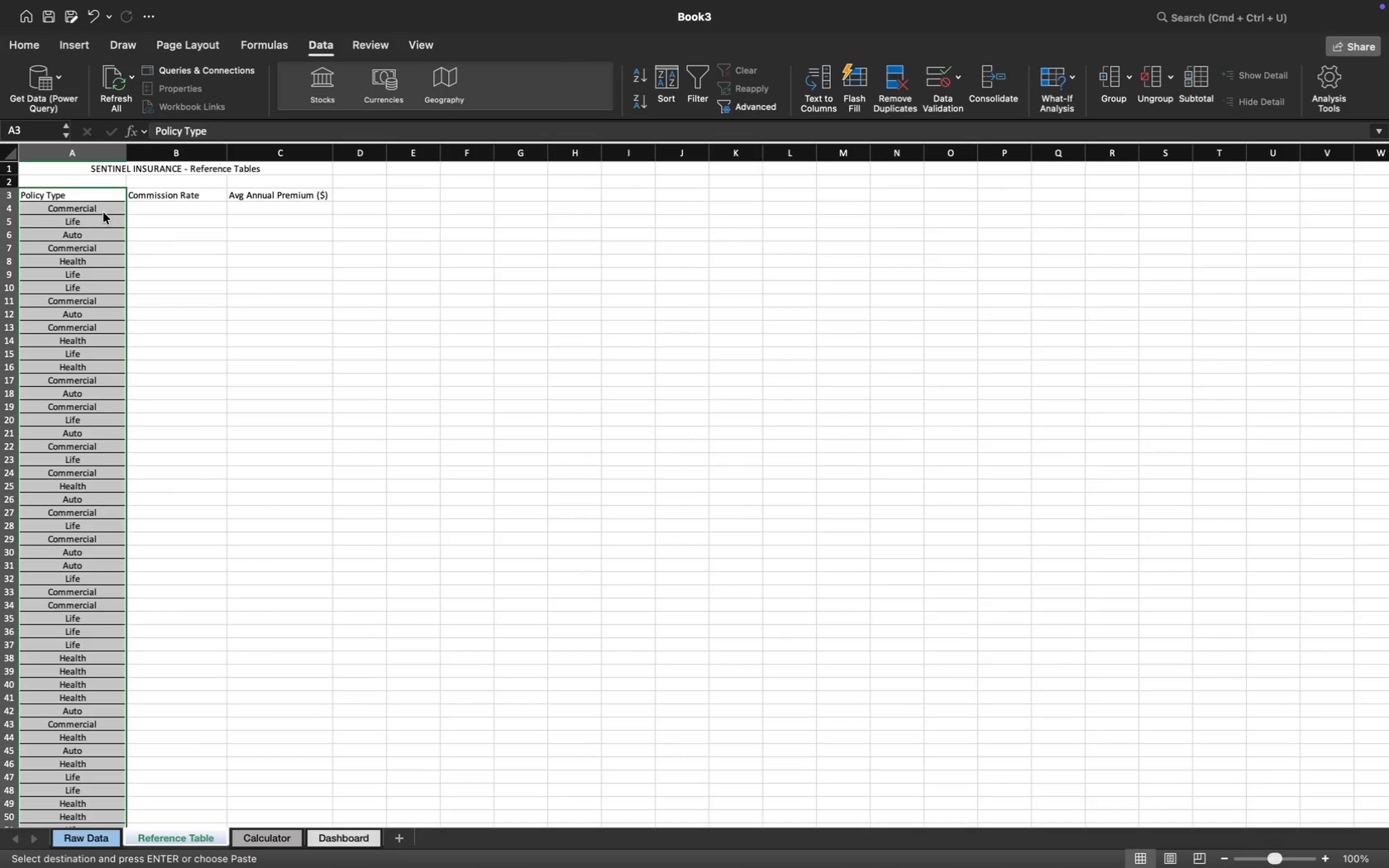 
key(Meta+Z)
 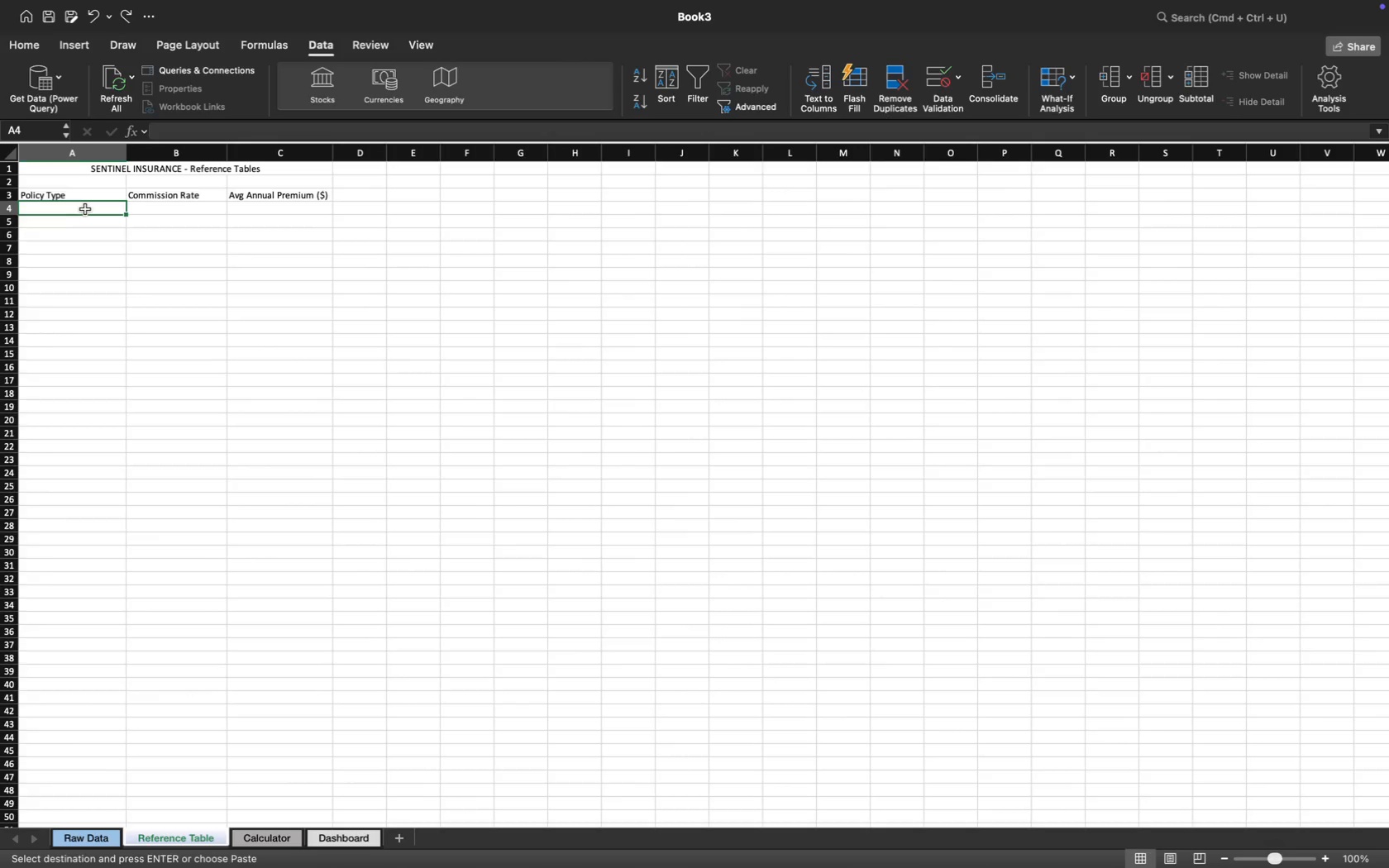 
type(Life)
 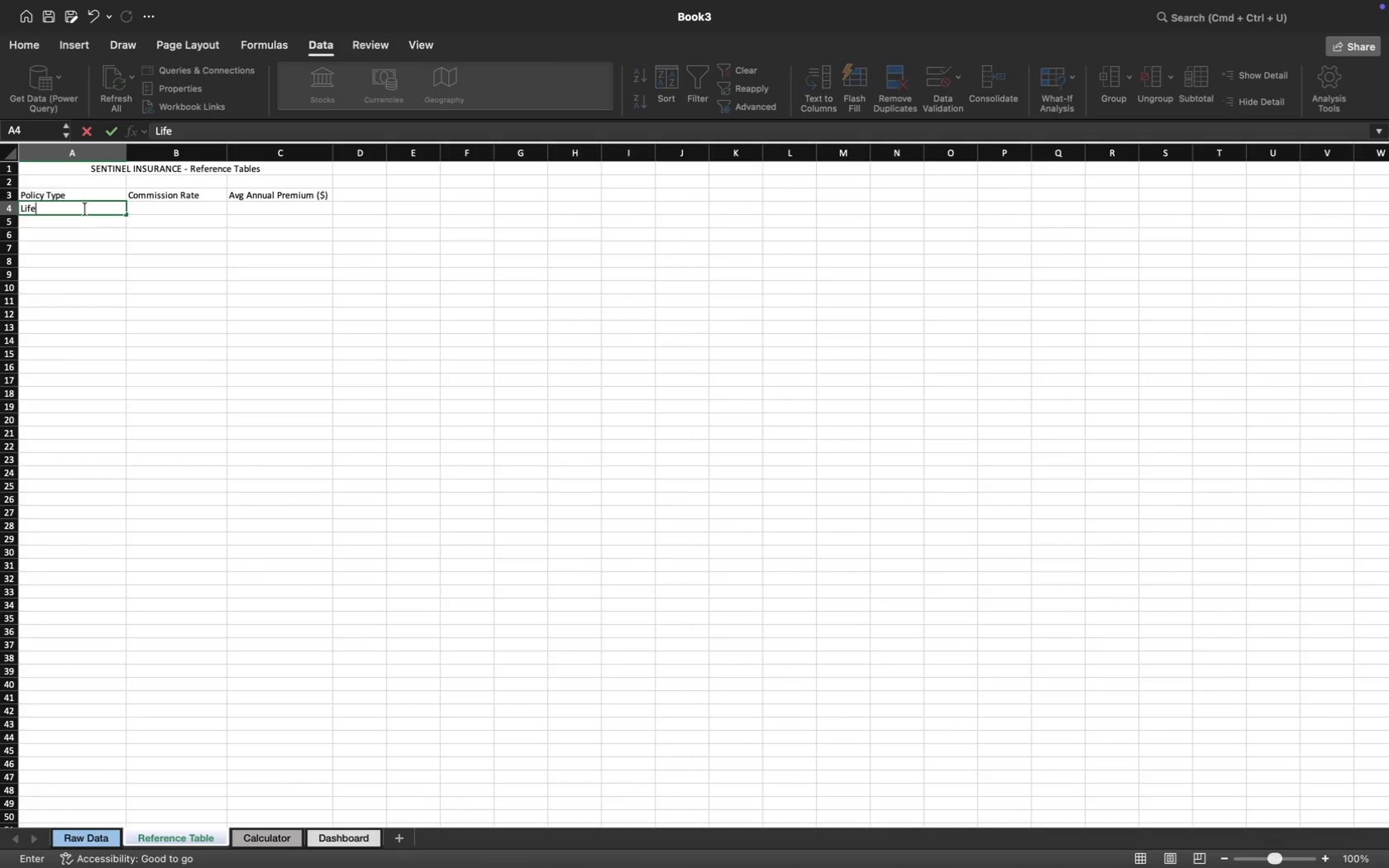 
key(Enter)
 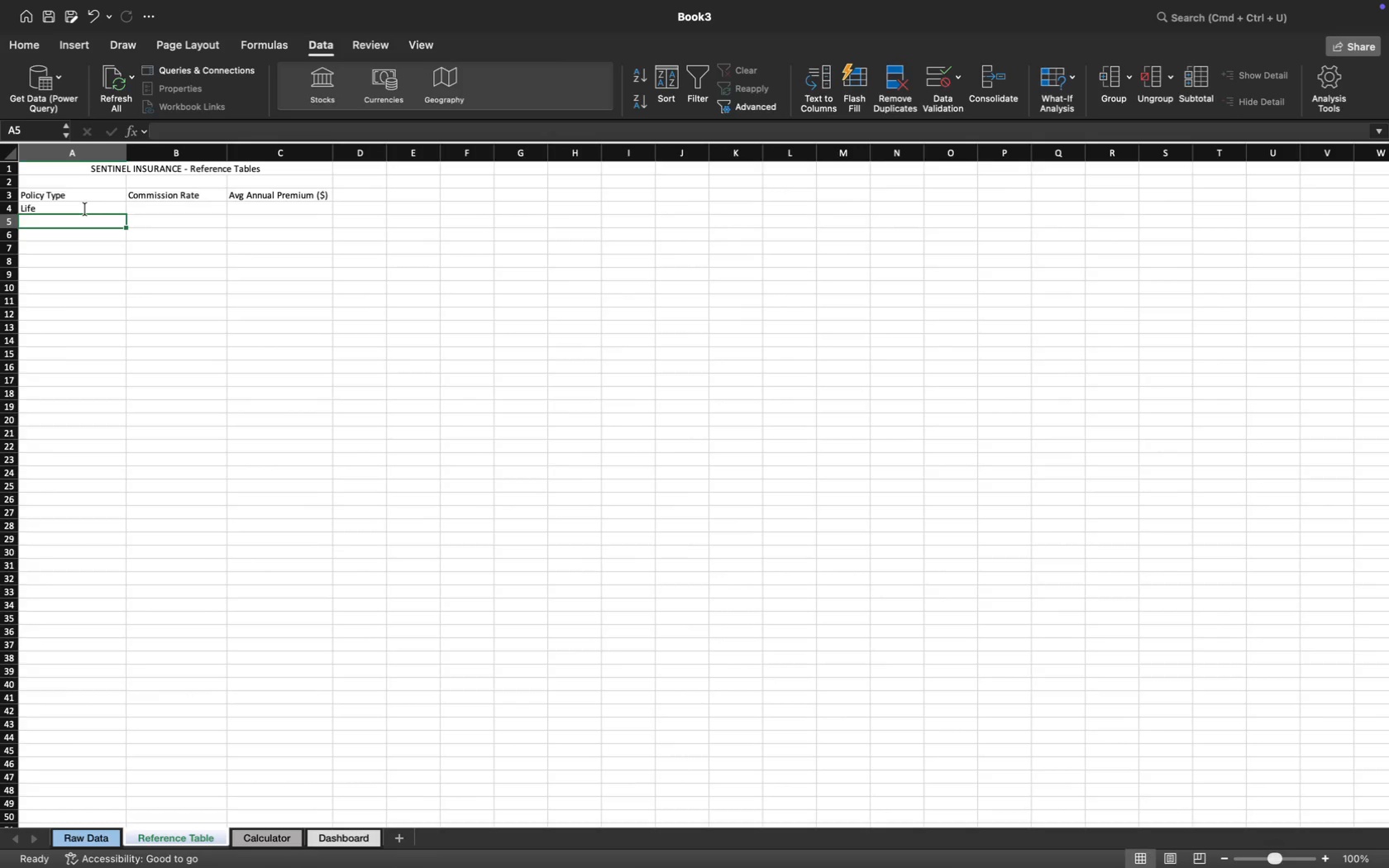 
type(Health)
 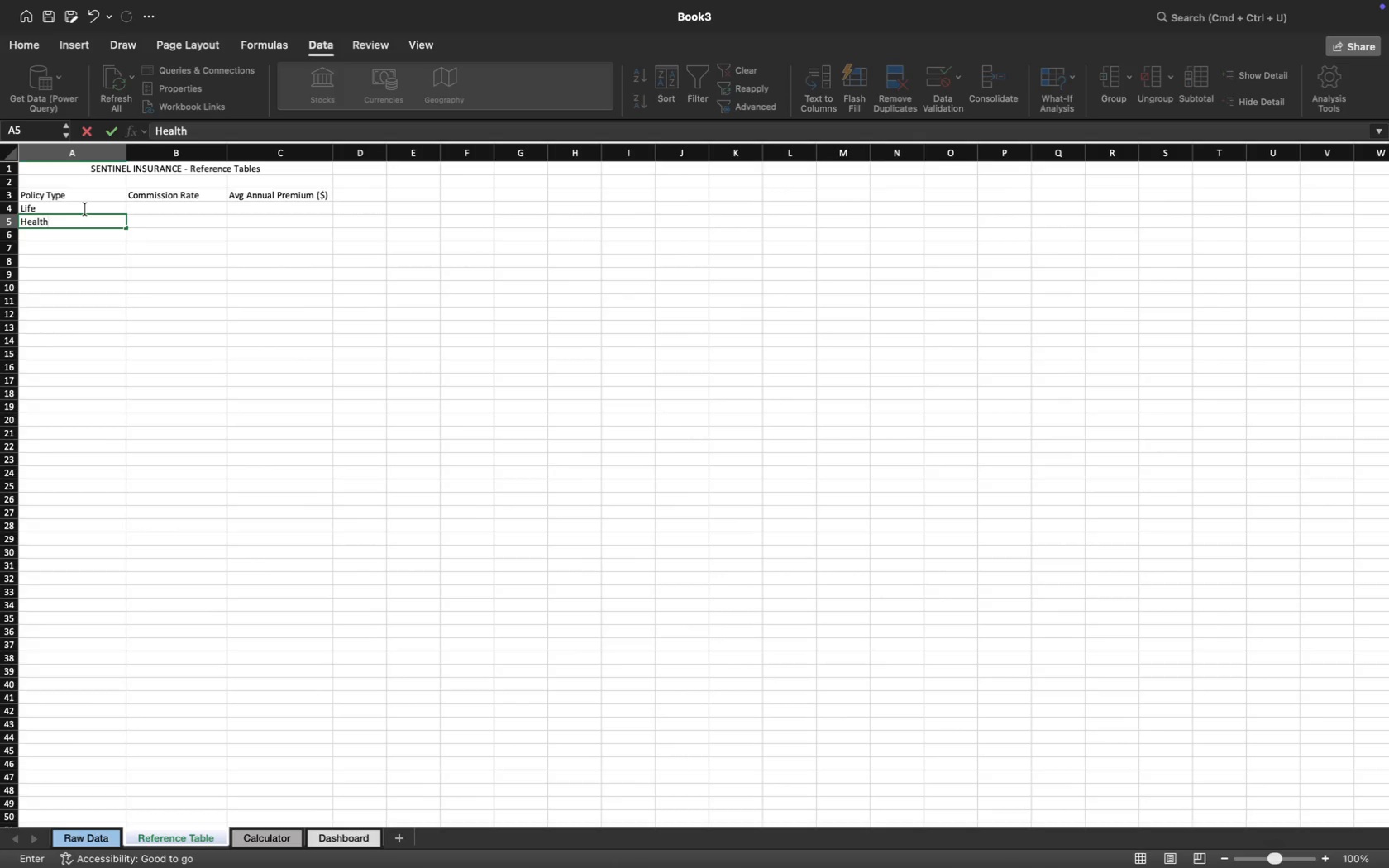 
wait(5.07)
 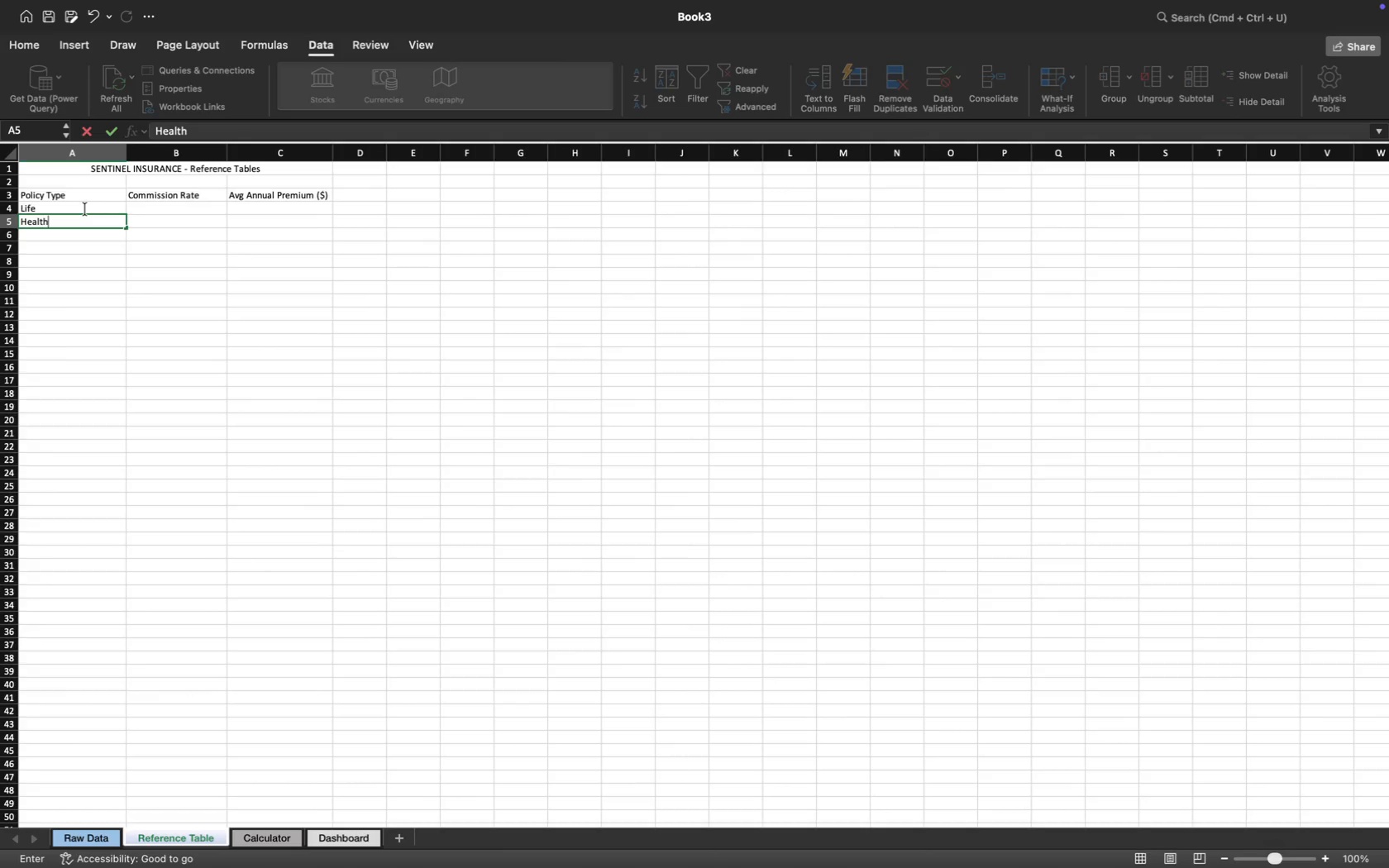 
key(Enter)
 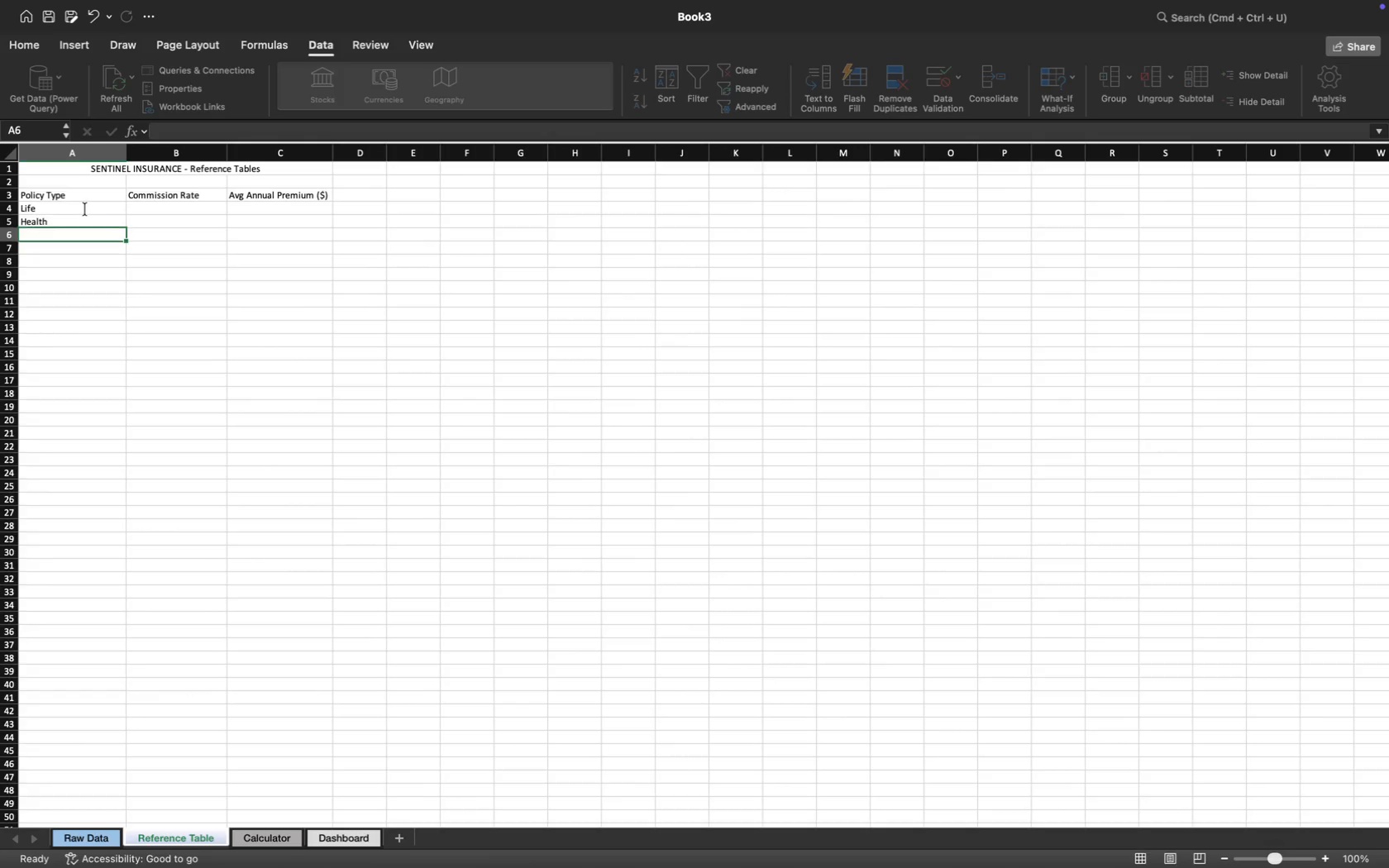 
type(Commercial)
 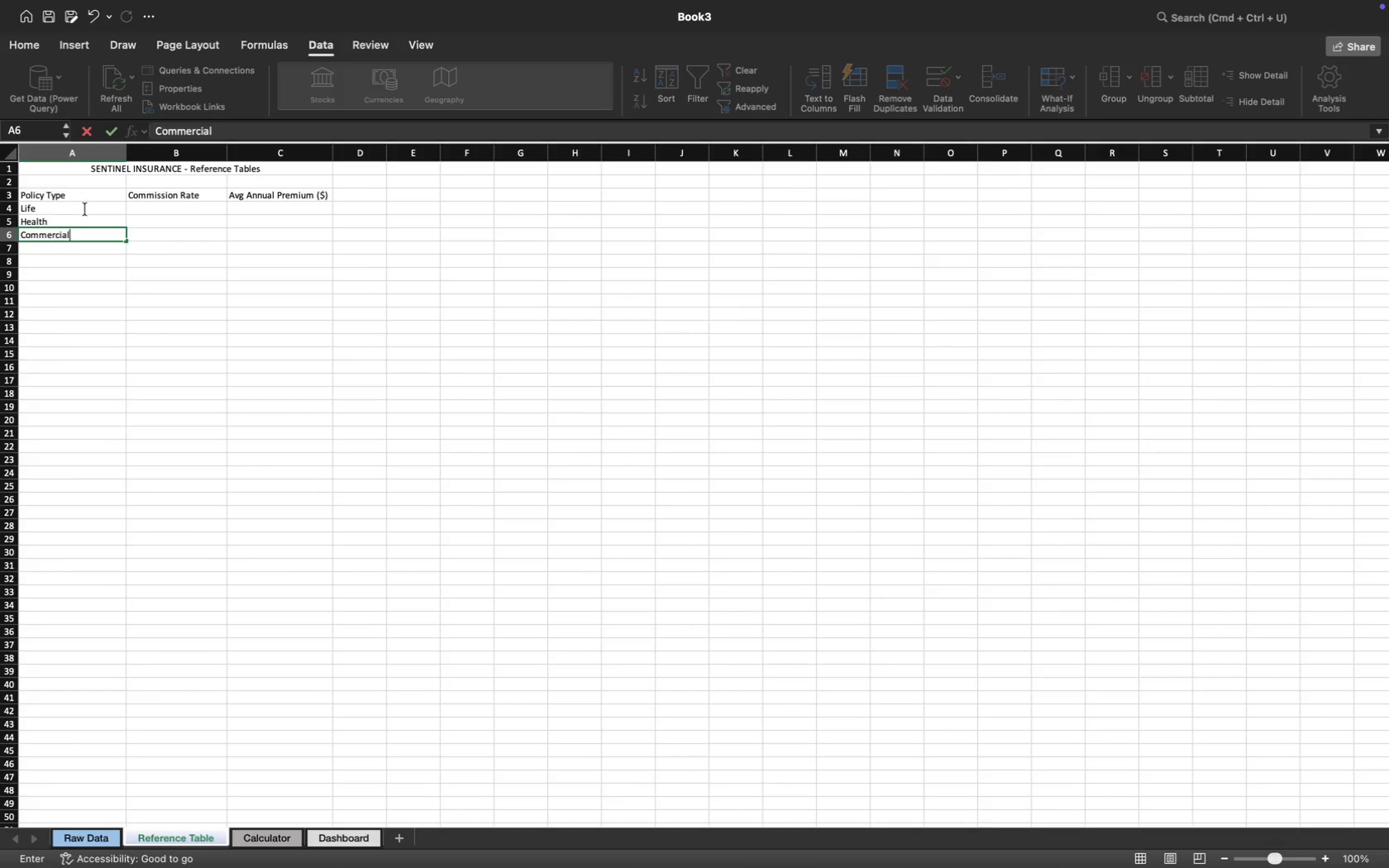 
key(Enter)
 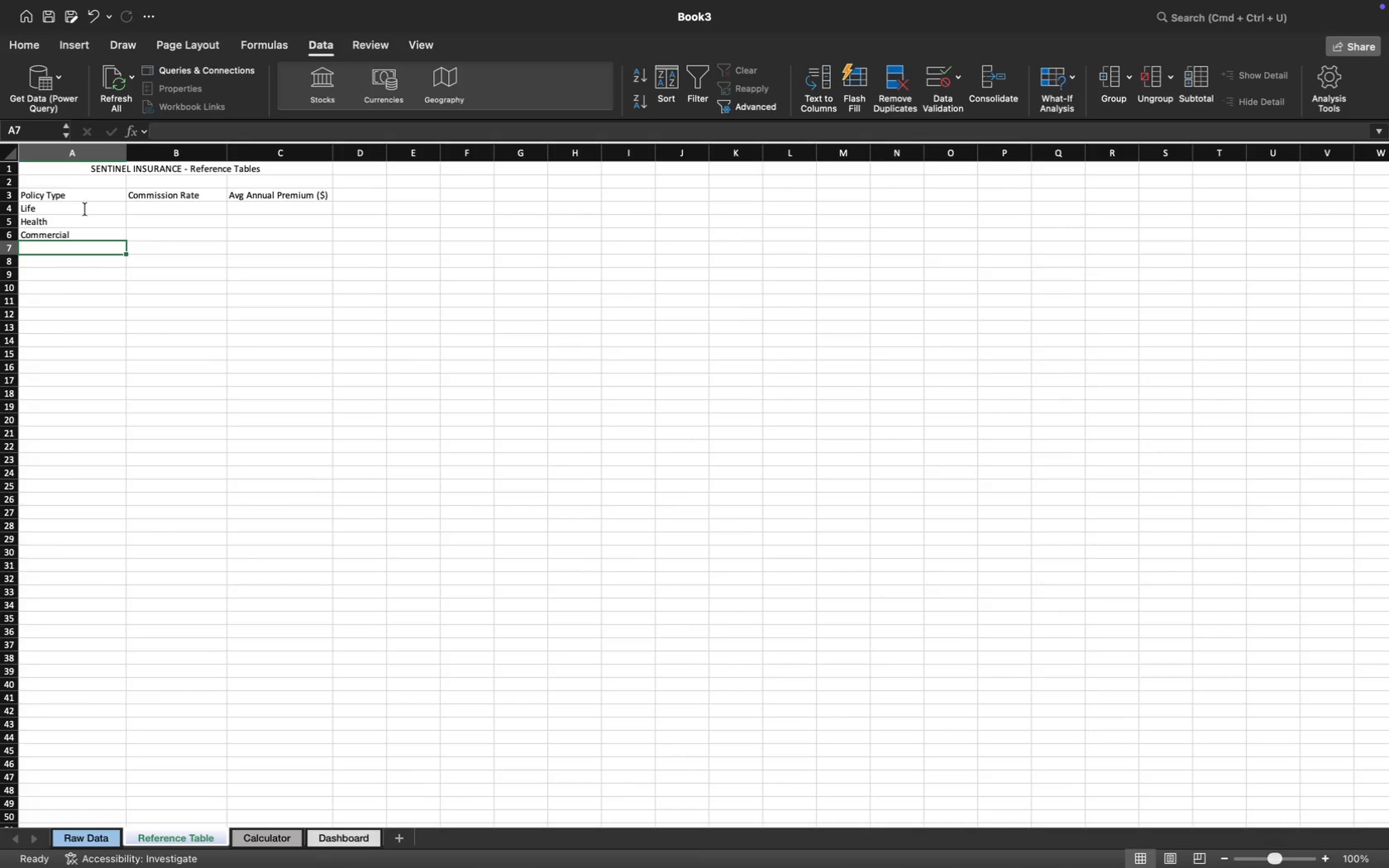 
type(Auto)
 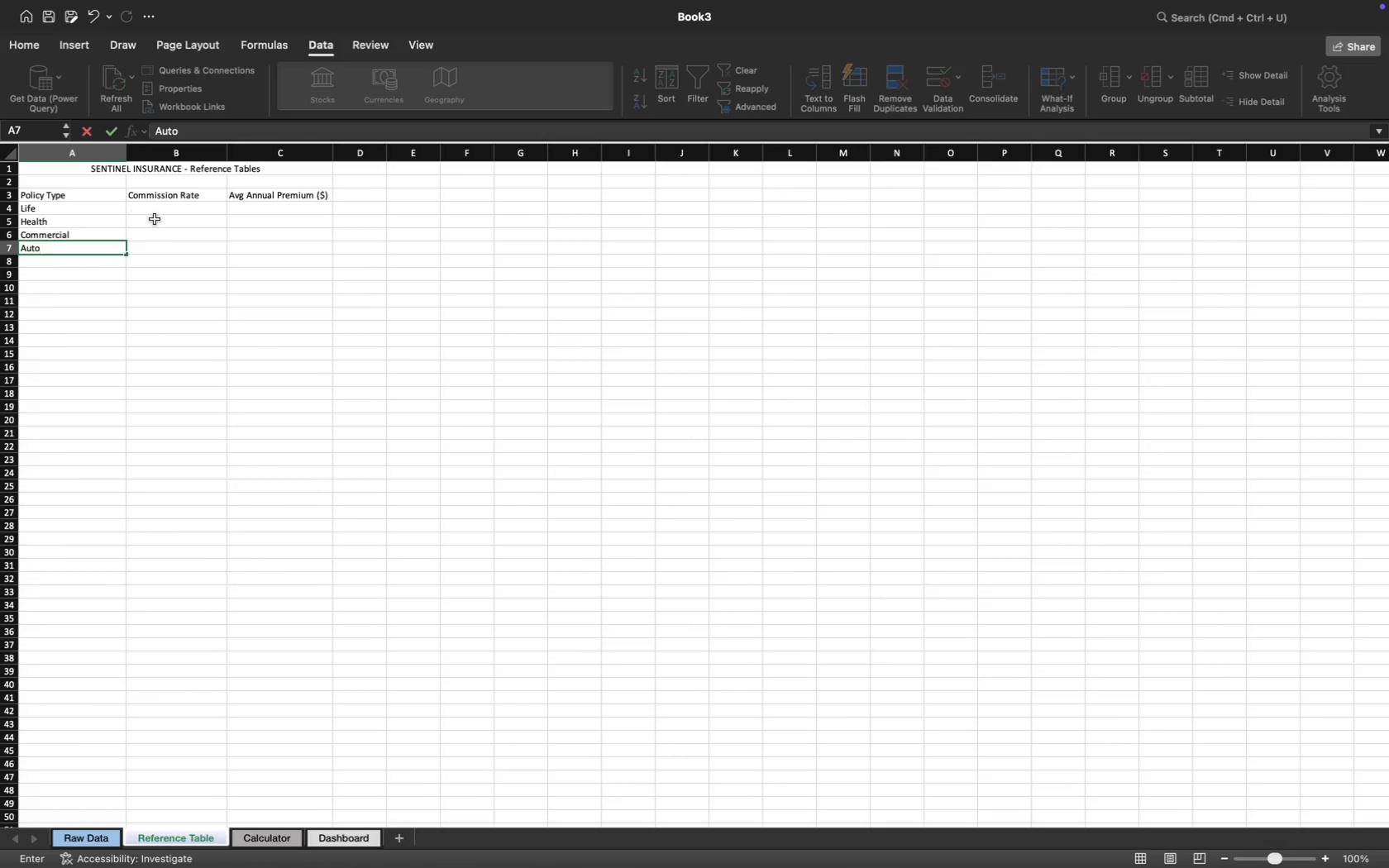 
left_click([168, 211])
 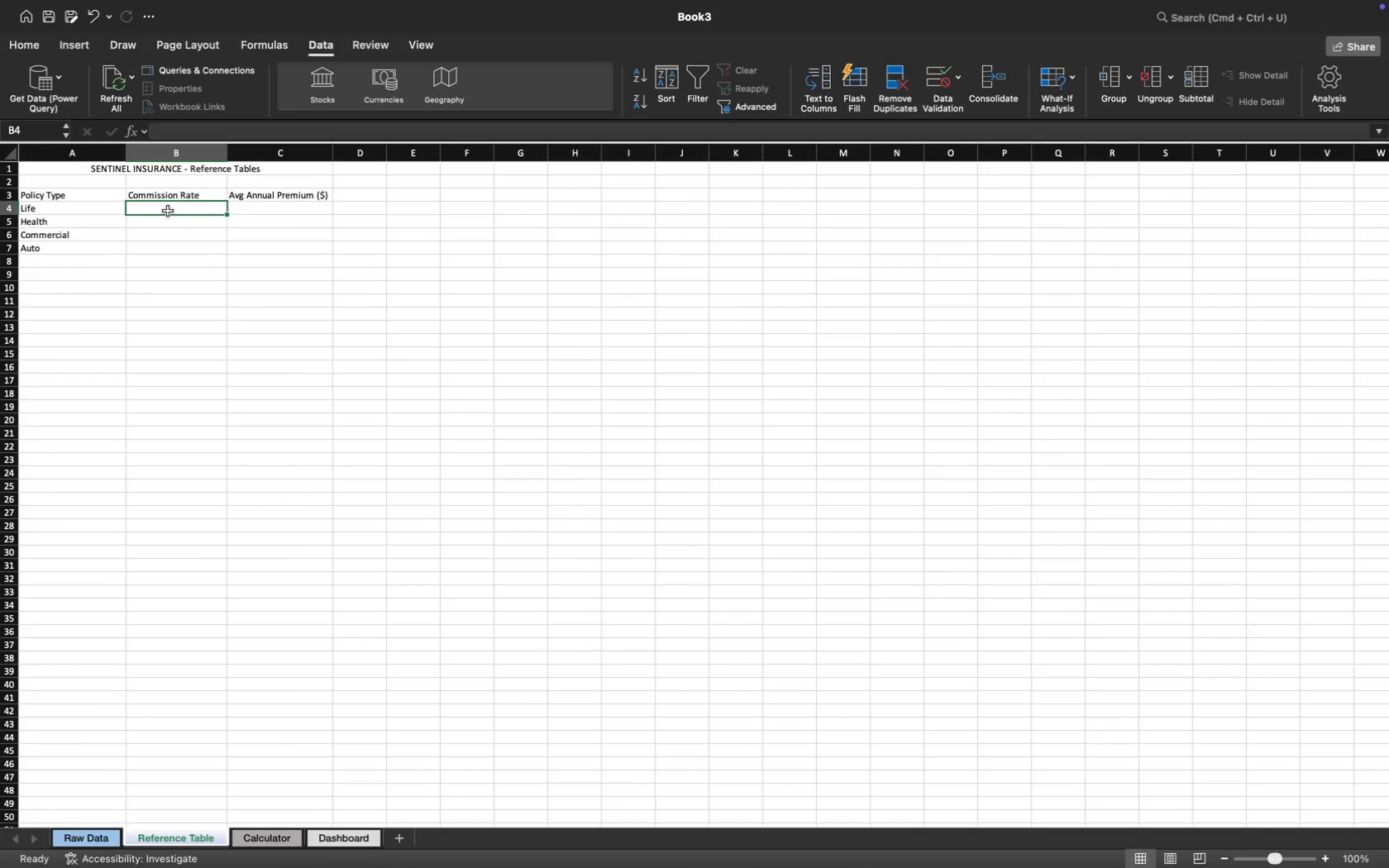 
type(80%)
key(Backspace)
 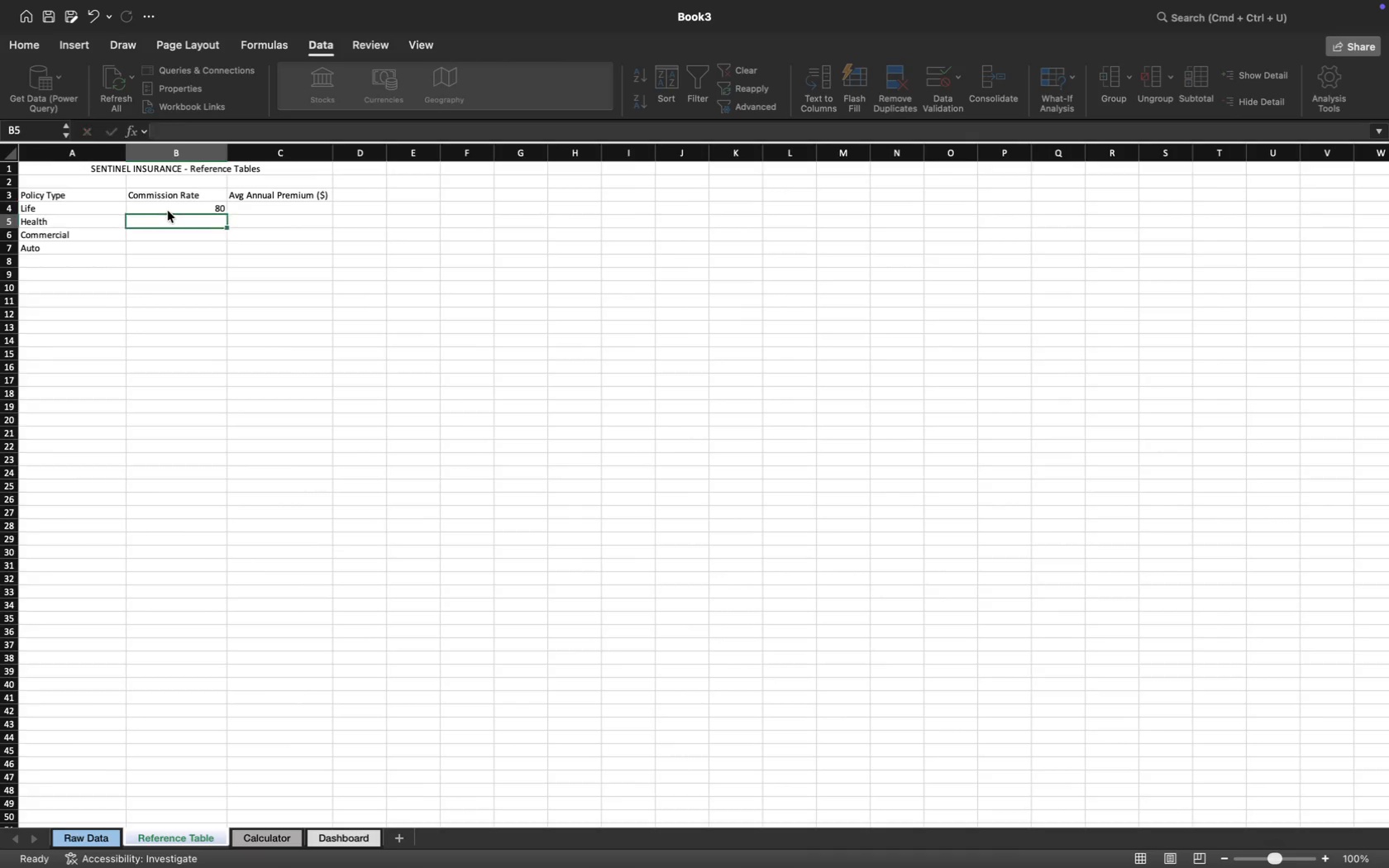 
 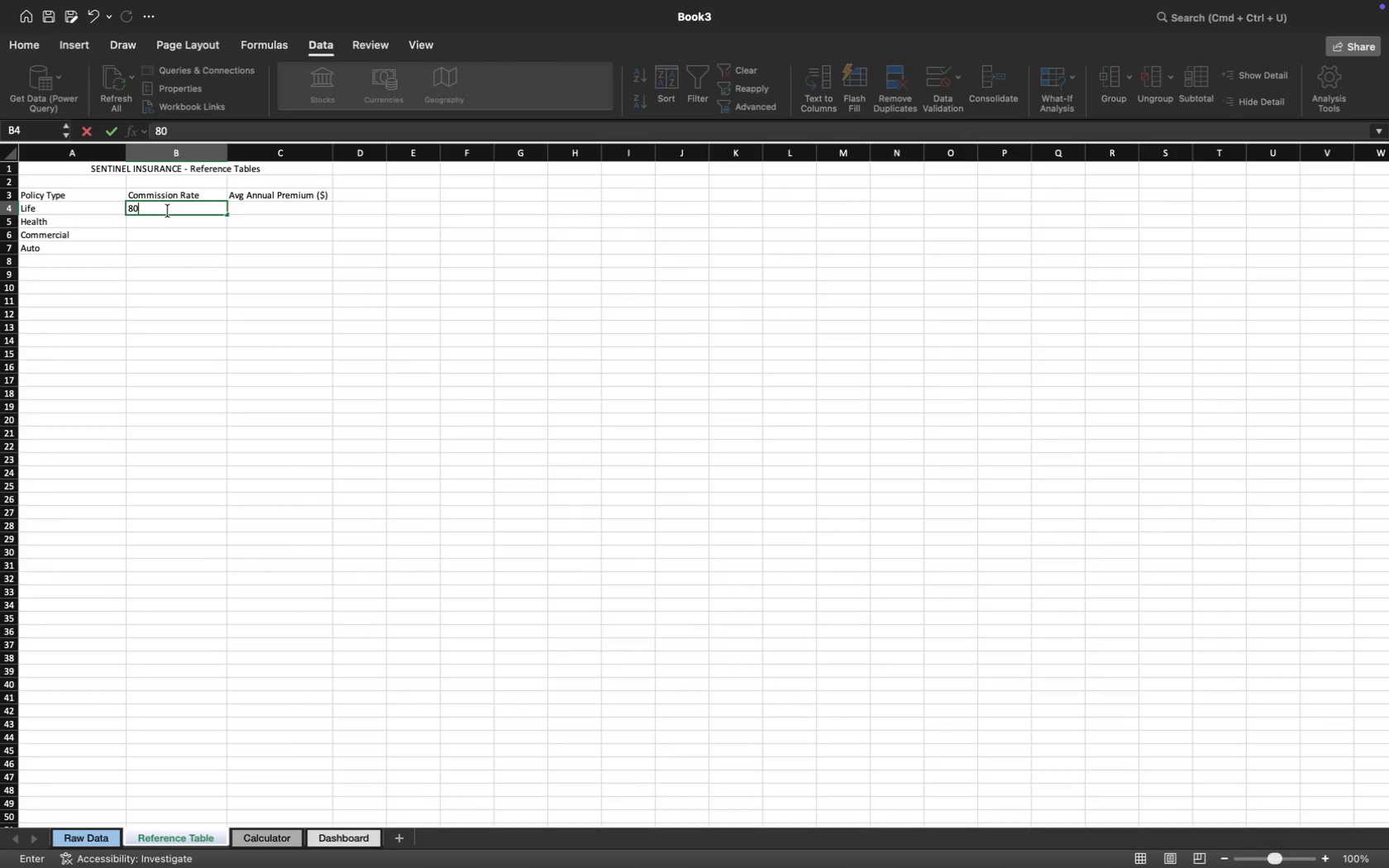 
key(Enter)
 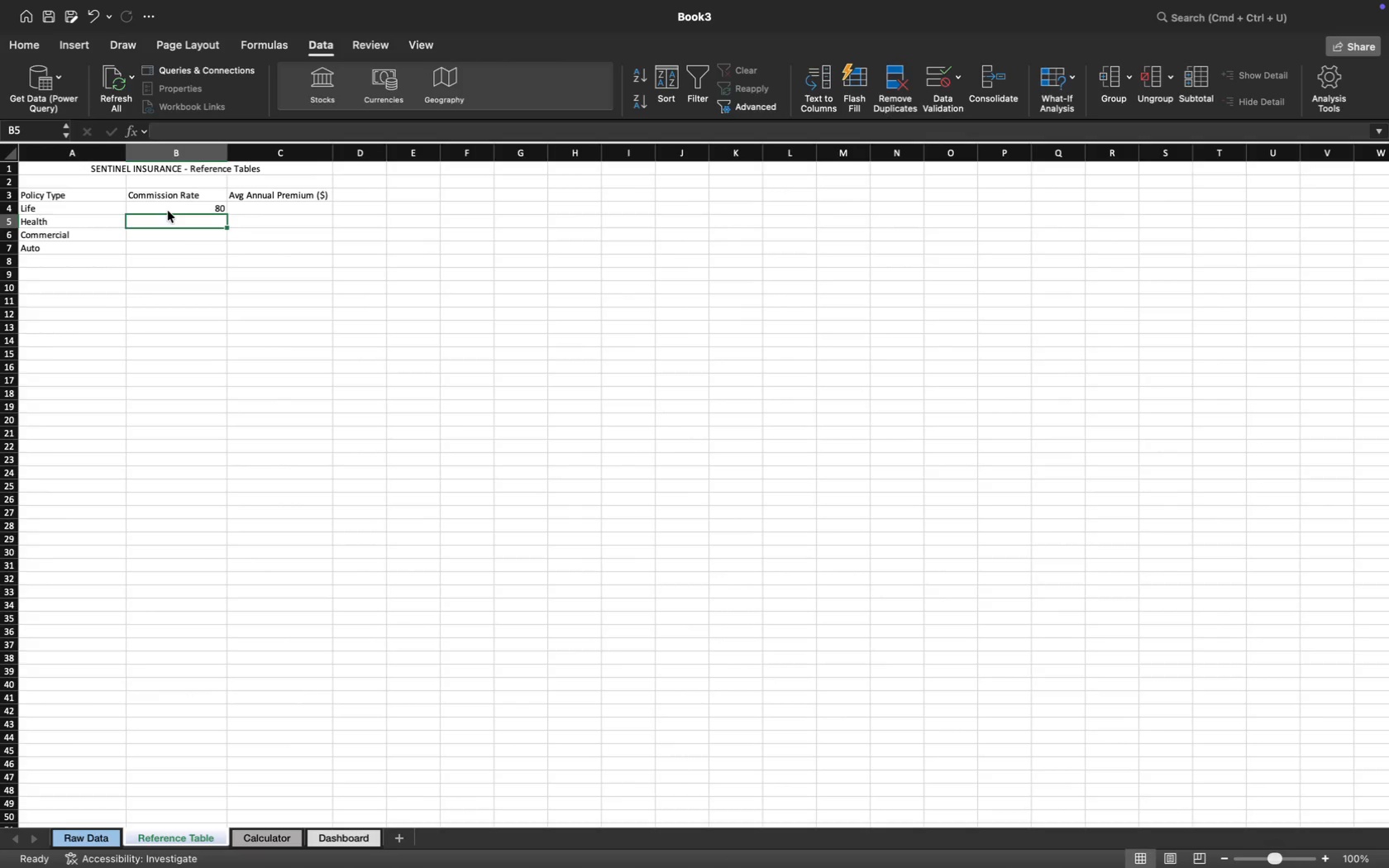 
type(25)
 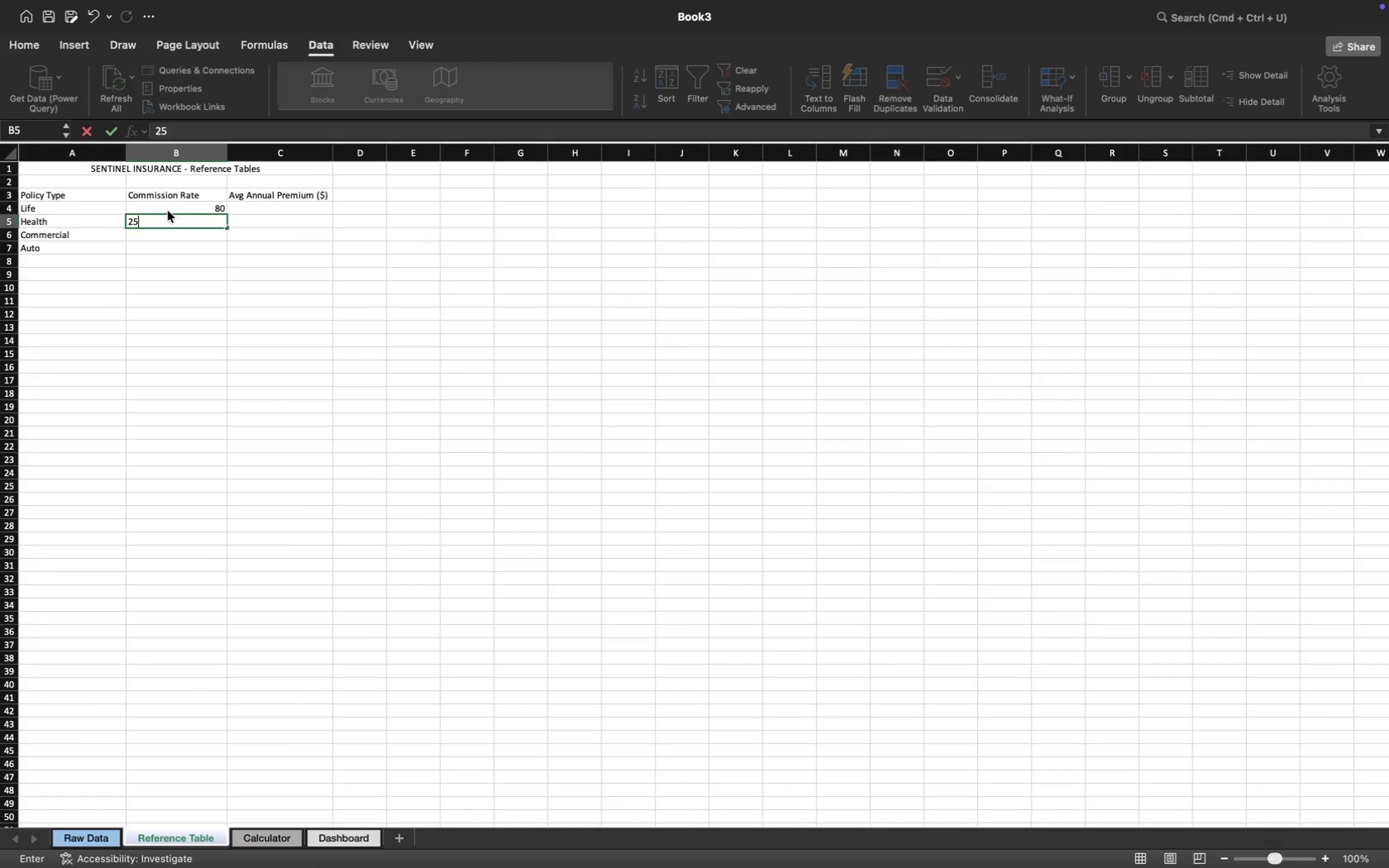 
key(Enter)
 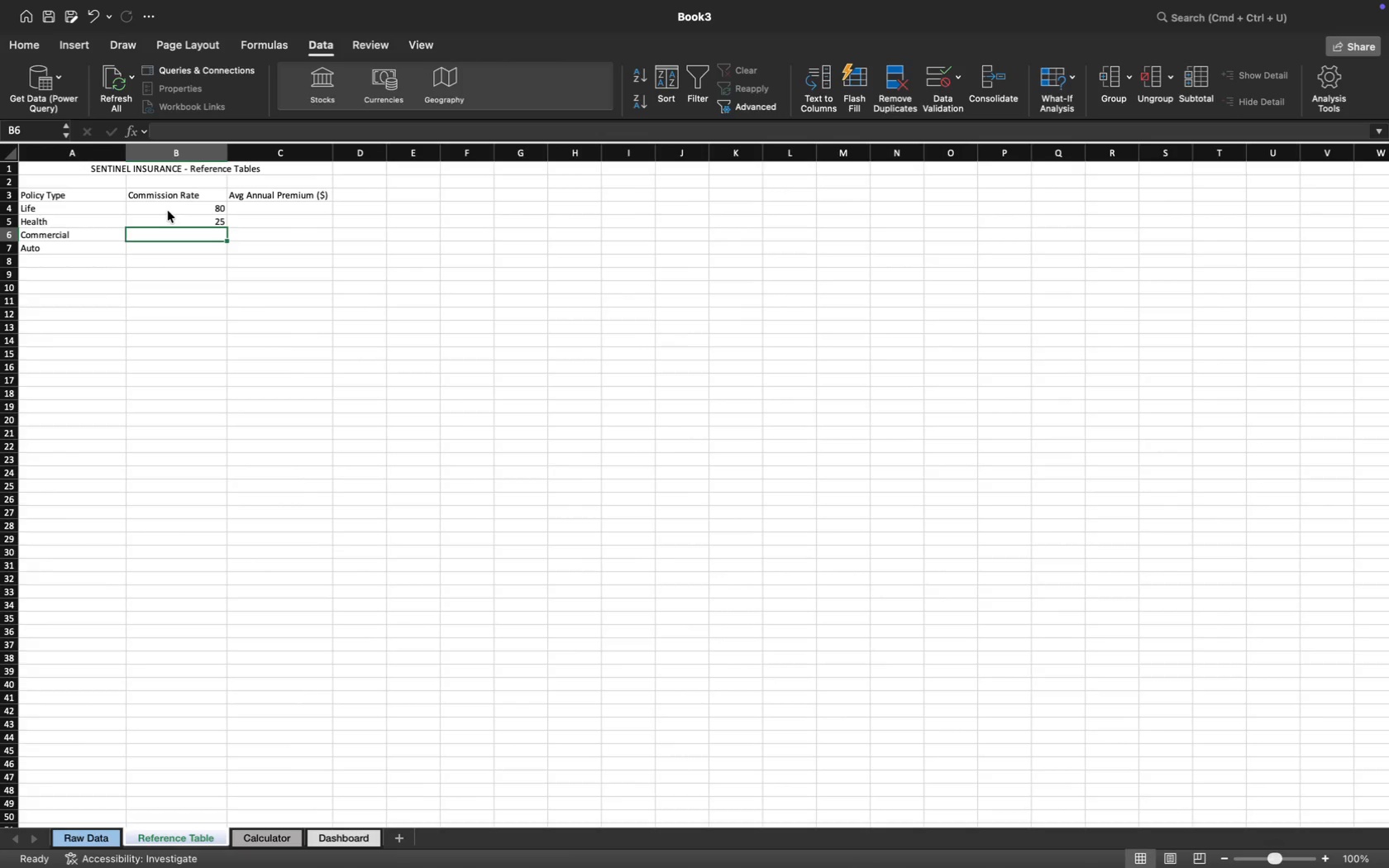 
type(15)
 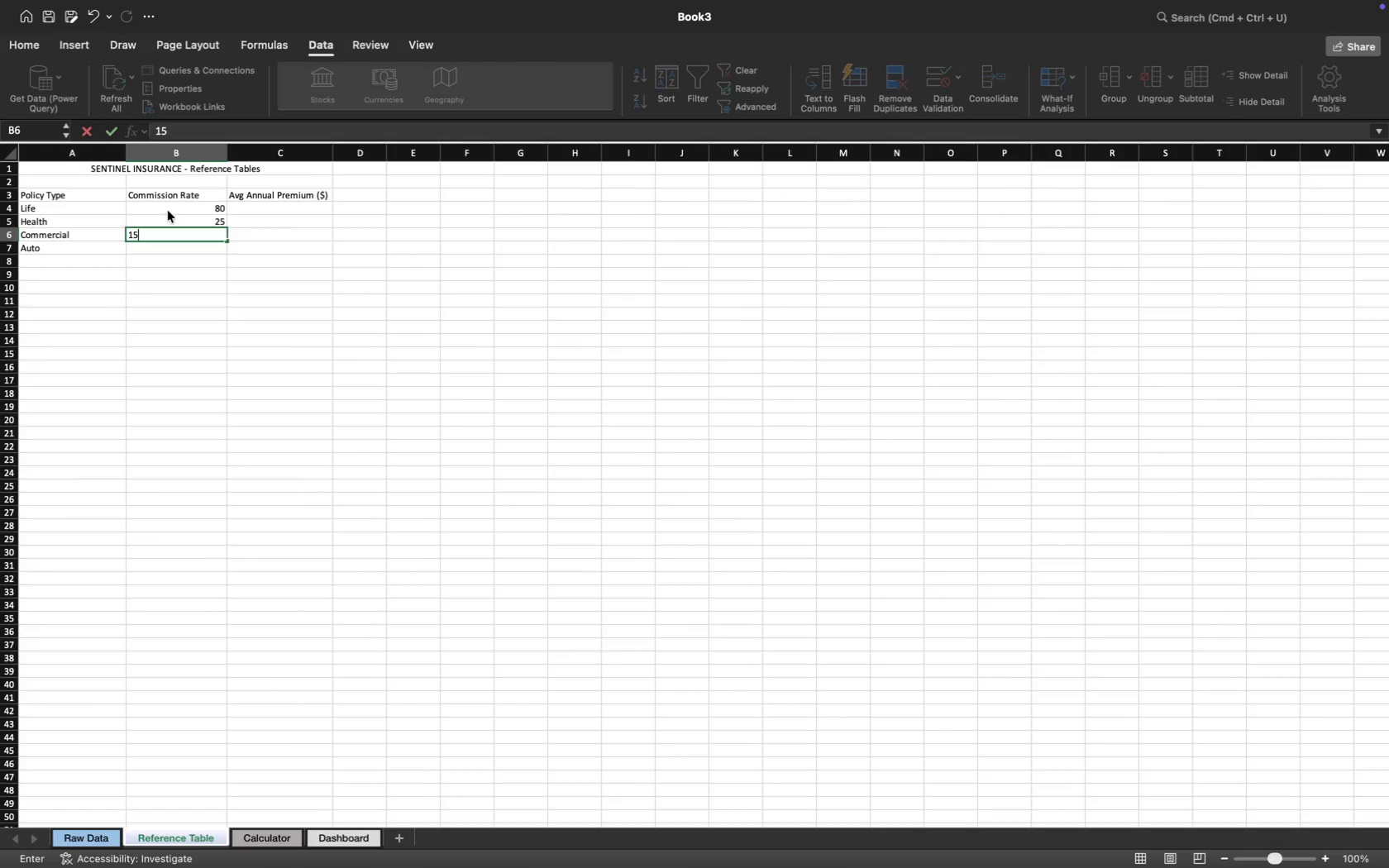 
key(Enter)
 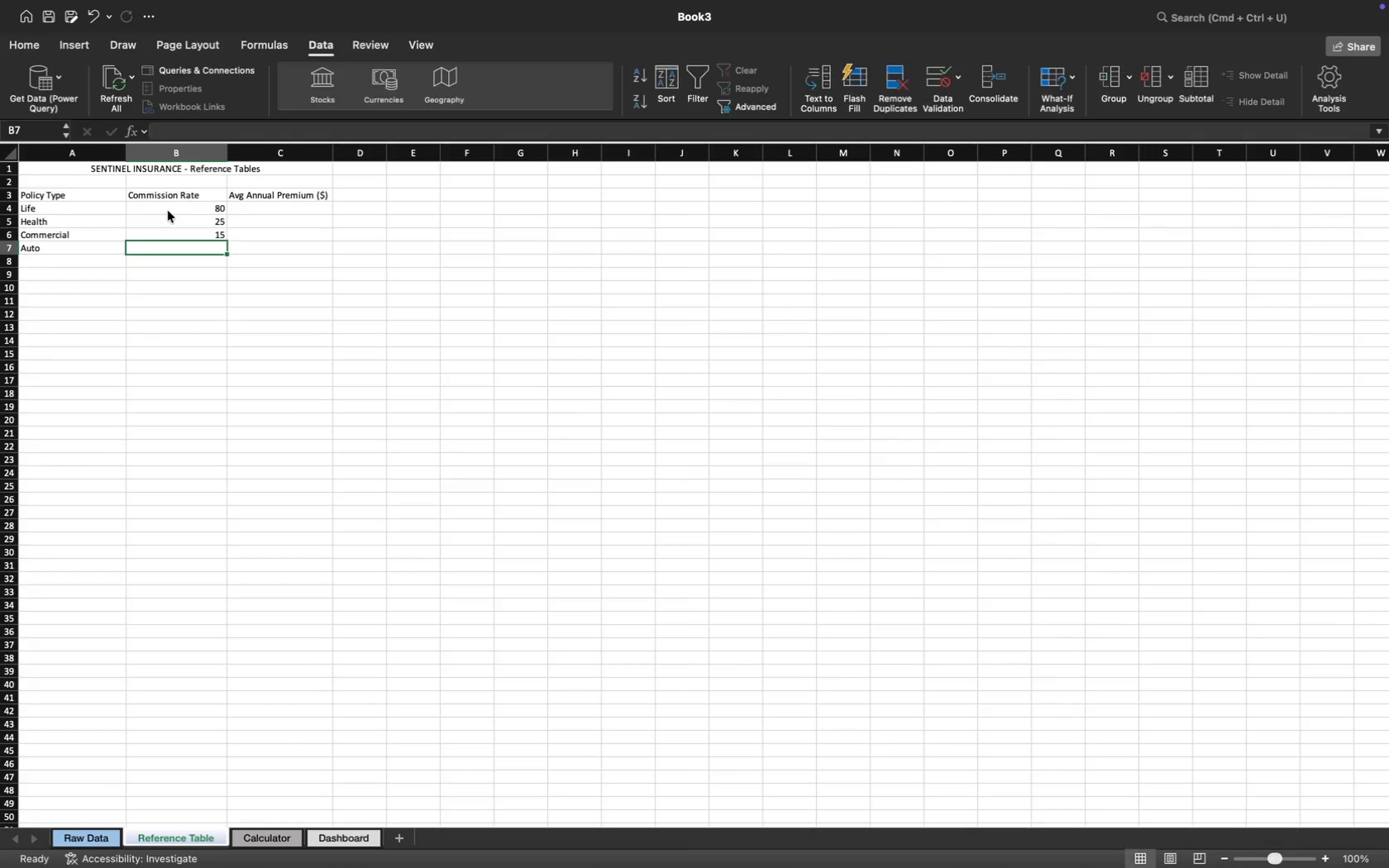 
type(12)
 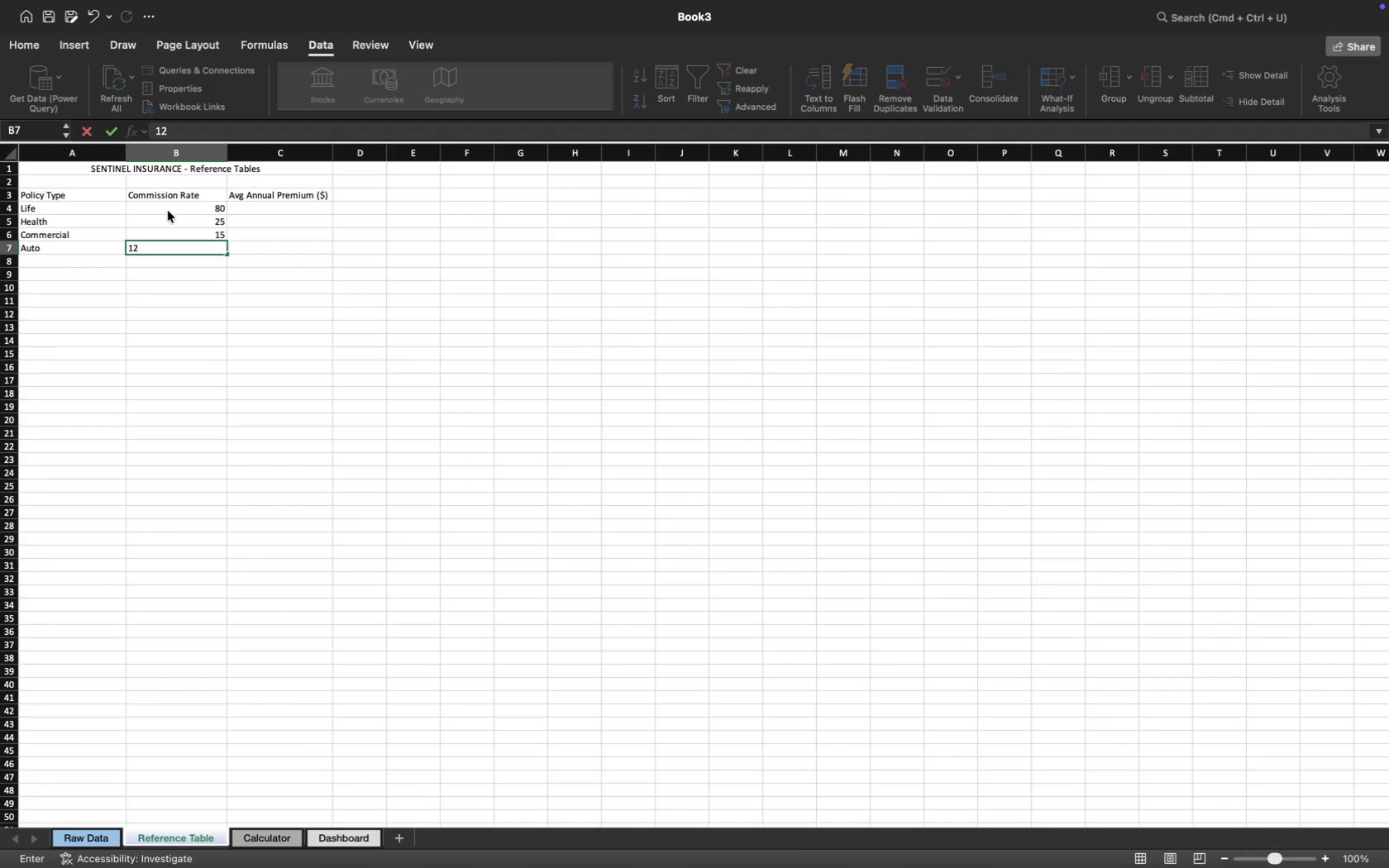 
key(ArrowRight)
 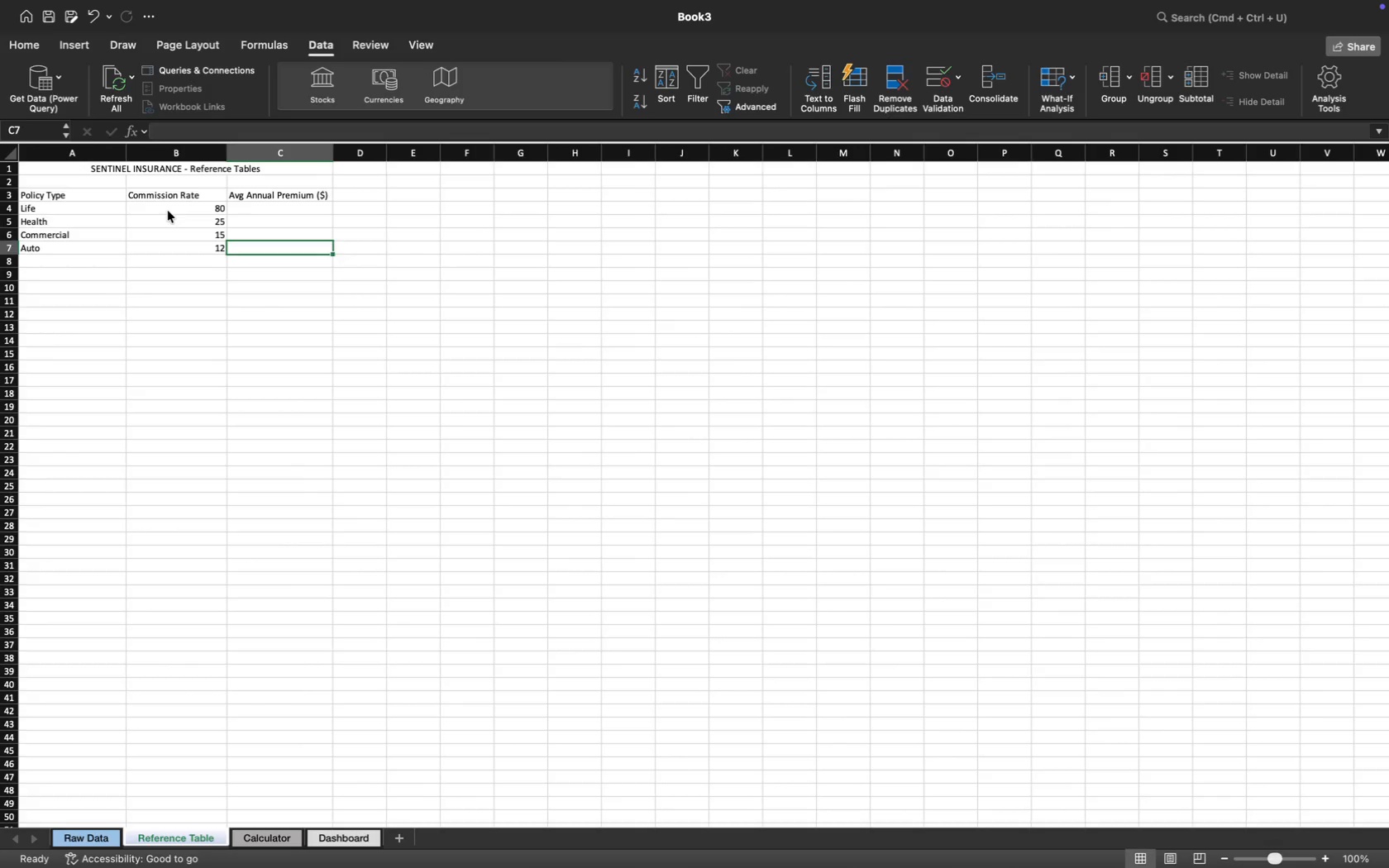 
key(ArrowUp)
 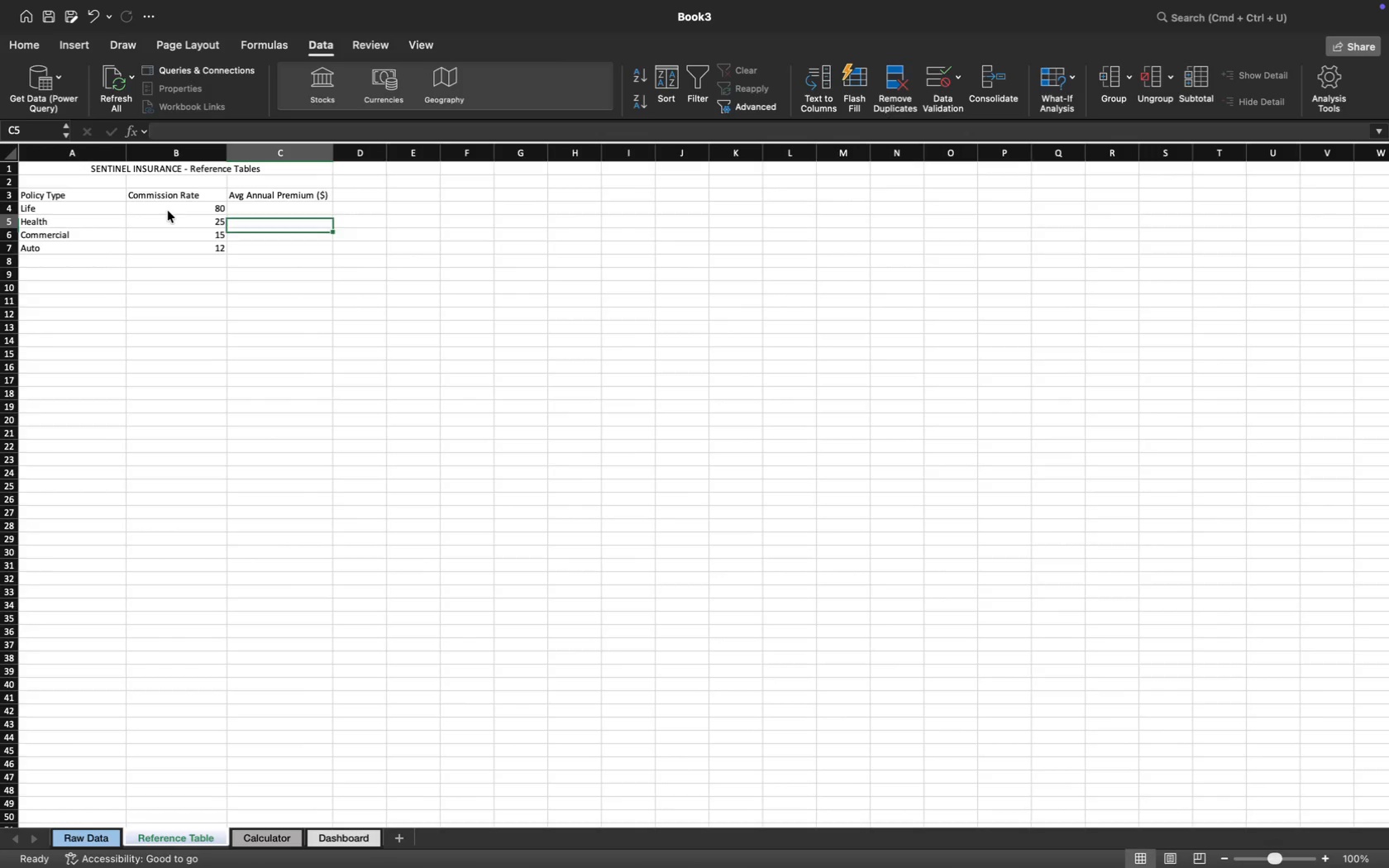 
key(ArrowUp)
 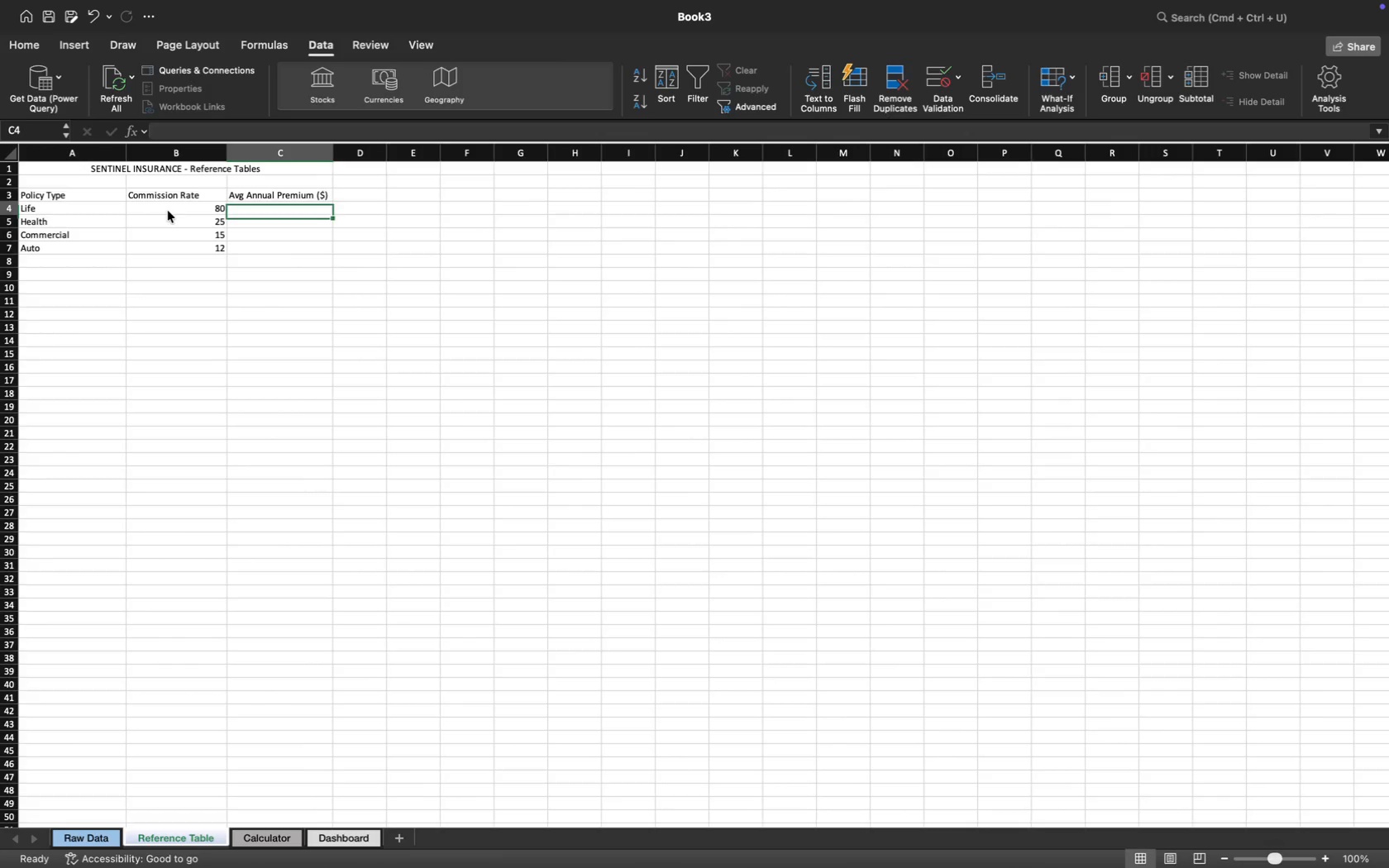 
key(ArrowUp)
 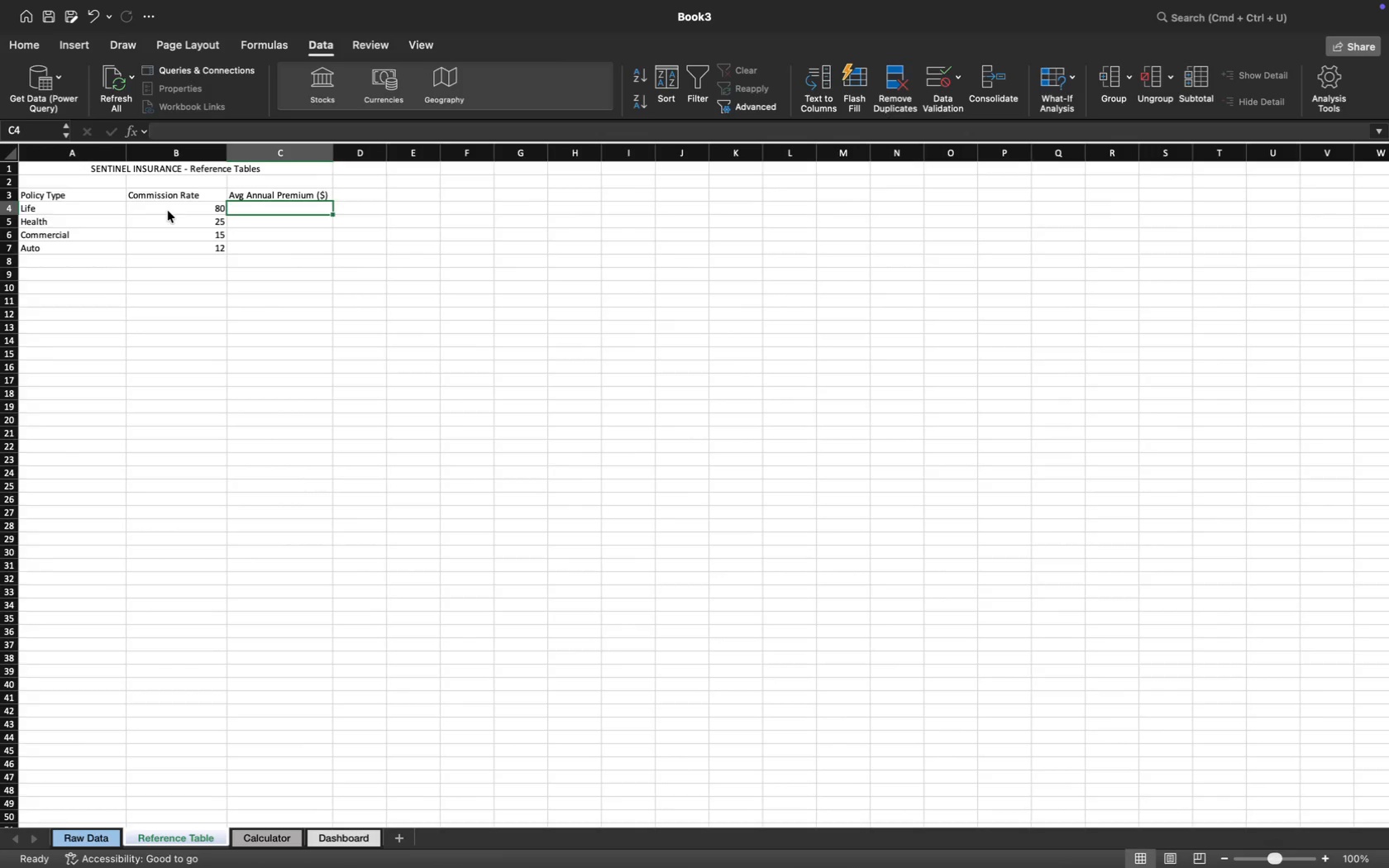 
type(4200)
 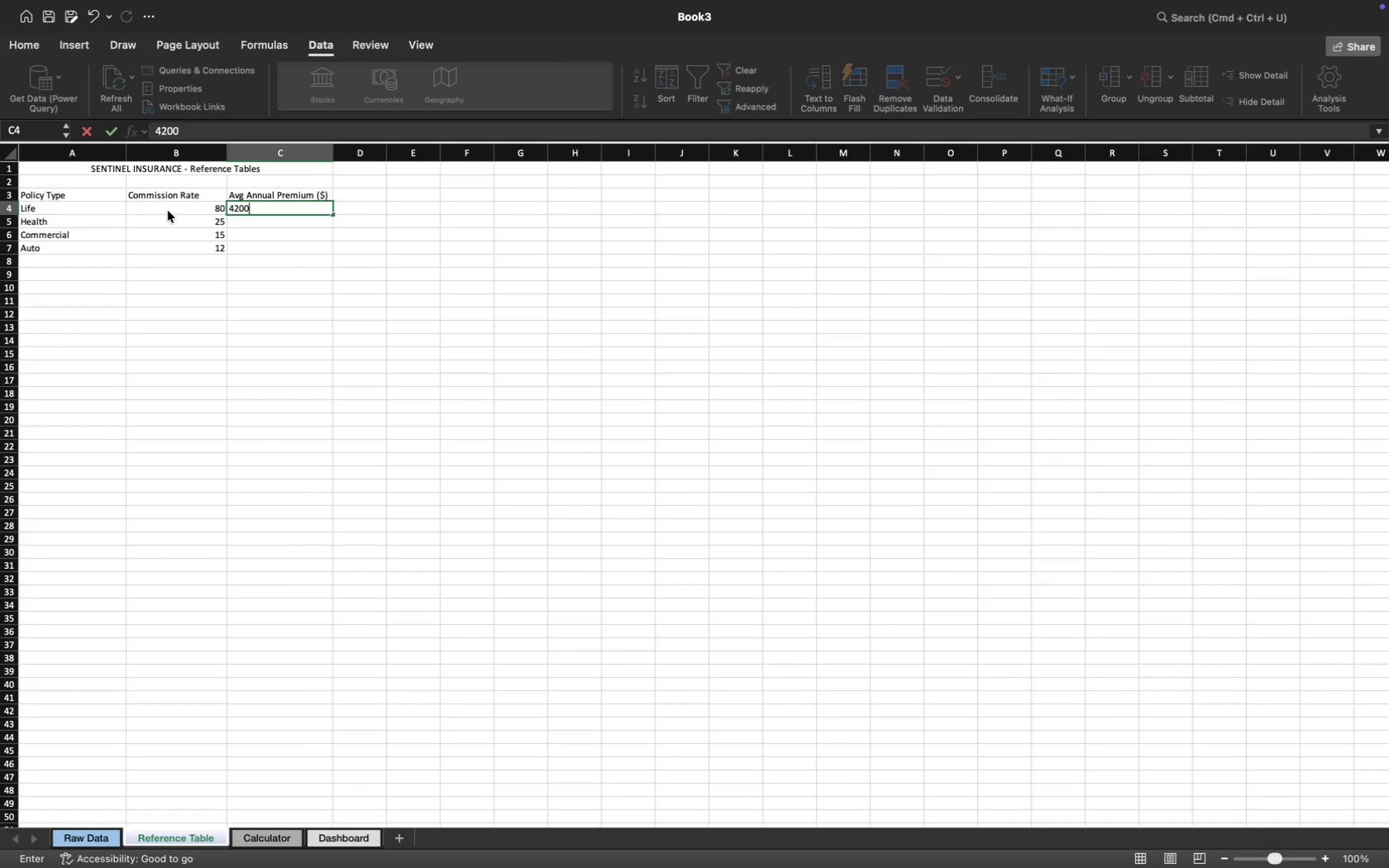 
key(Enter)
 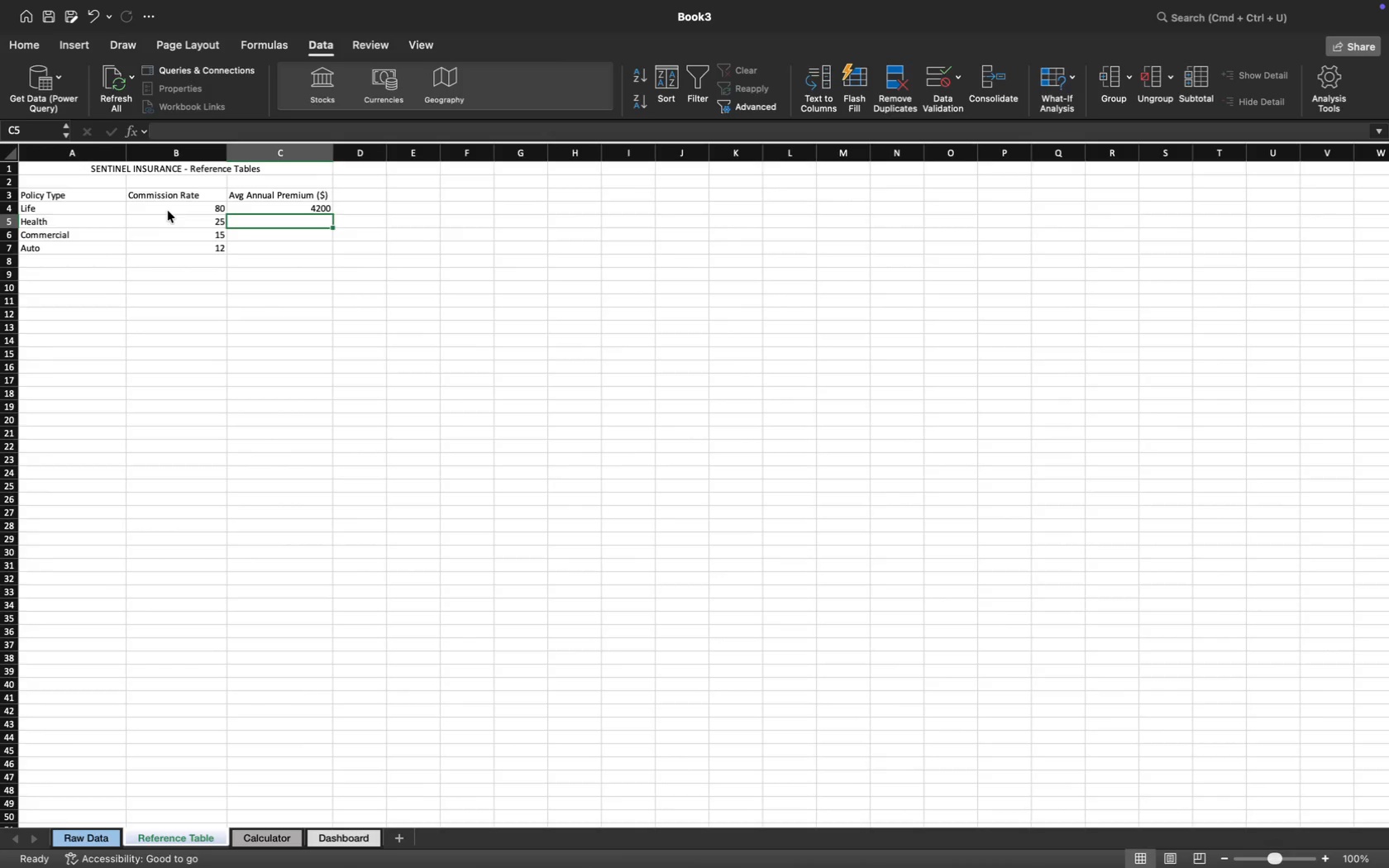 
type(6500)
 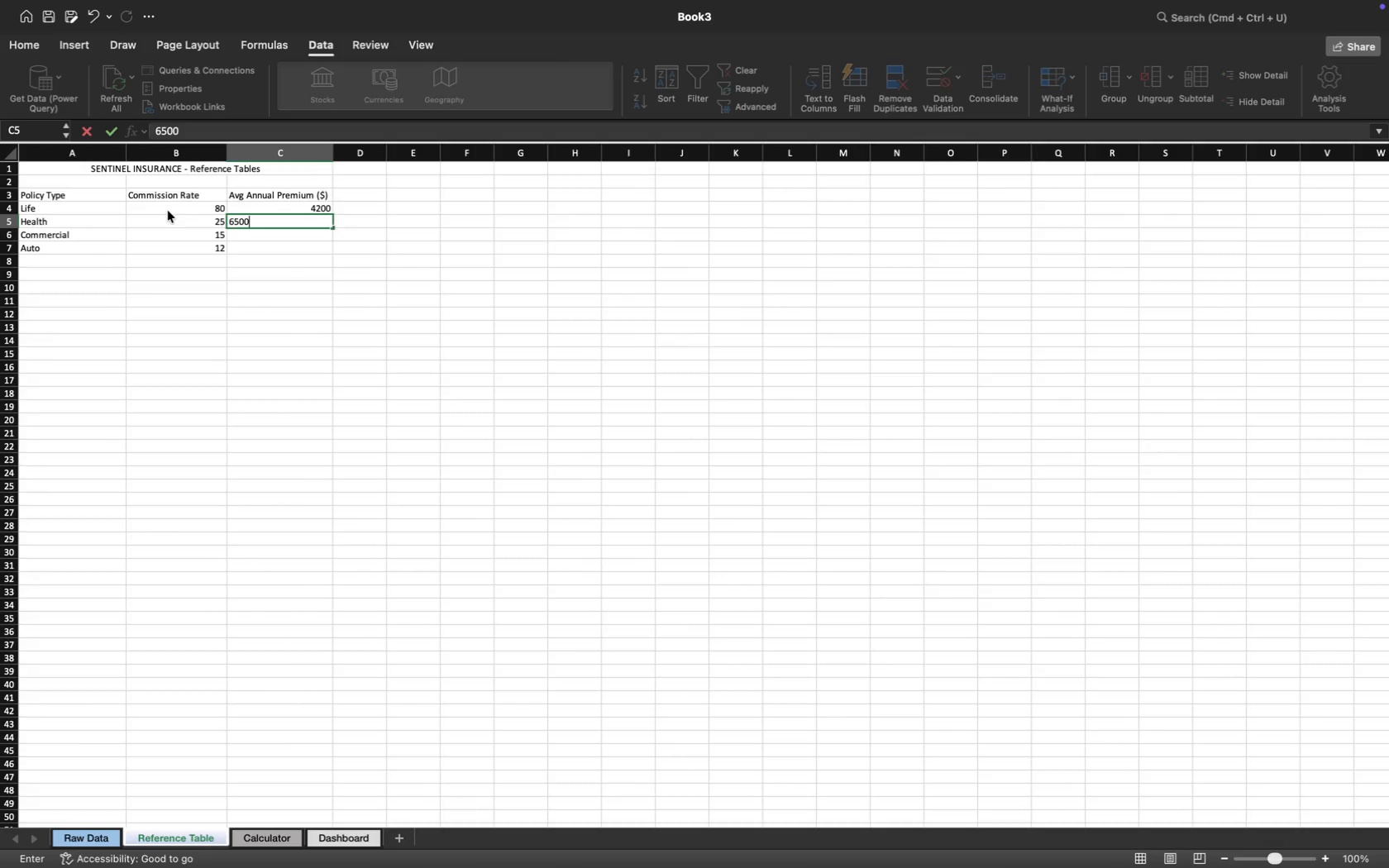 
key(Enter)
 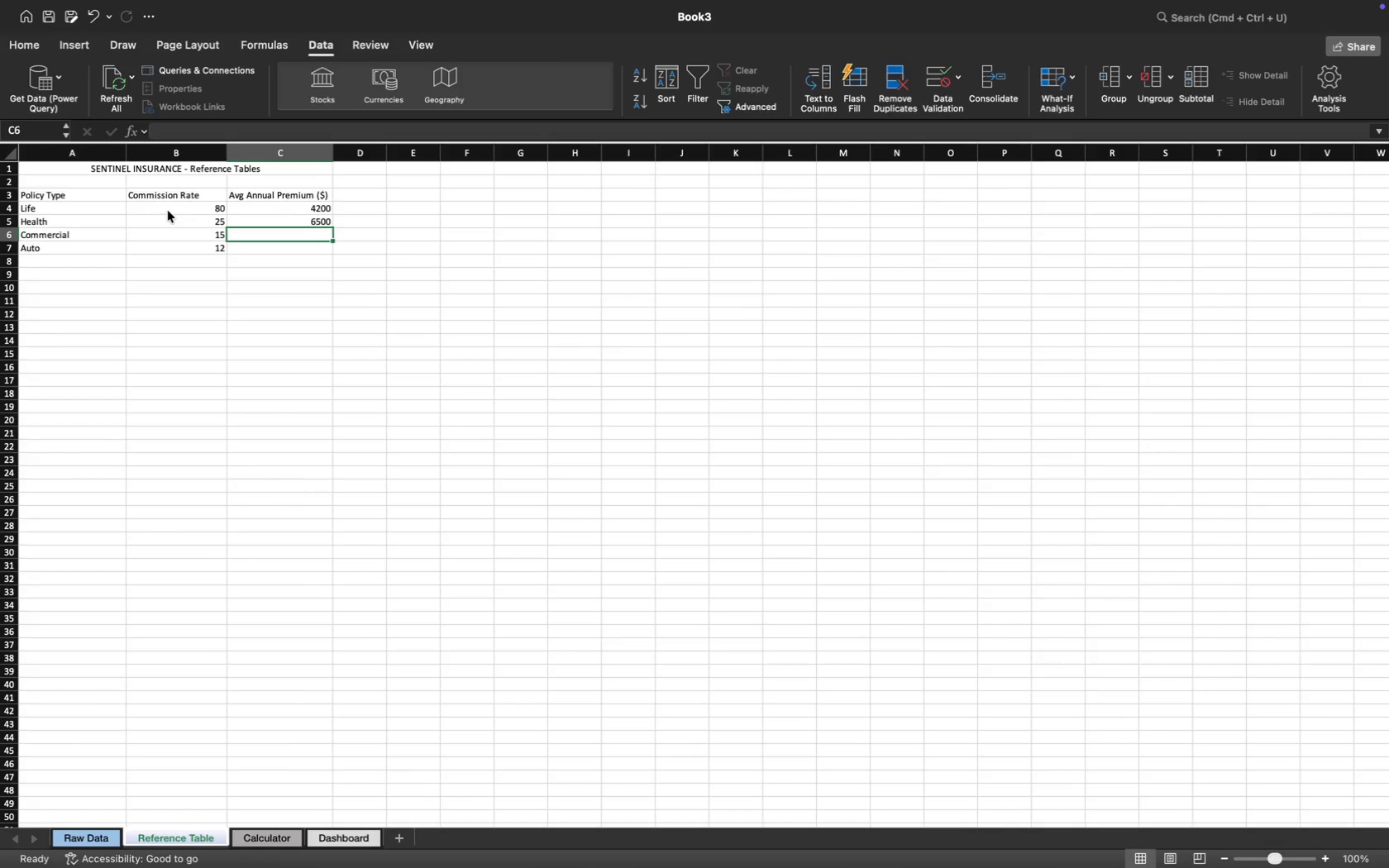 
type(18500)
 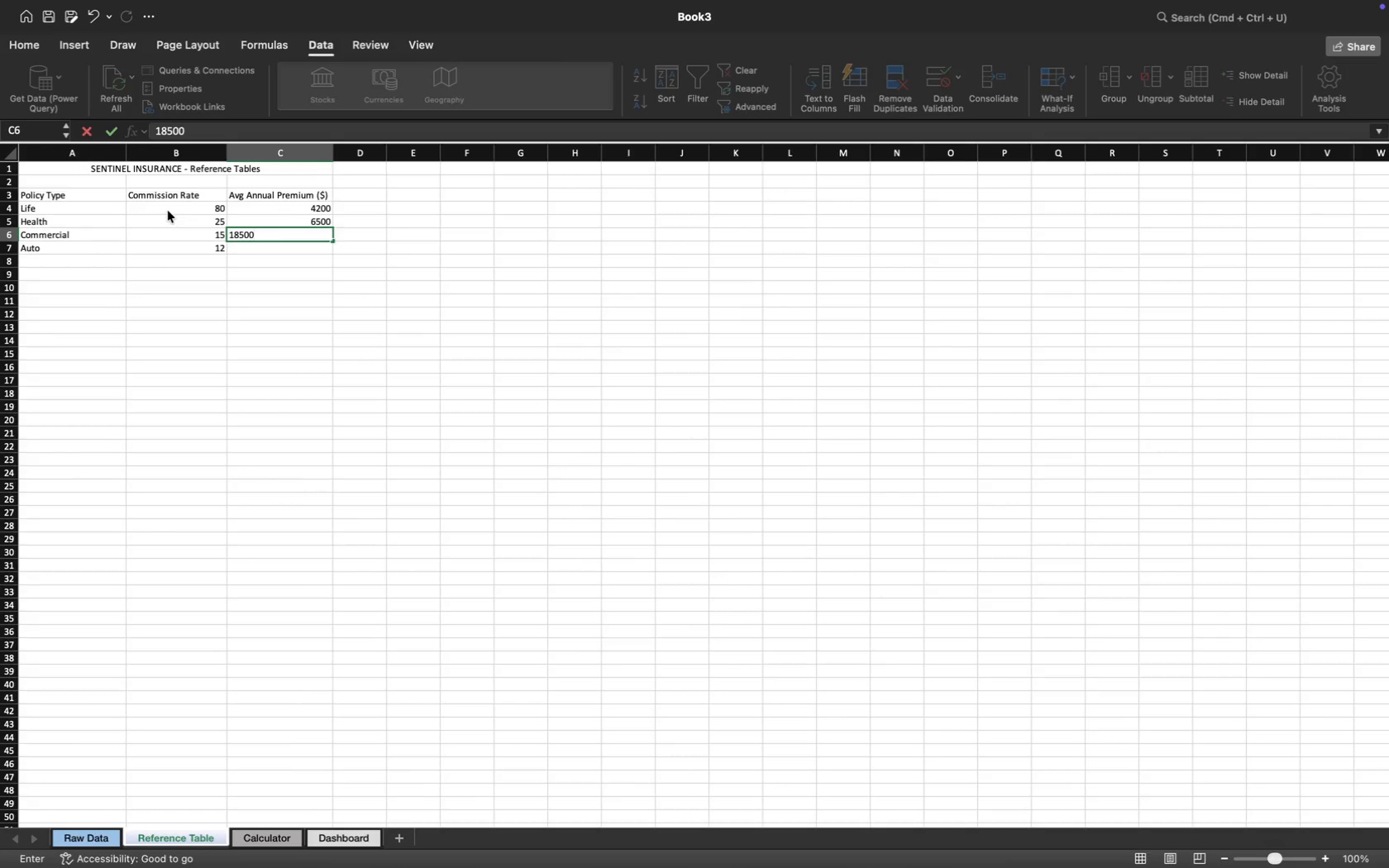 
key(Enter)
 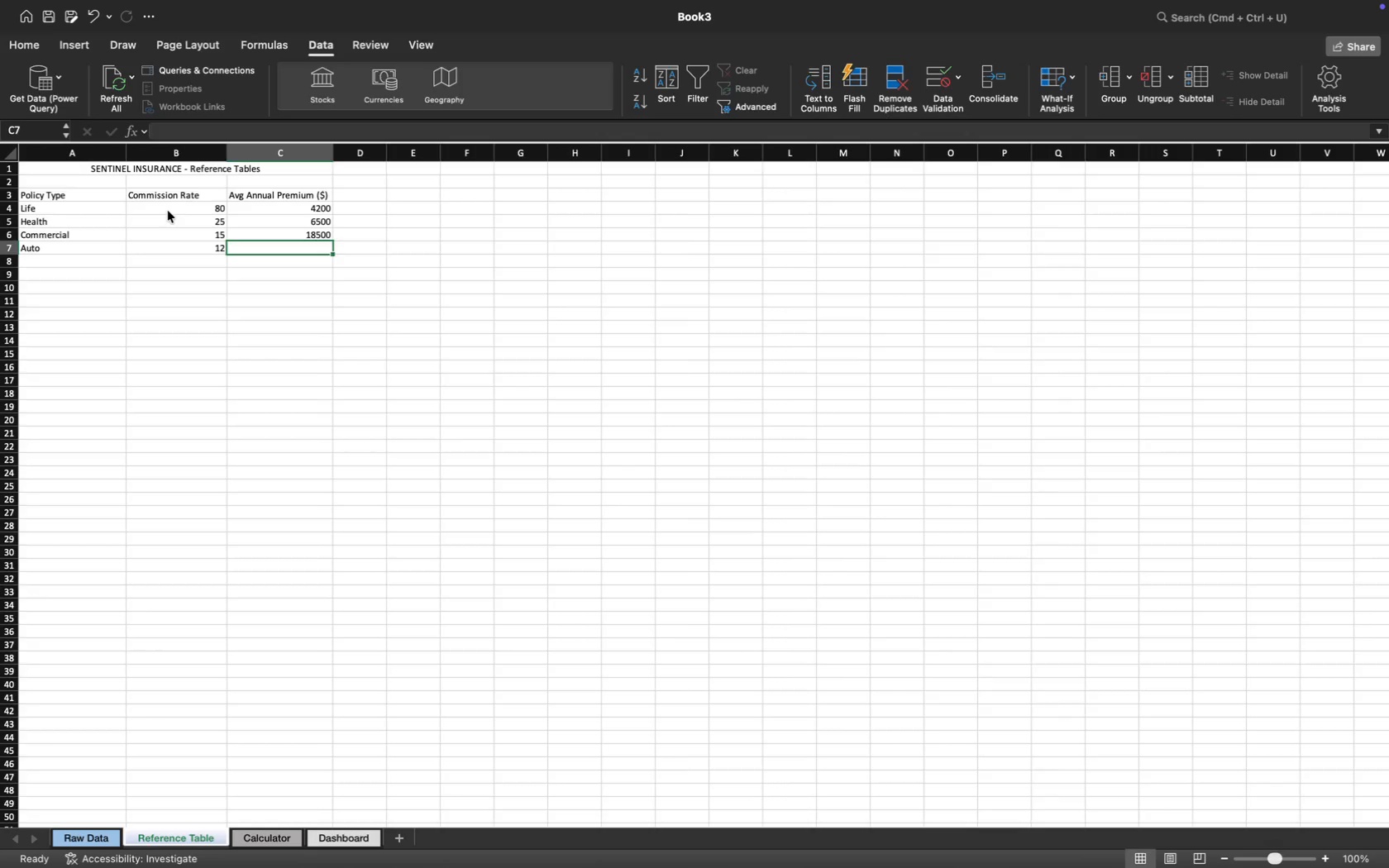 
type(1800)
 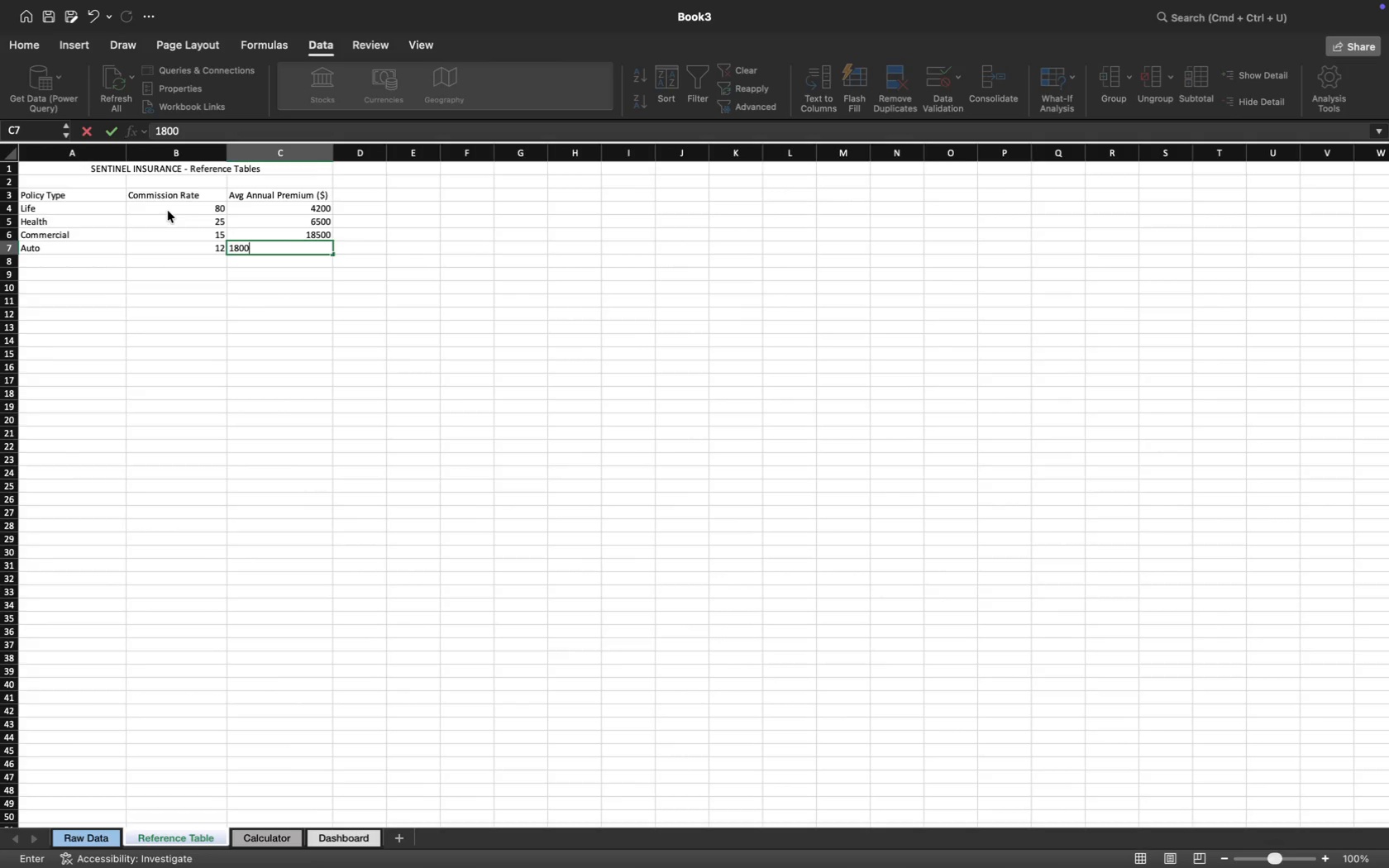 
key(Enter)
 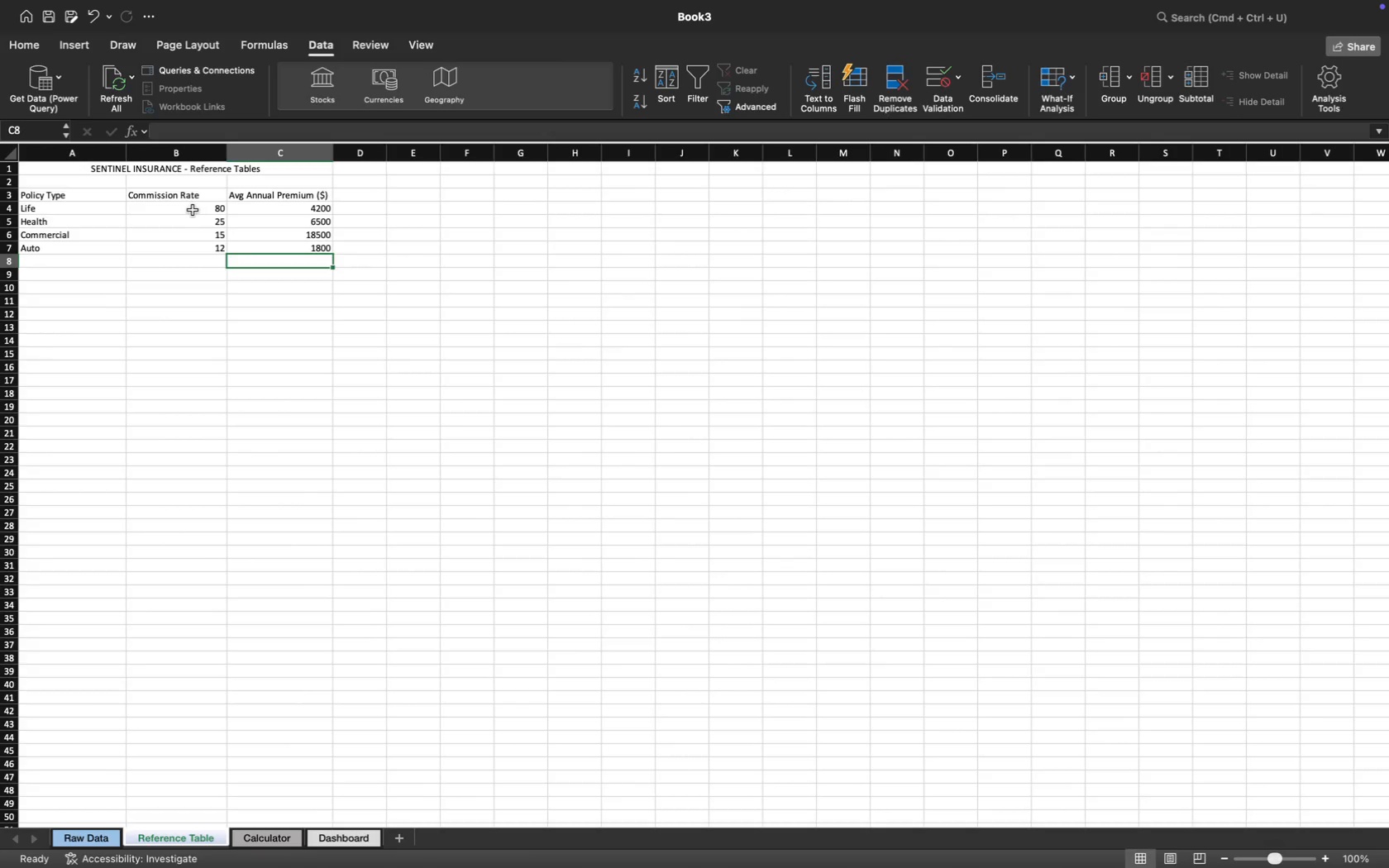 
left_click_drag(start_coordinate=[191, 209], to_coordinate=[196, 241])
 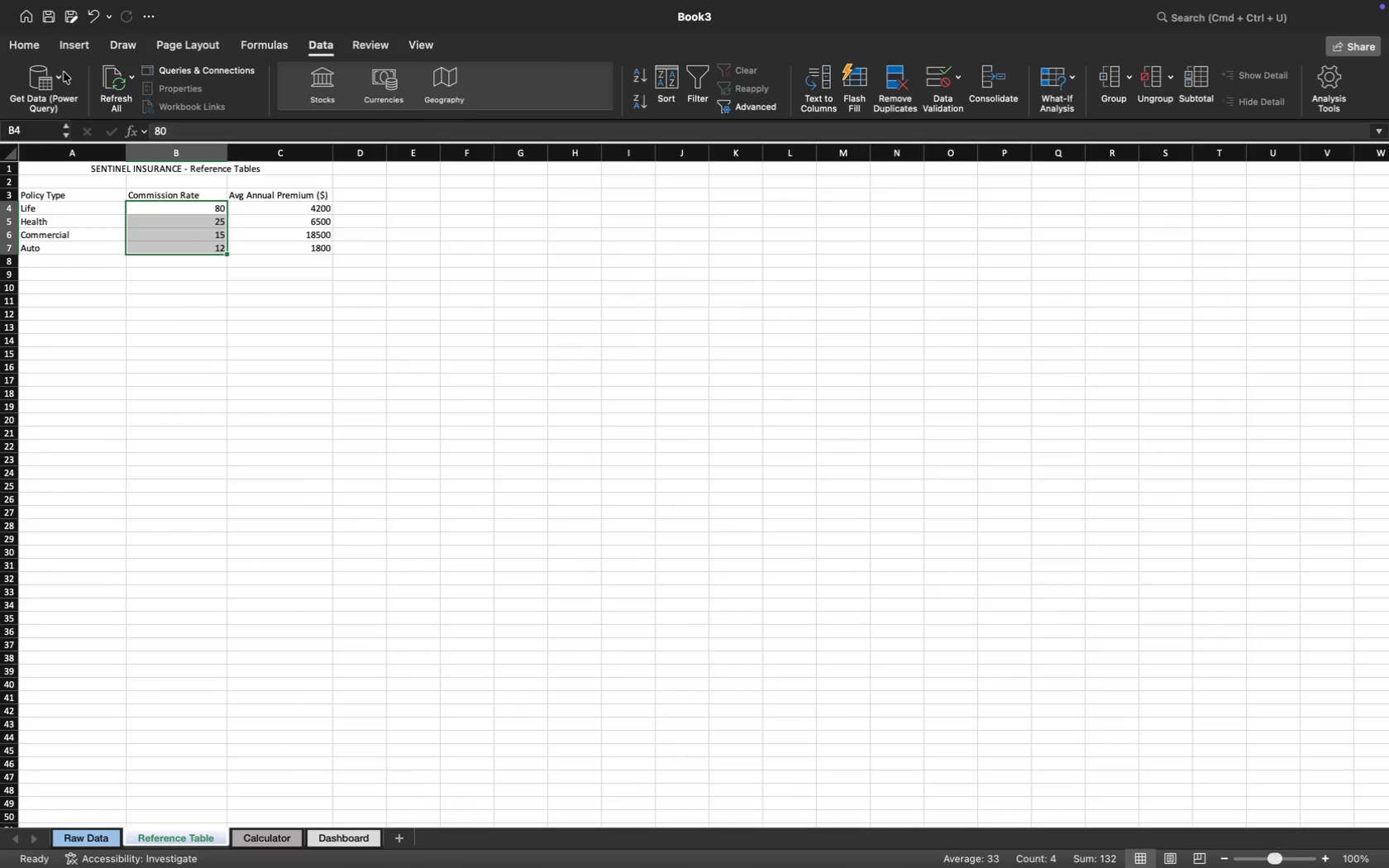 
left_click([26, 50])
 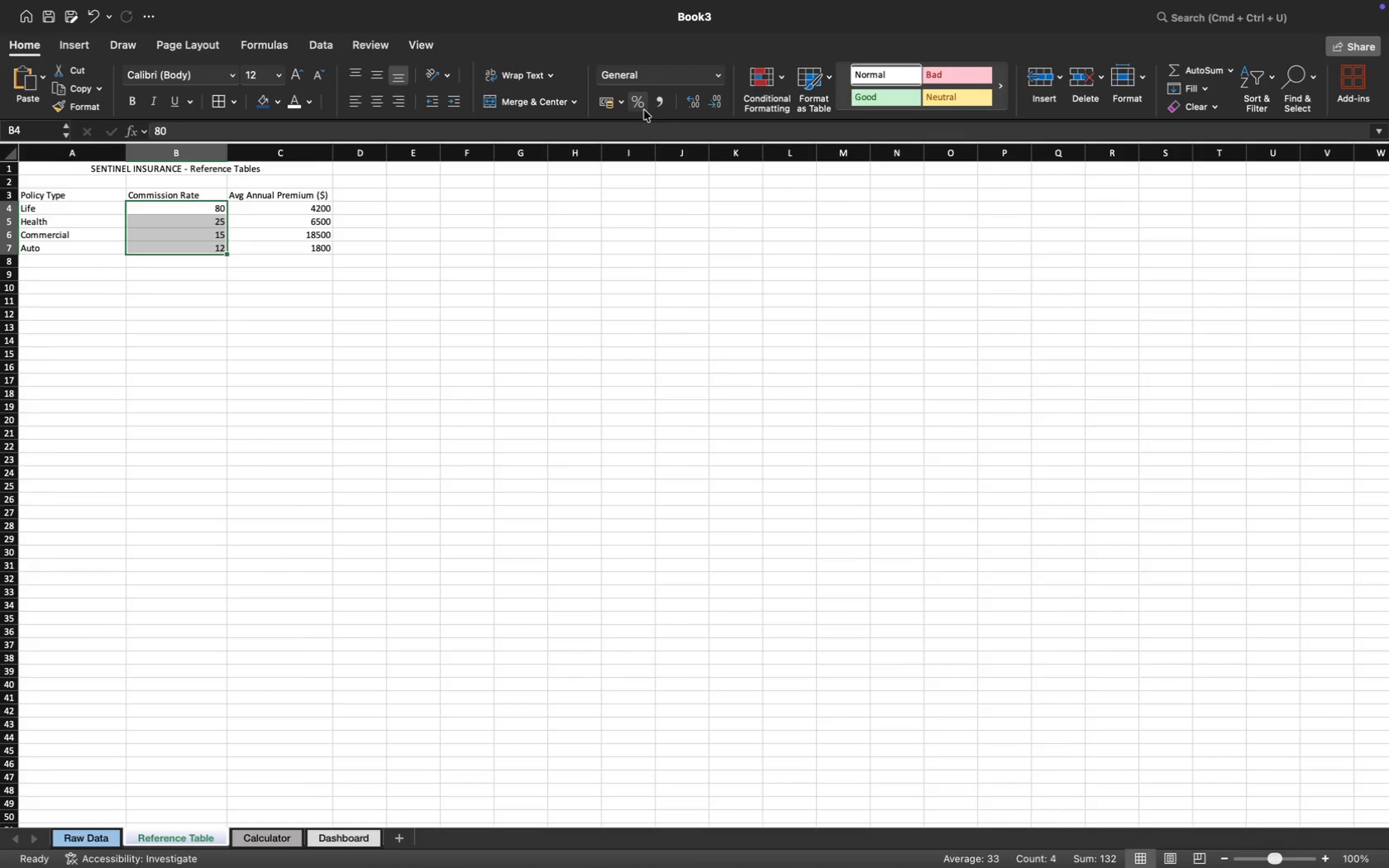 
left_click([640, 107])
 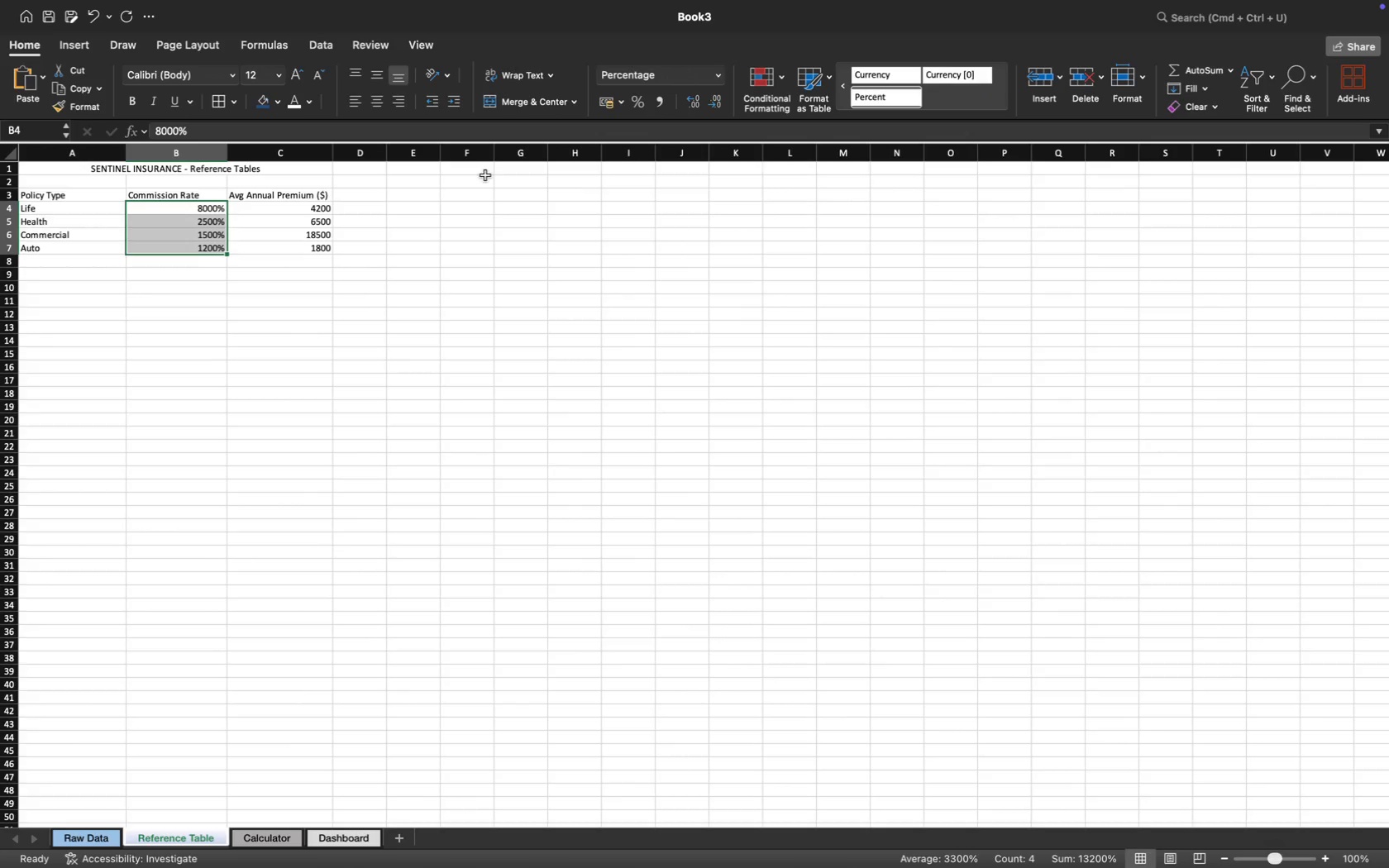 
wait(8.57)
 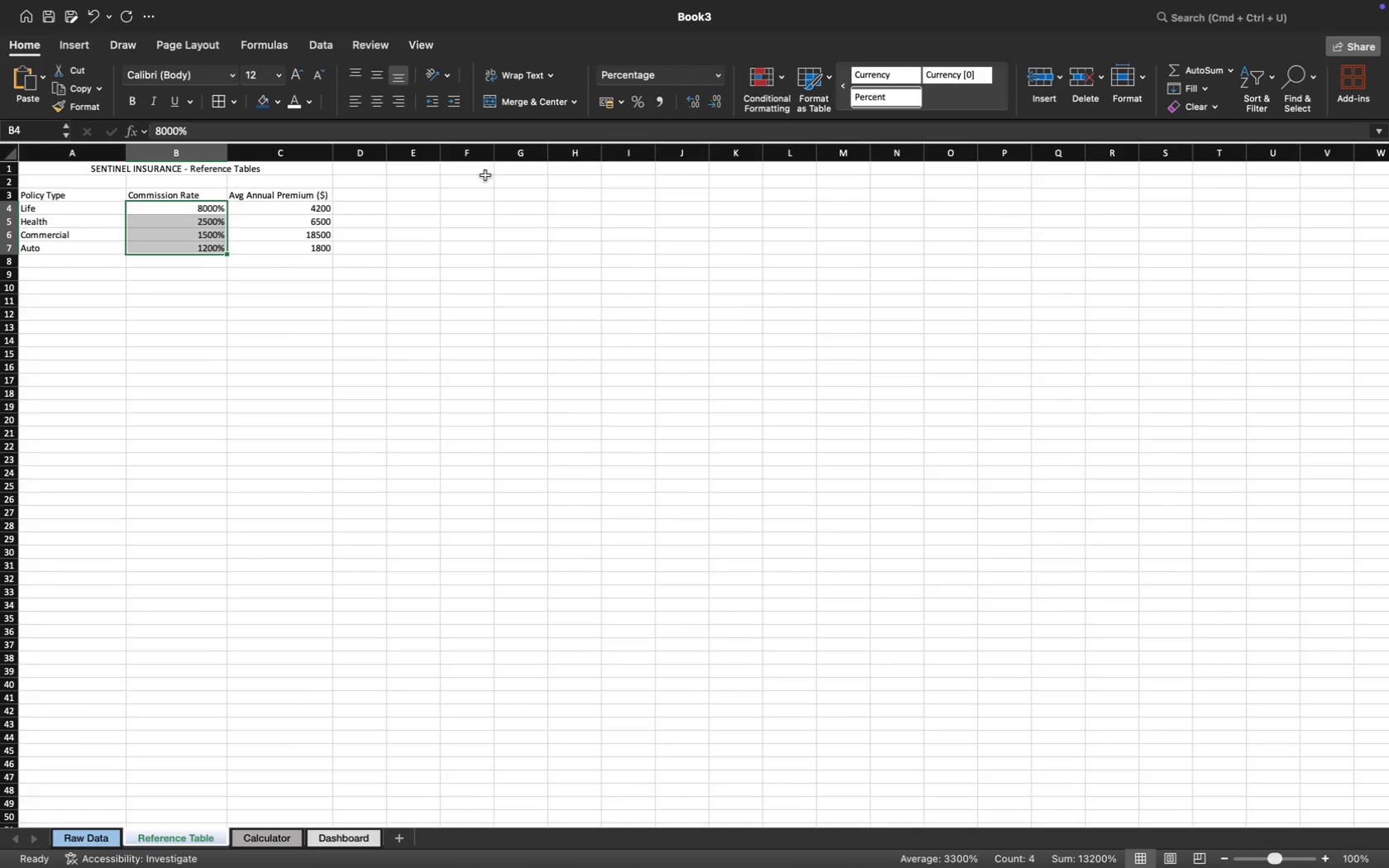 
key(Meta+CommandLeft)
 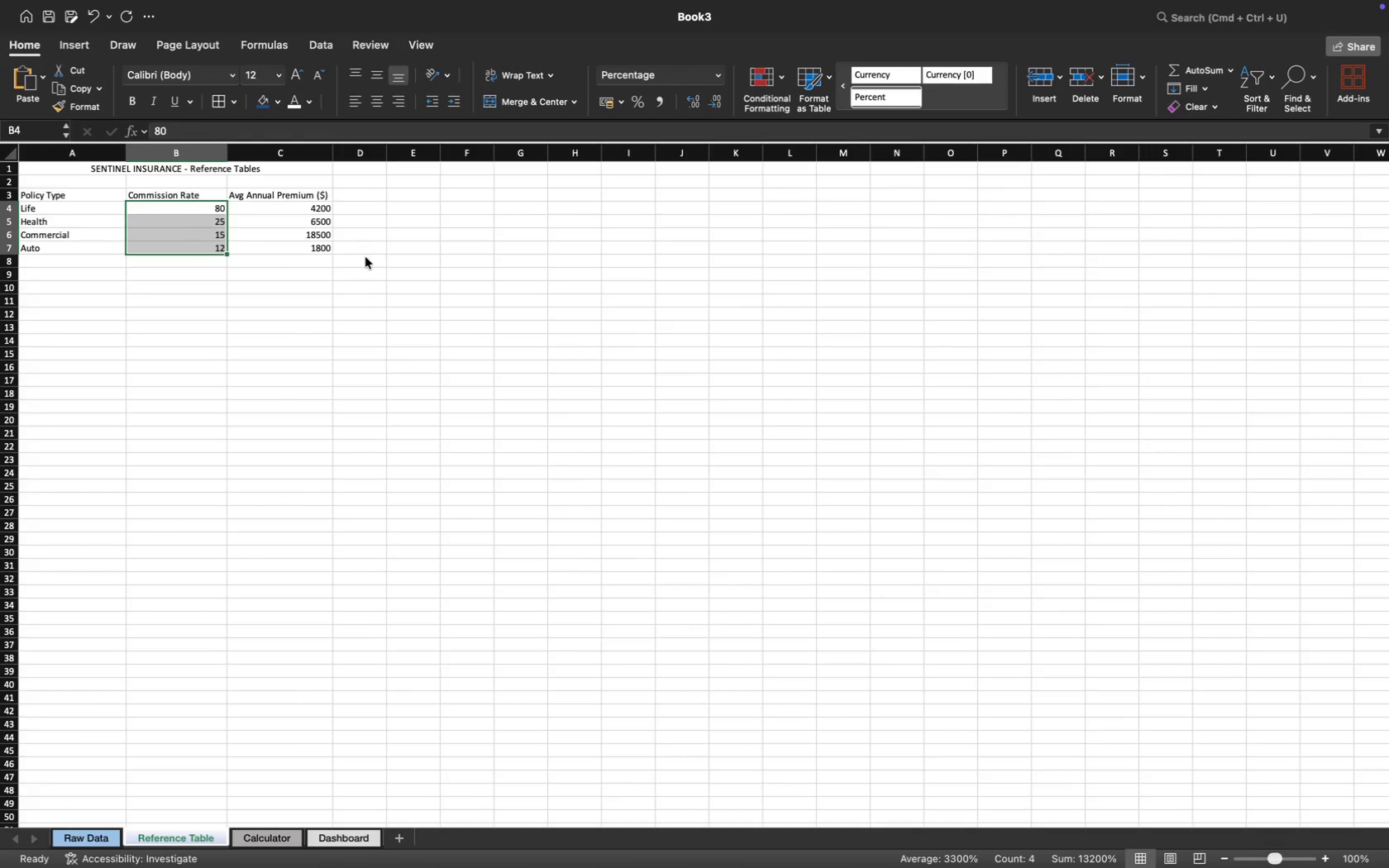 
key(Meta+Z)
 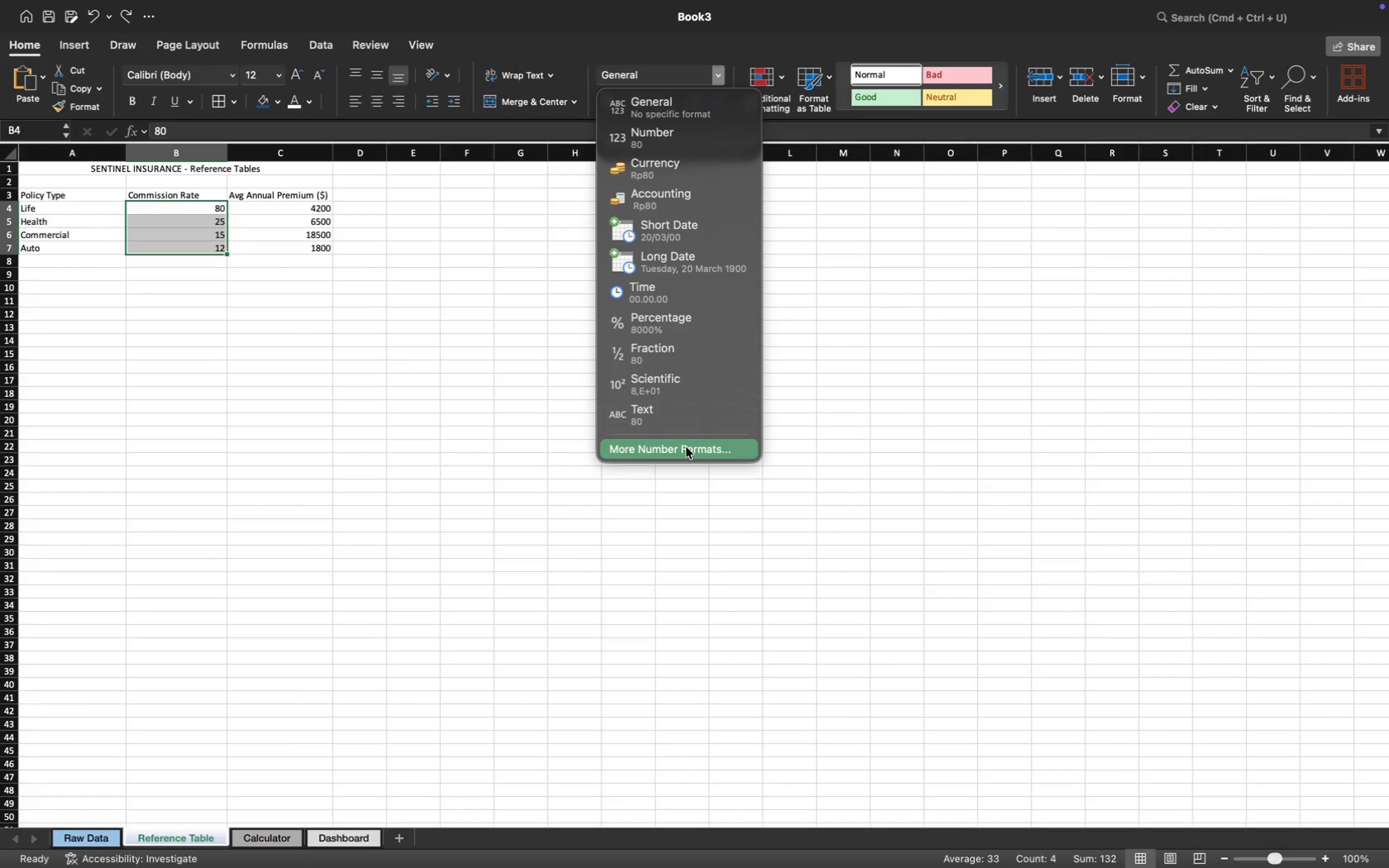 
left_click([686, 447])
 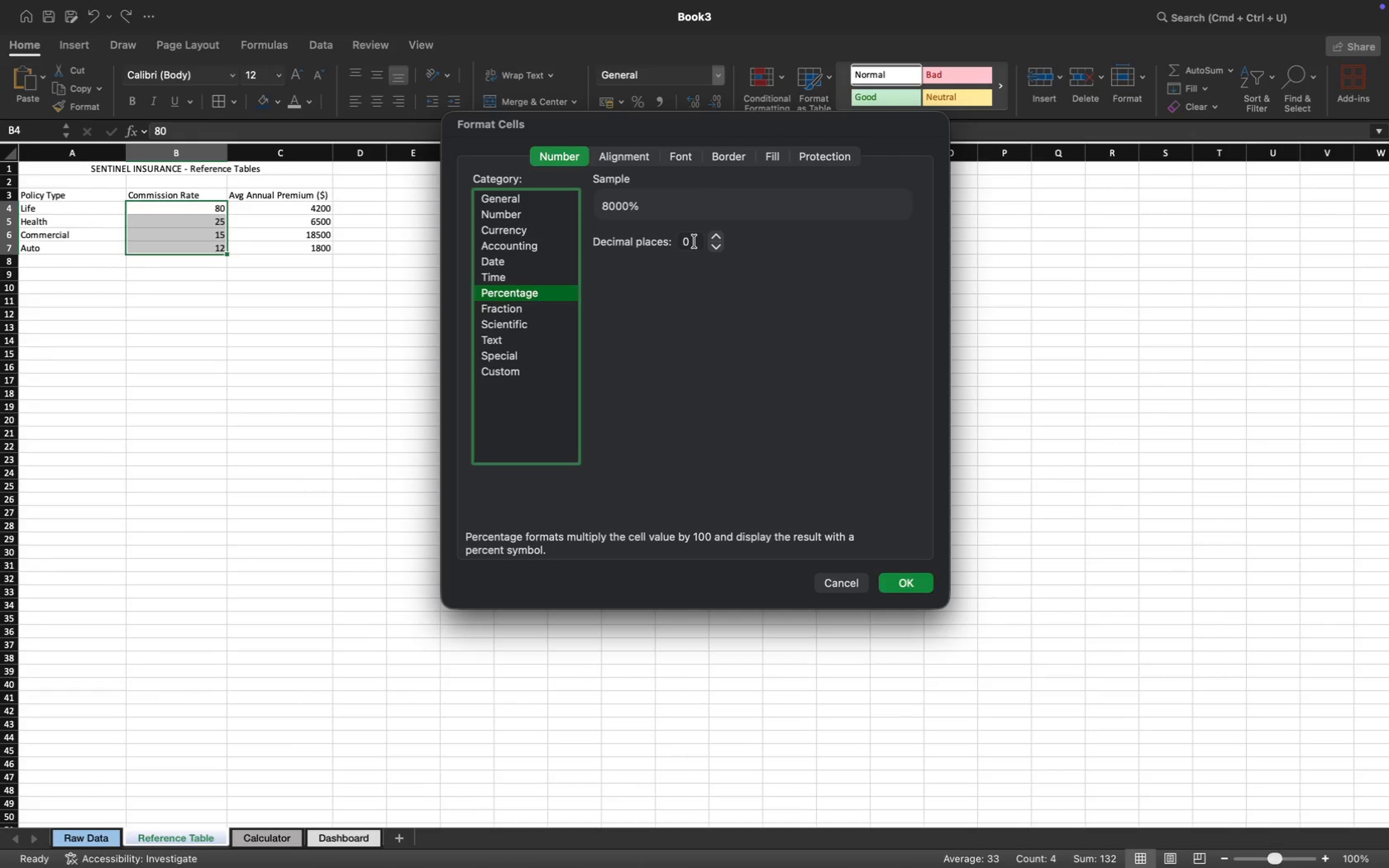 
wait(12.3)
 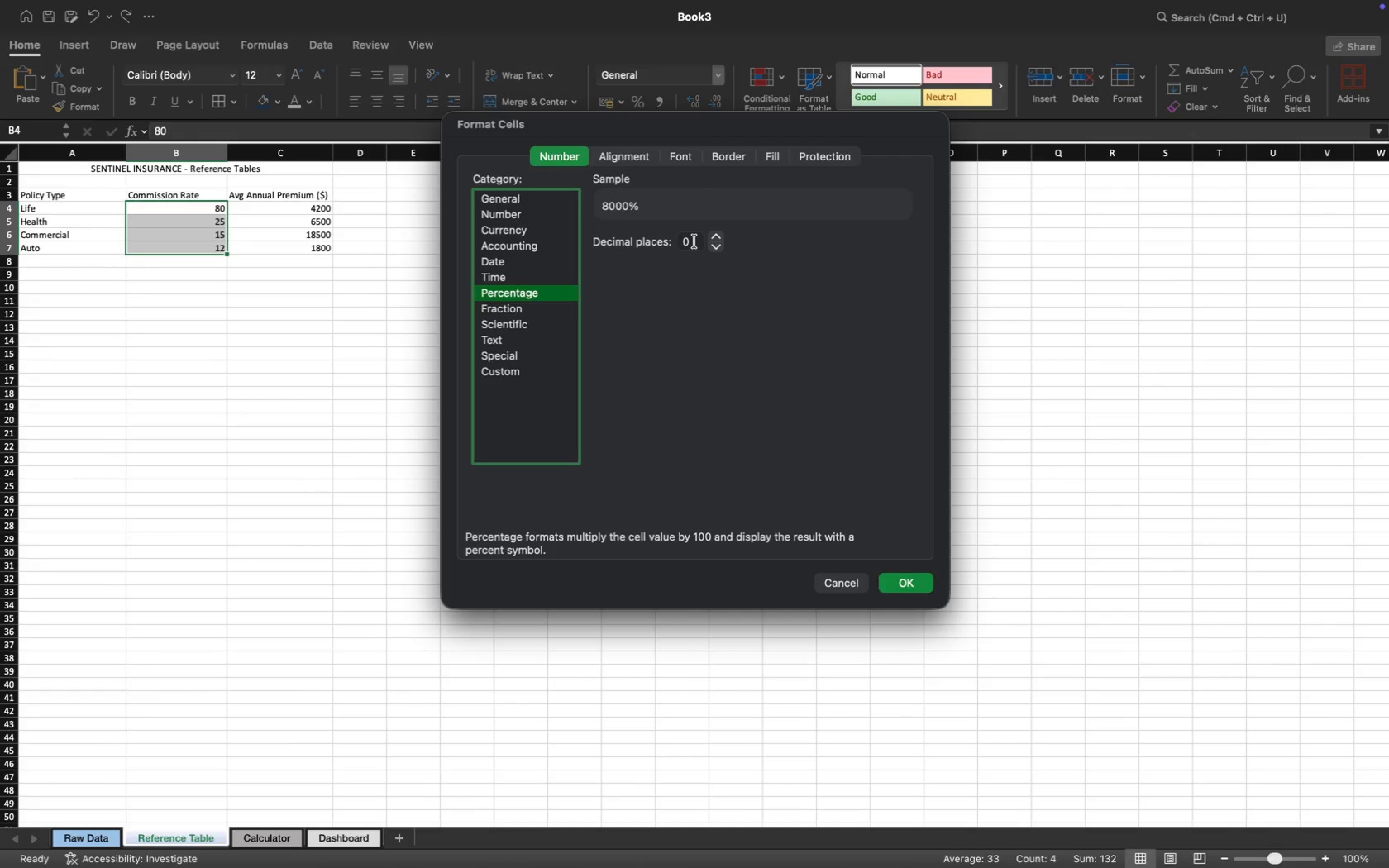 
left_click([837, 584])
 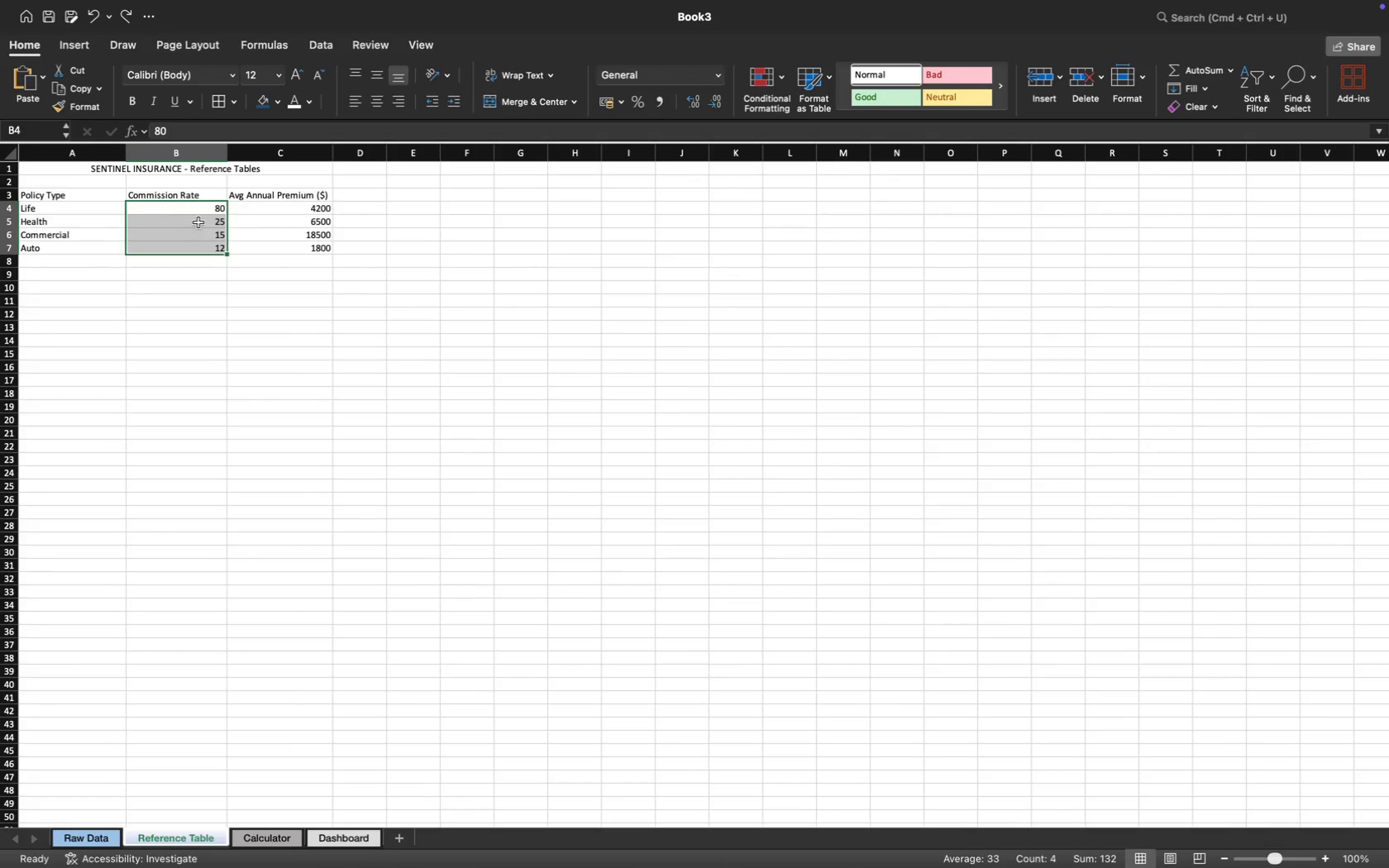 
left_click([210, 209])
 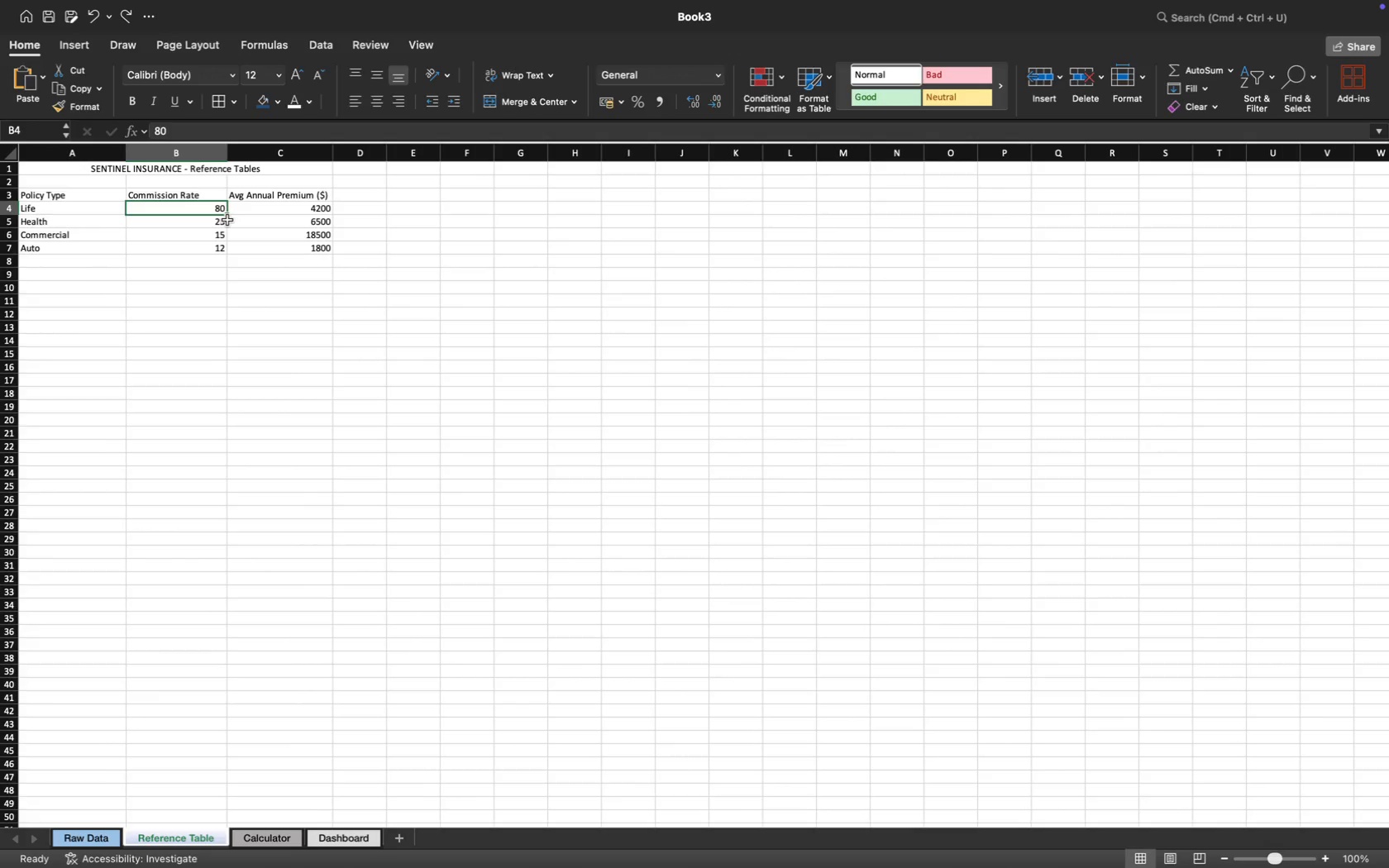 
type(080)
key(Backspace)
key(Backspace)
type(,80)
 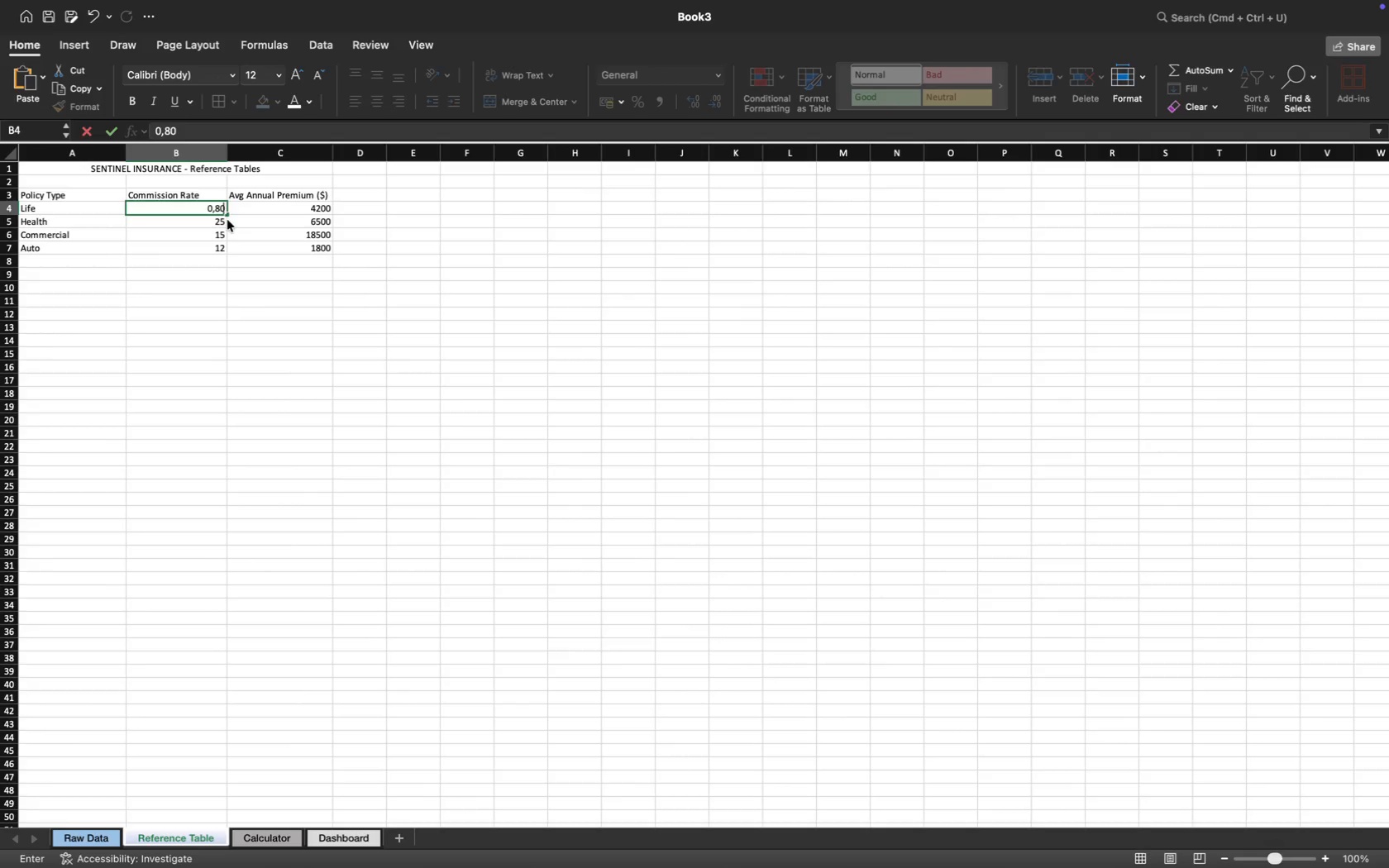 
key(Enter)
 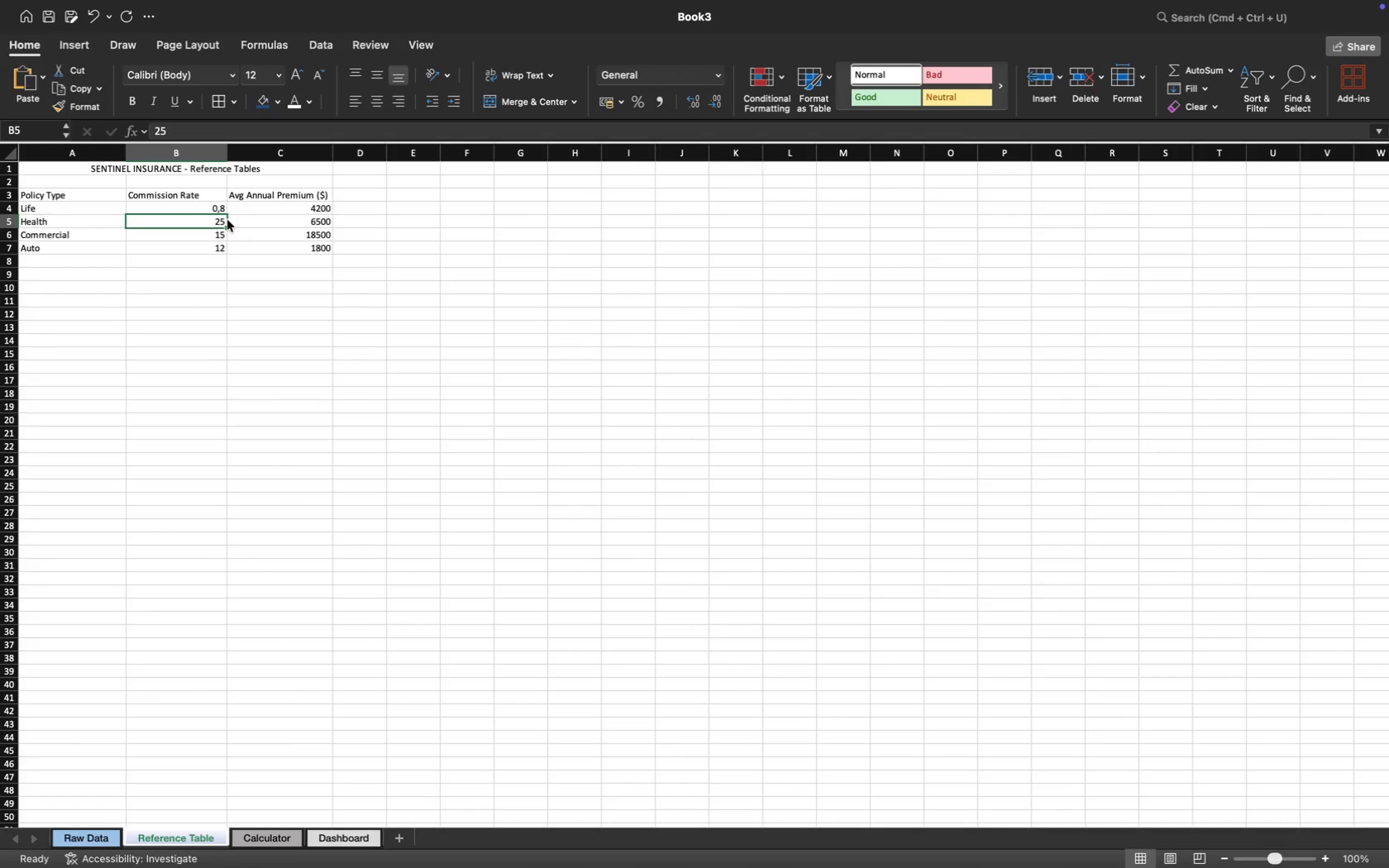 
wait(6.35)
 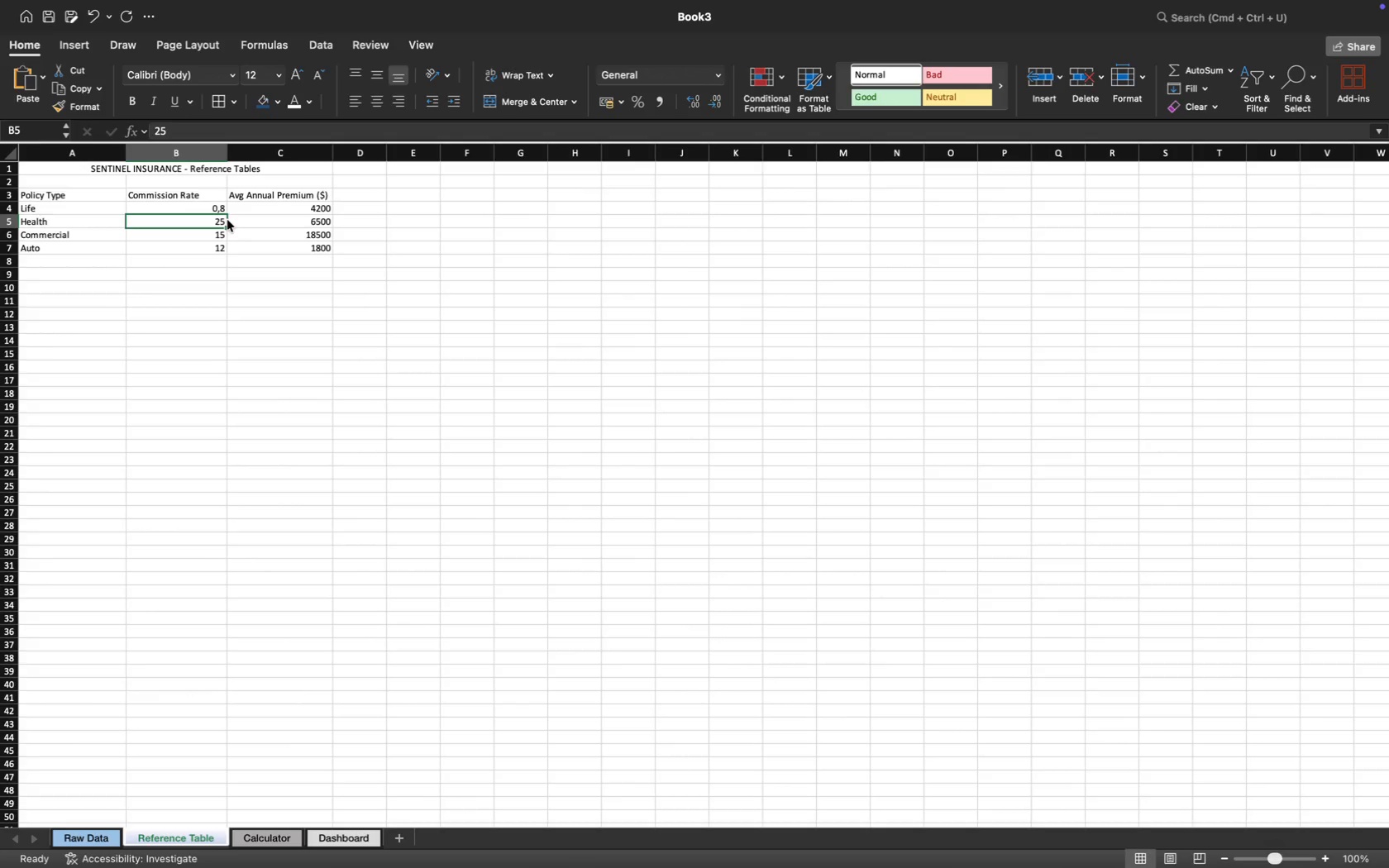 
type(0,25)
 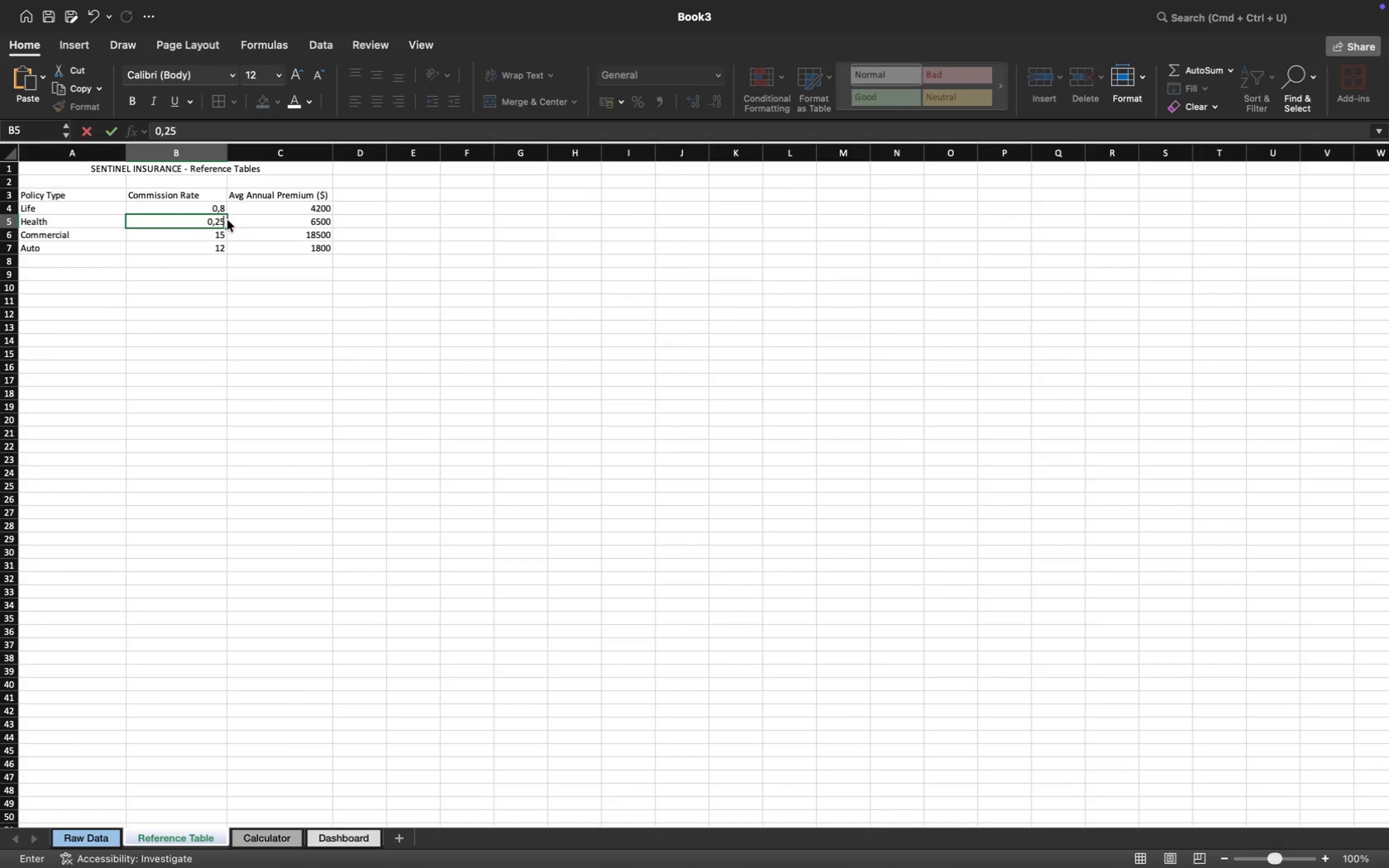 
key(Enter)
 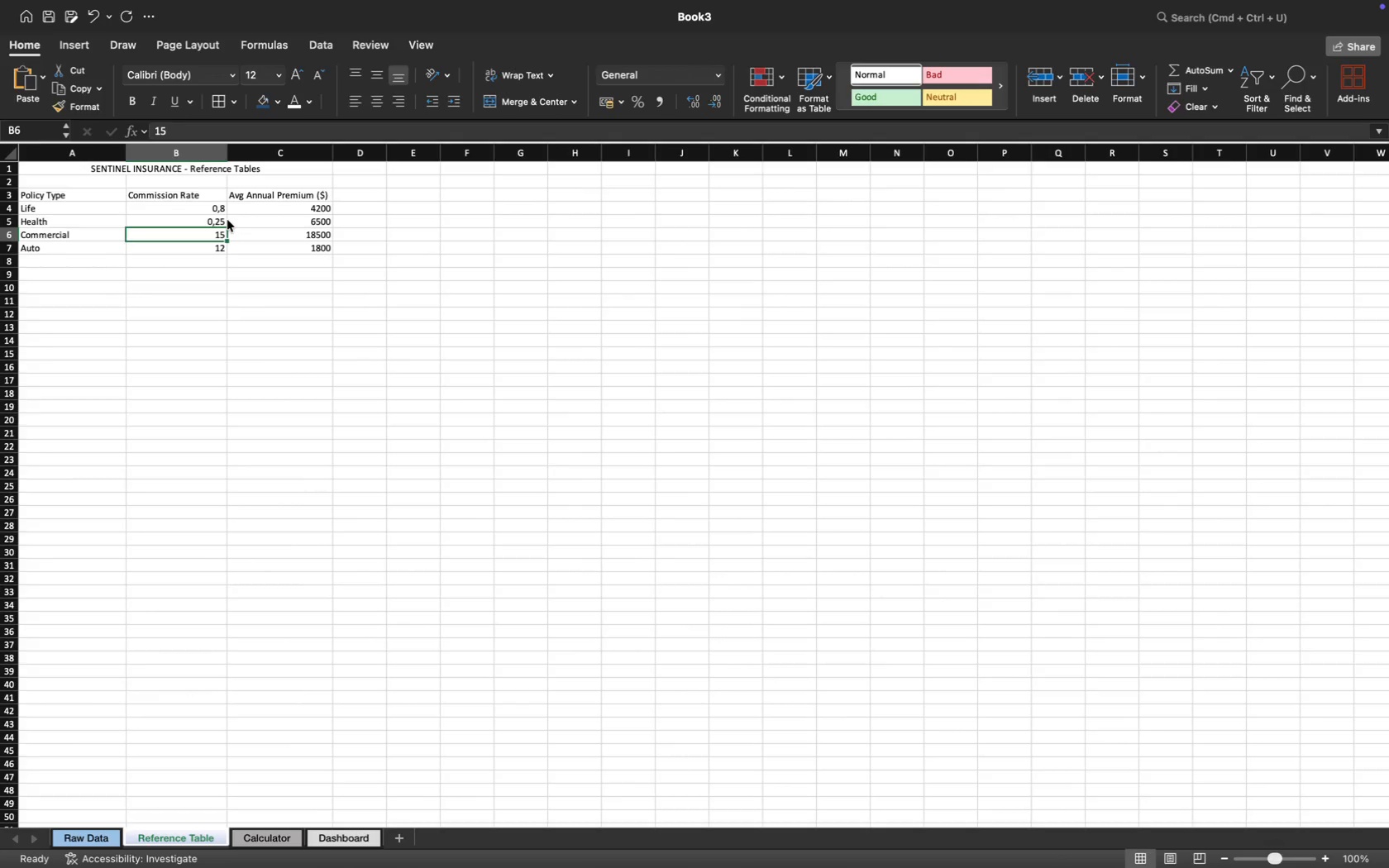 
type(0.)
key(Backspace)
type(,15)
 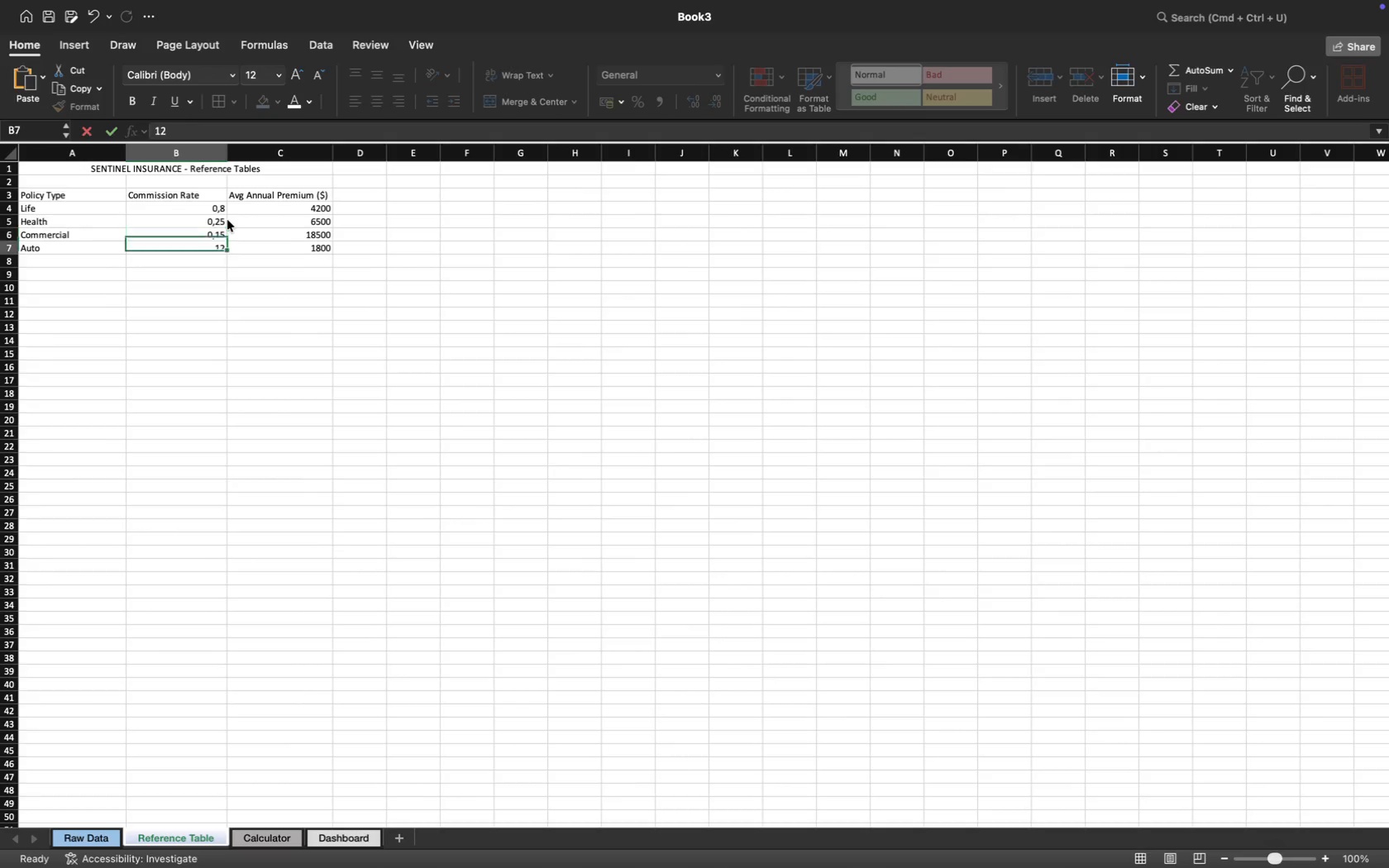 
key(Enter)
 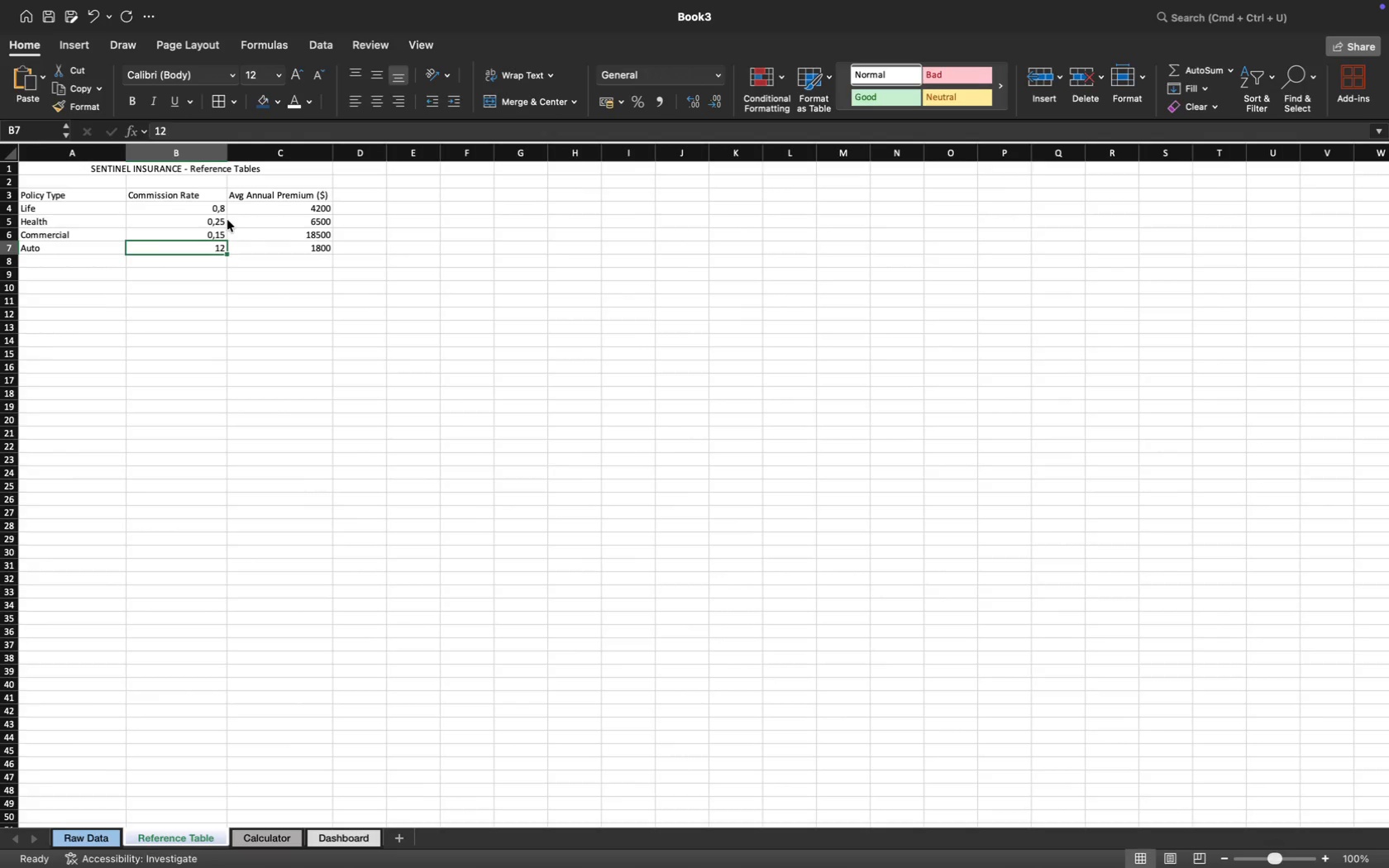 
type(0,12)
 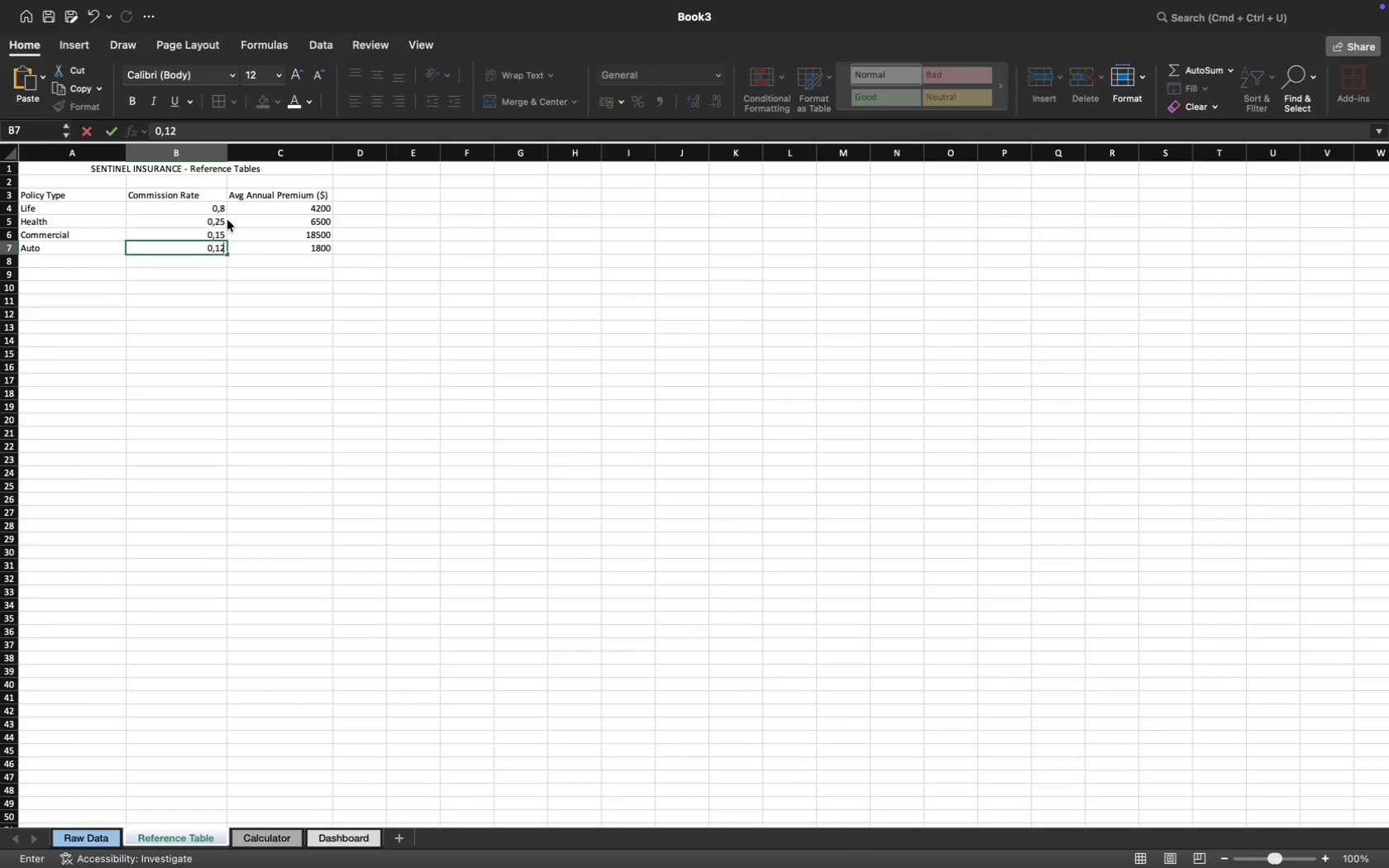 
key(Enter)
 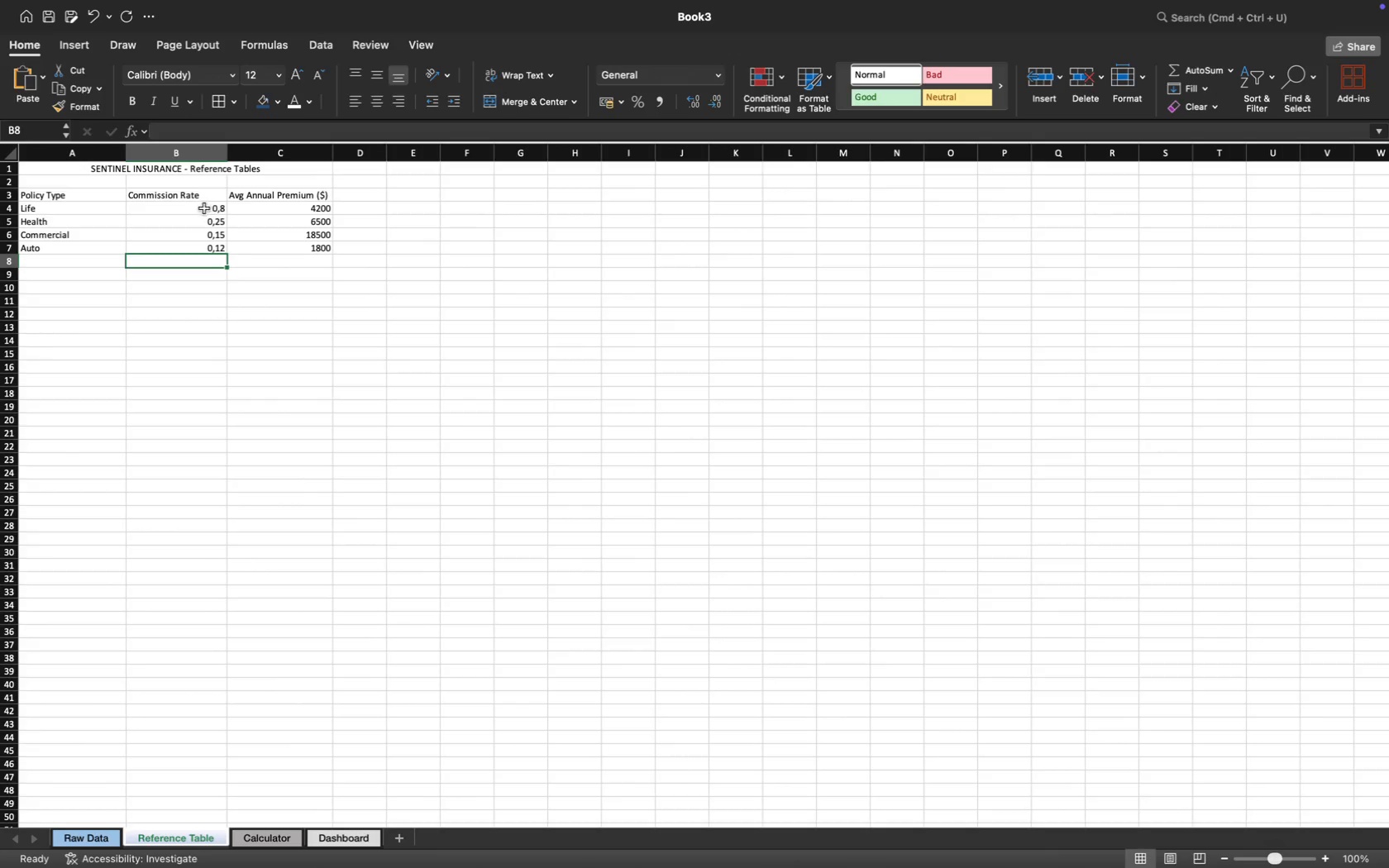 
left_click_drag(start_coordinate=[203, 208], to_coordinate=[211, 243])
 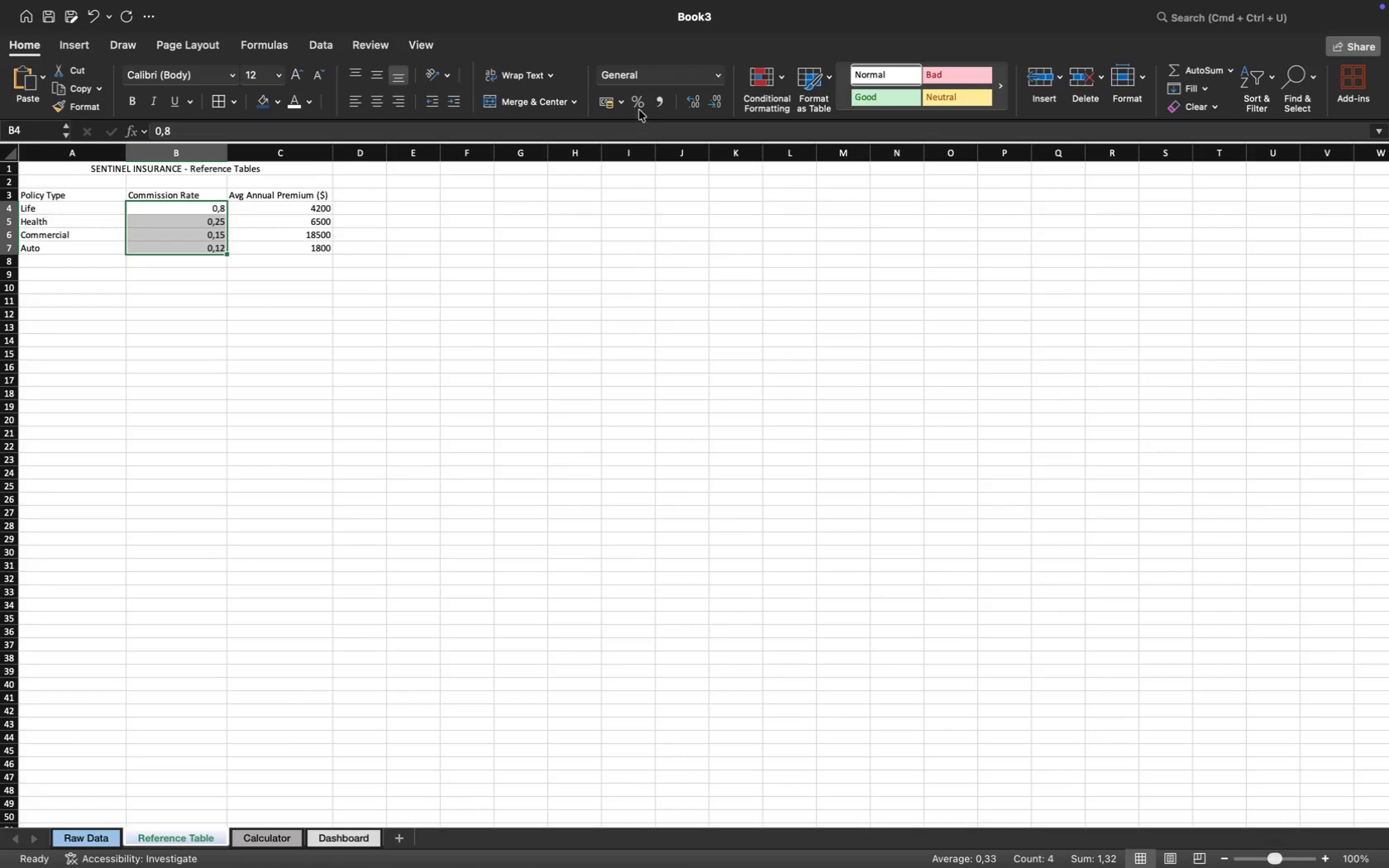 
left_click([637, 101])
 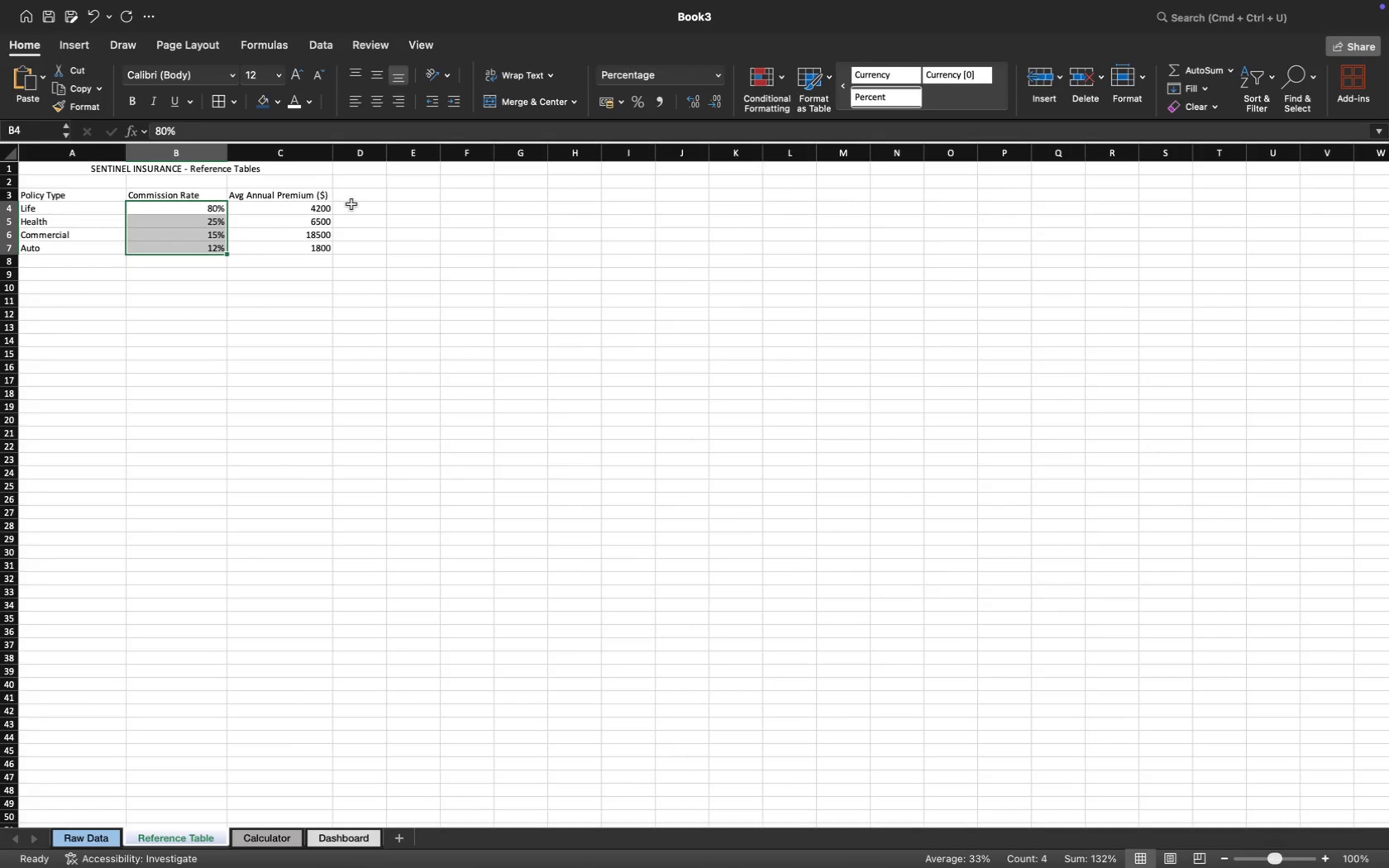 
left_click_drag(start_coordinate=[300, 211], to_coordinate=[303, 246])
 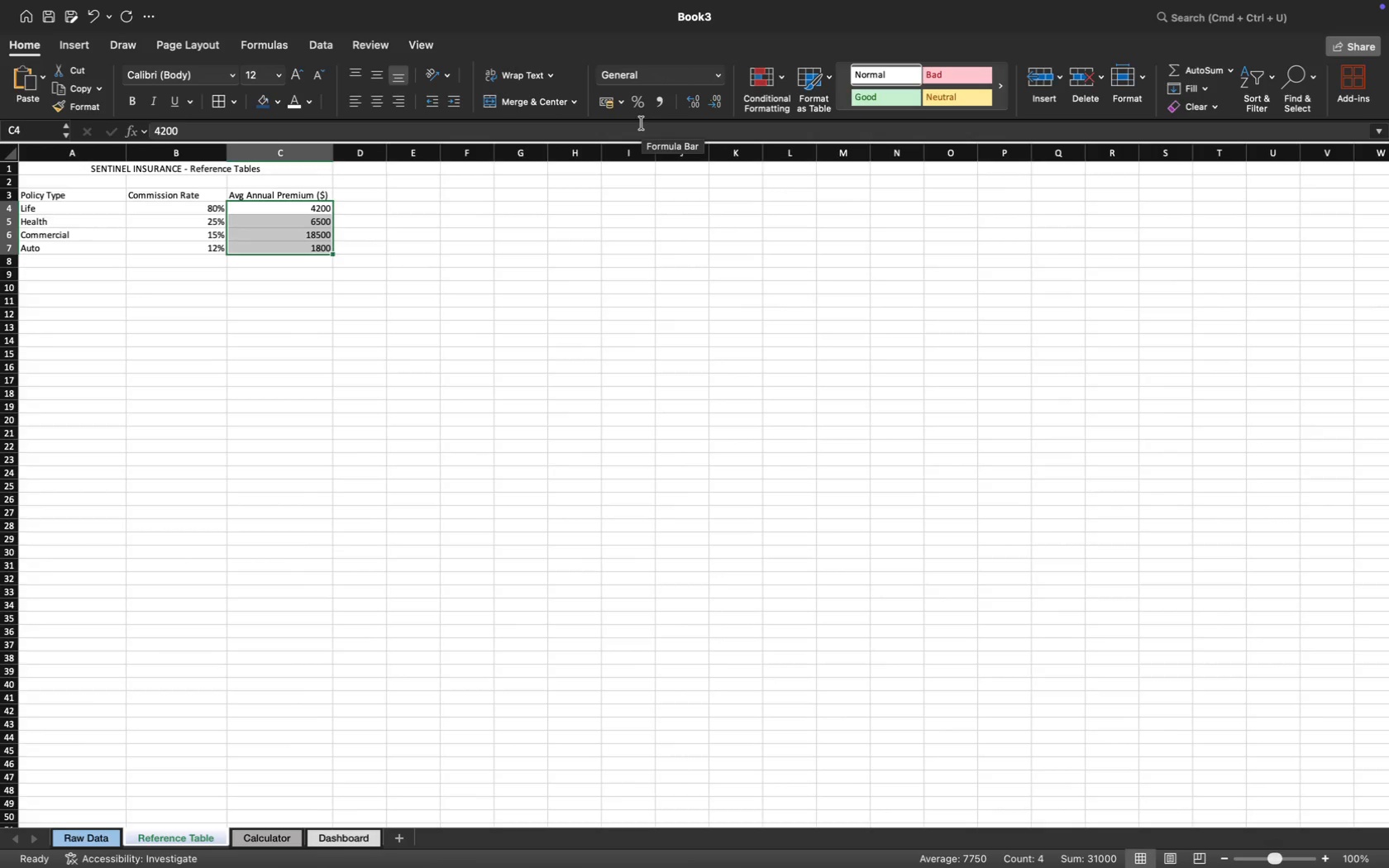 
wait(5.07)
 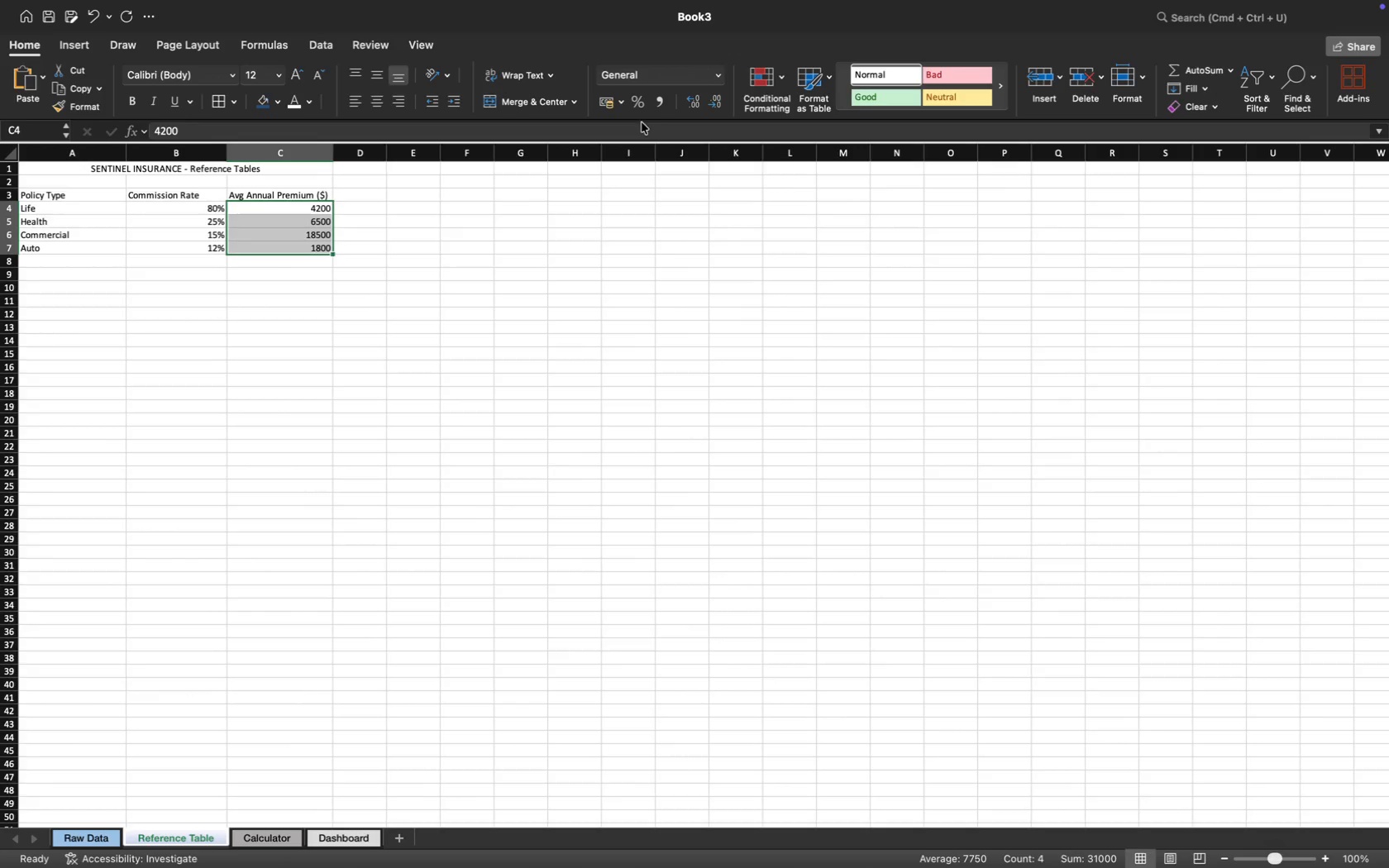 
left_click([620, 103])
 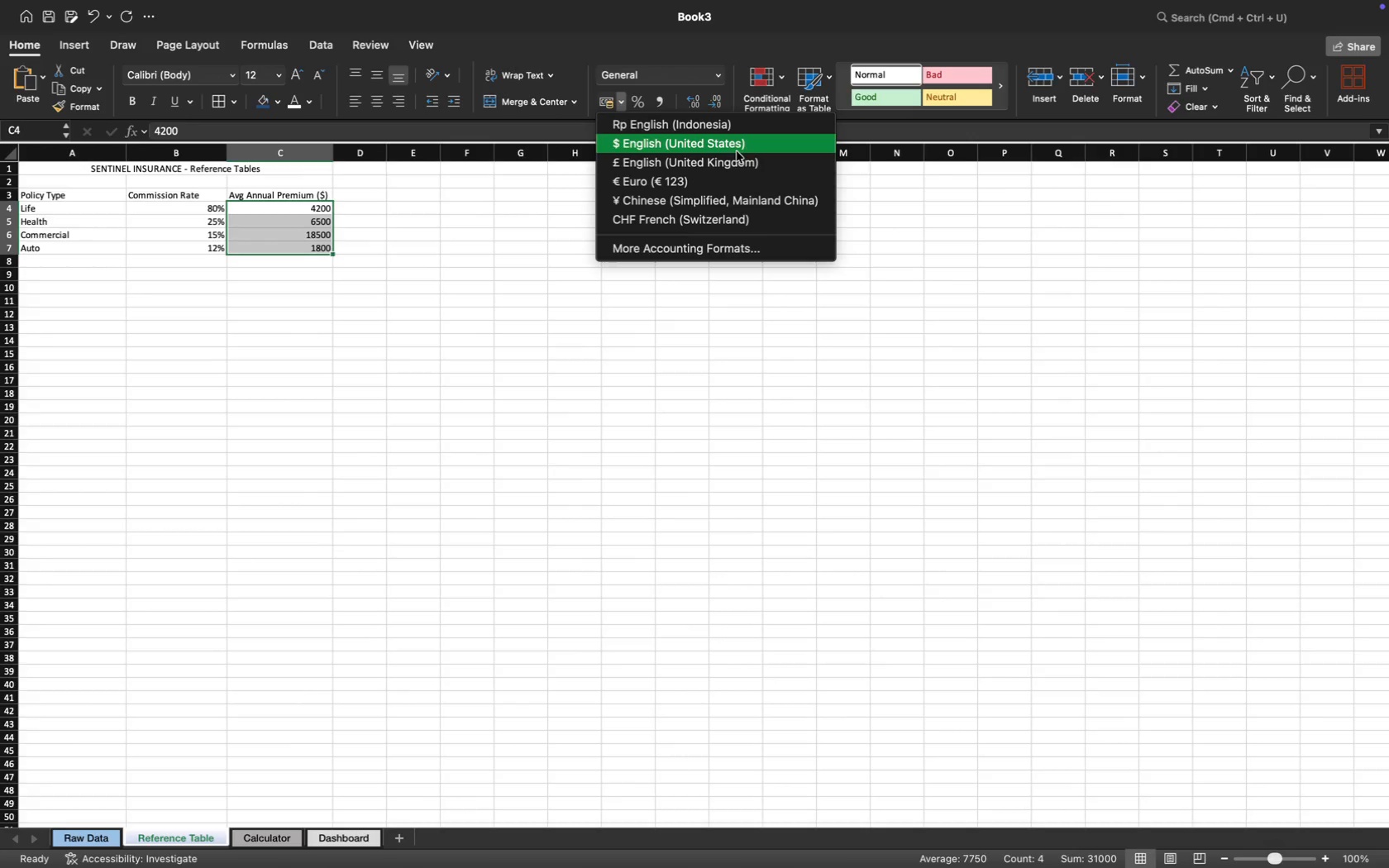 
left_click([740, 147])
 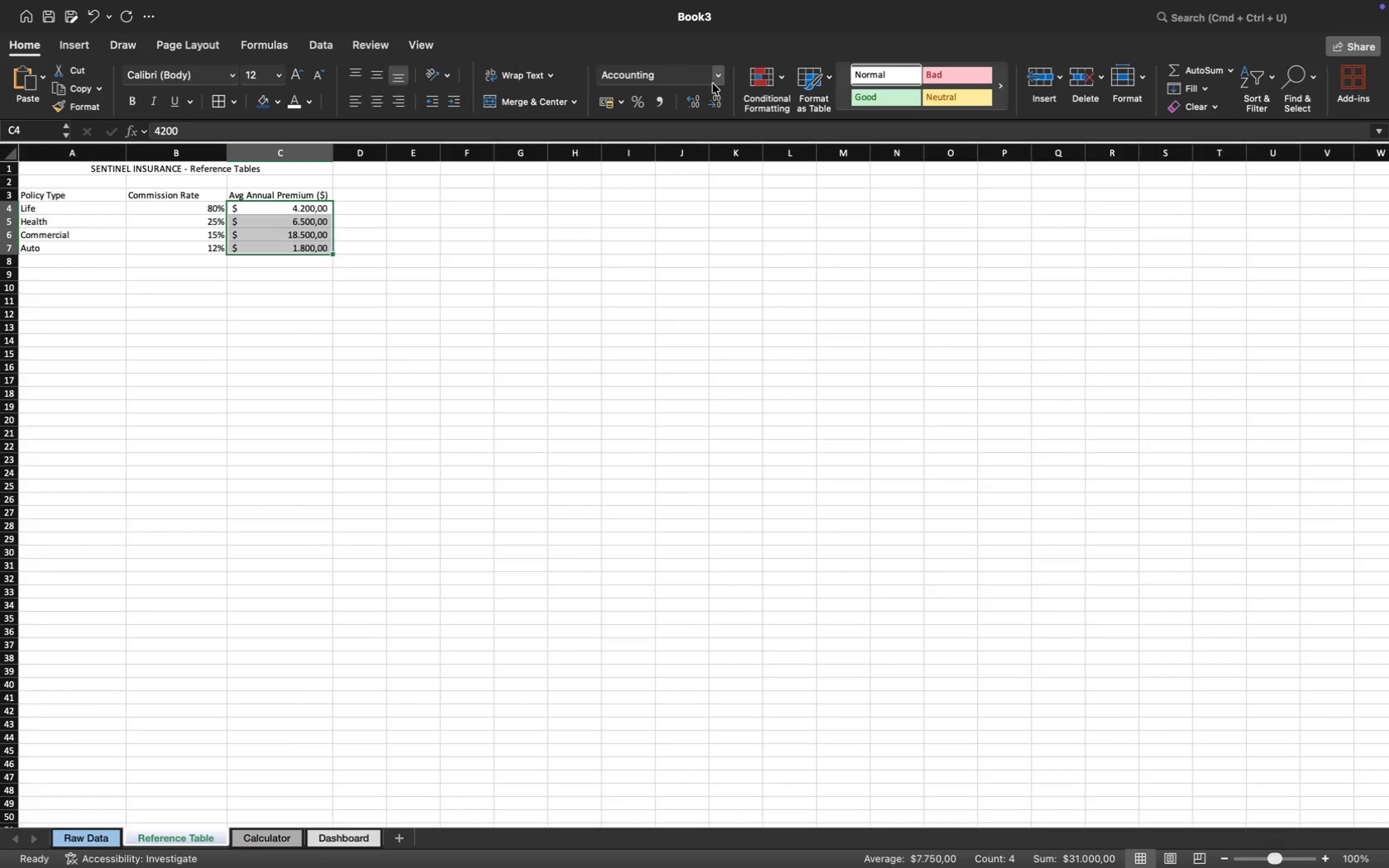 
left_click([623, 102])
 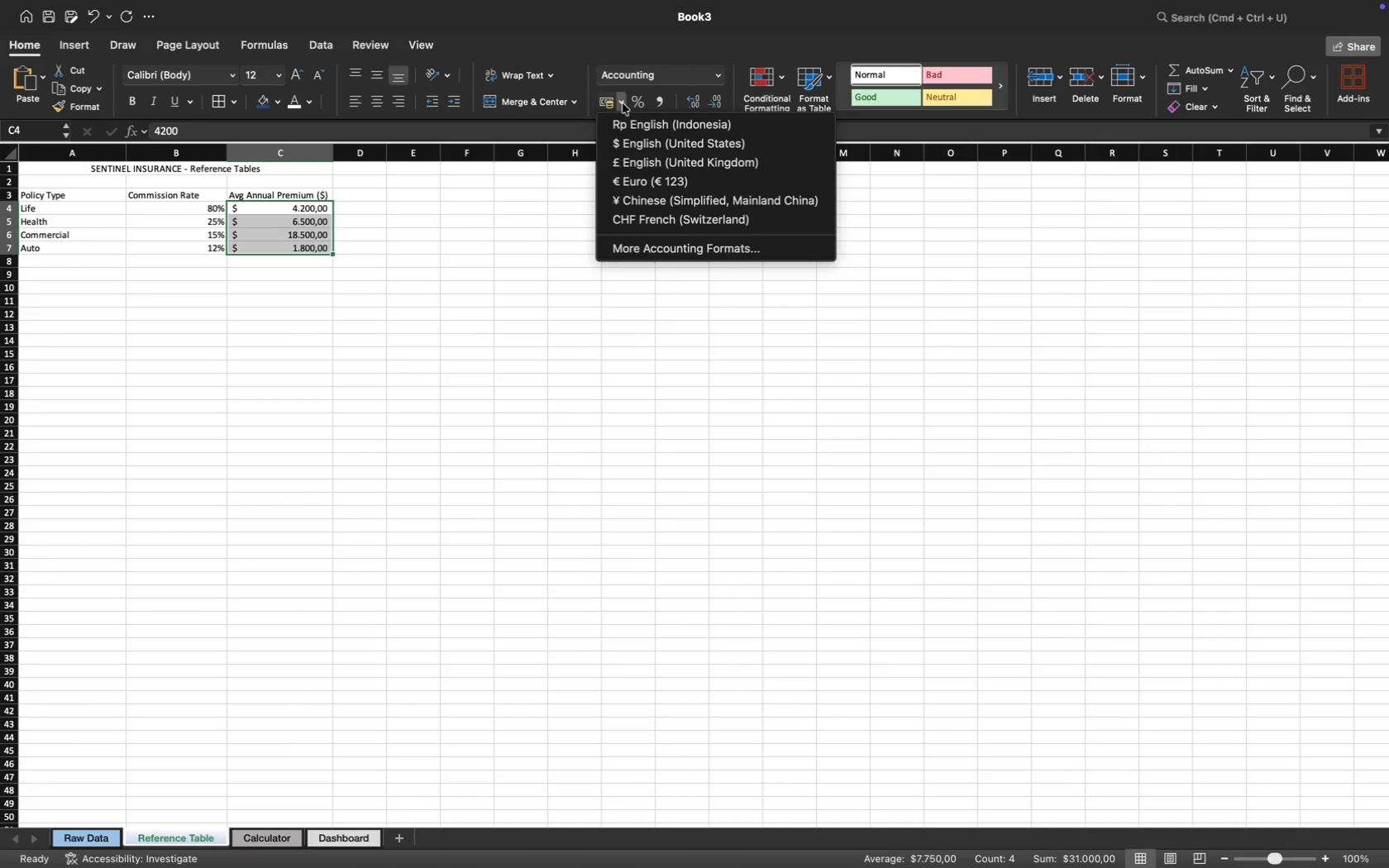 
left_click([623, 105])
 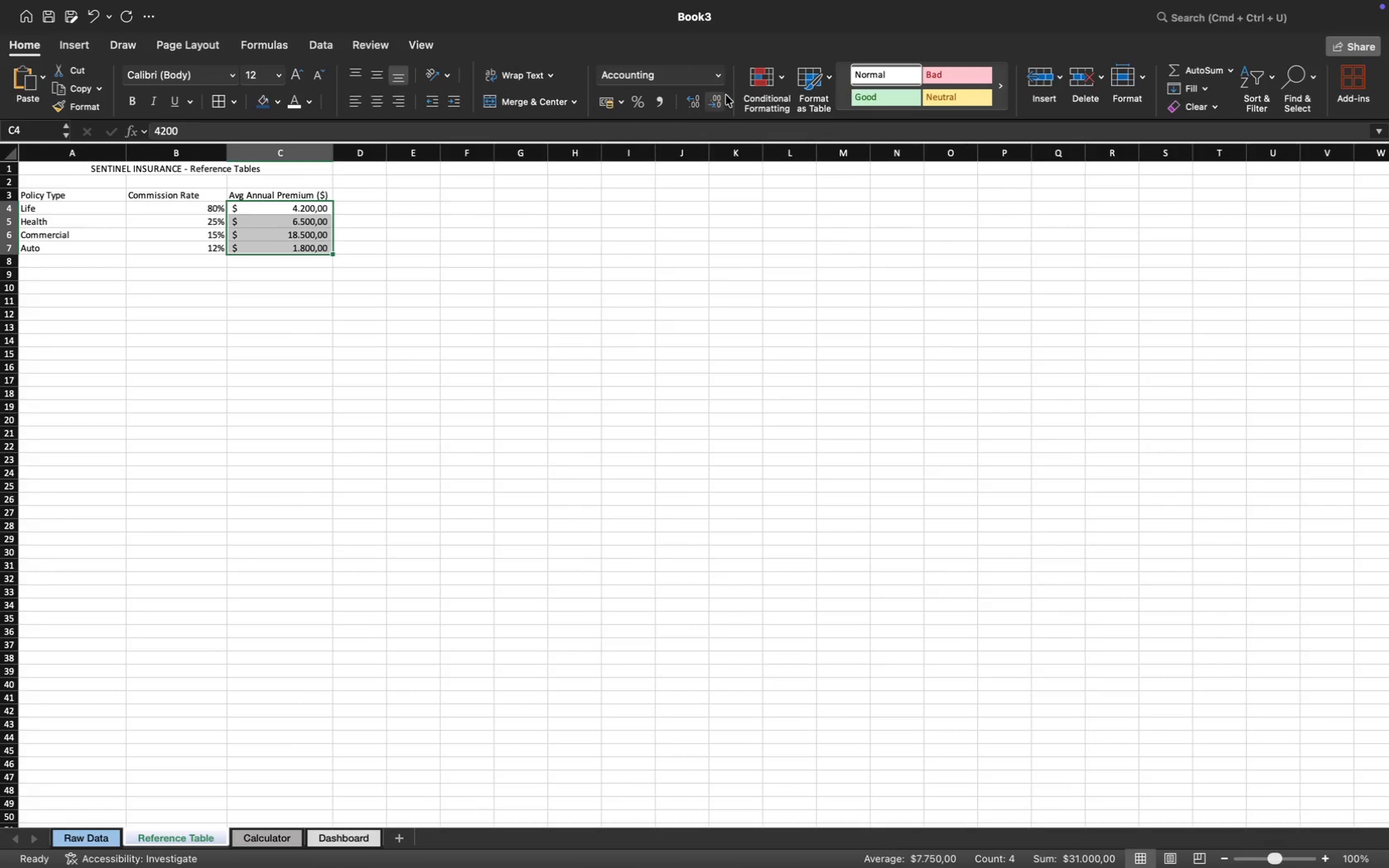 
left_click([716, 82])
 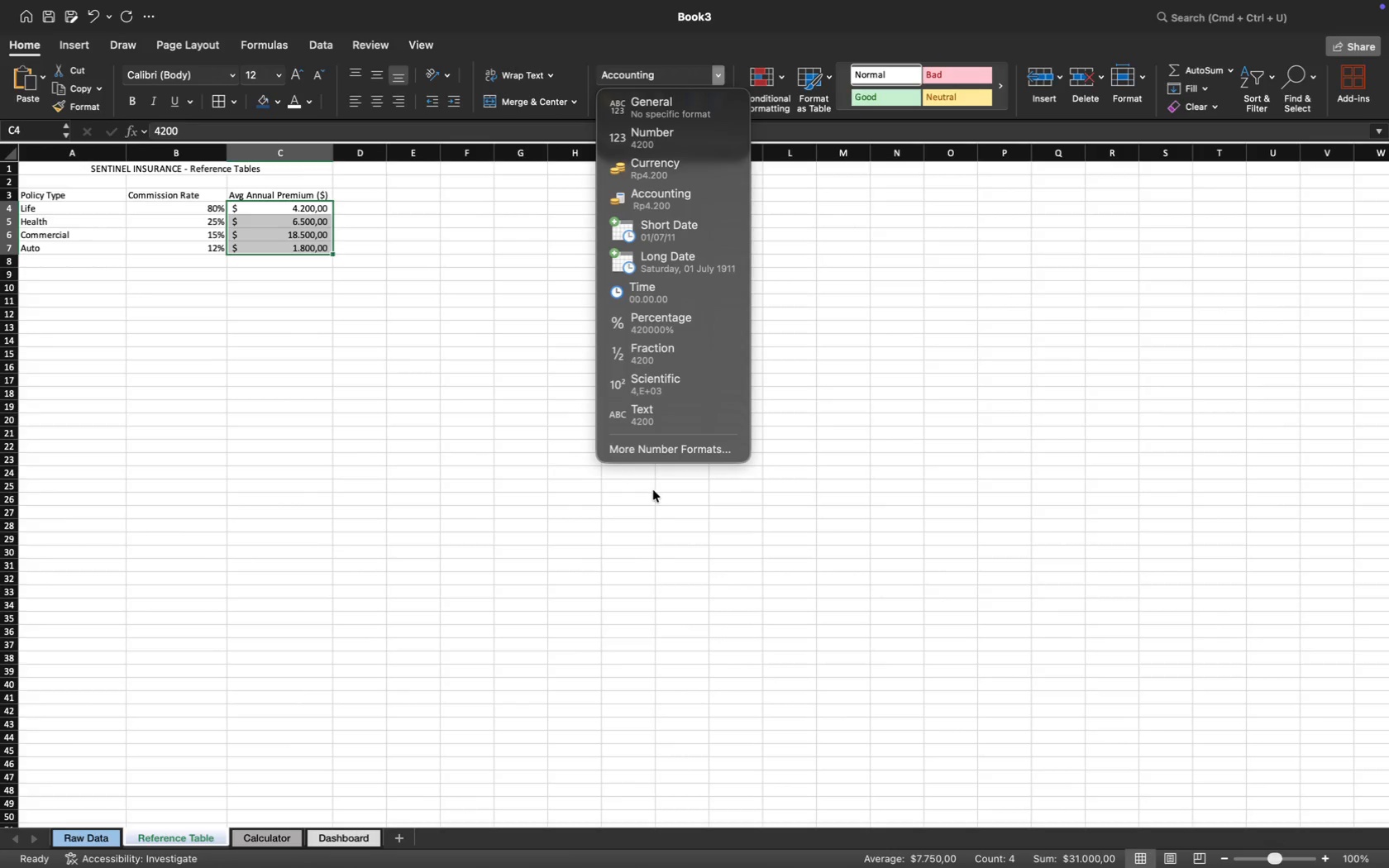 
left_click([674, 459])
 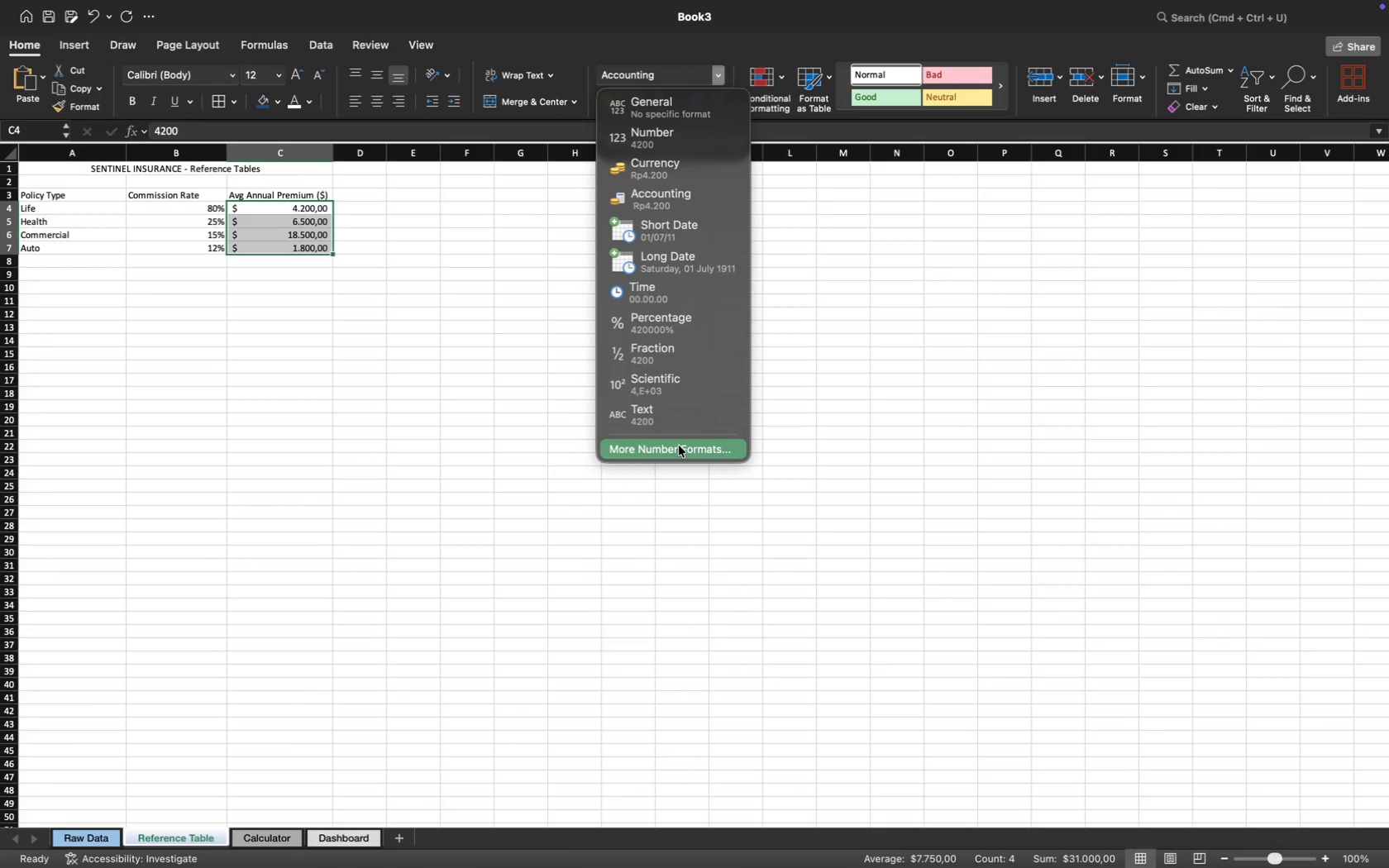 
left_click([680, 446])
 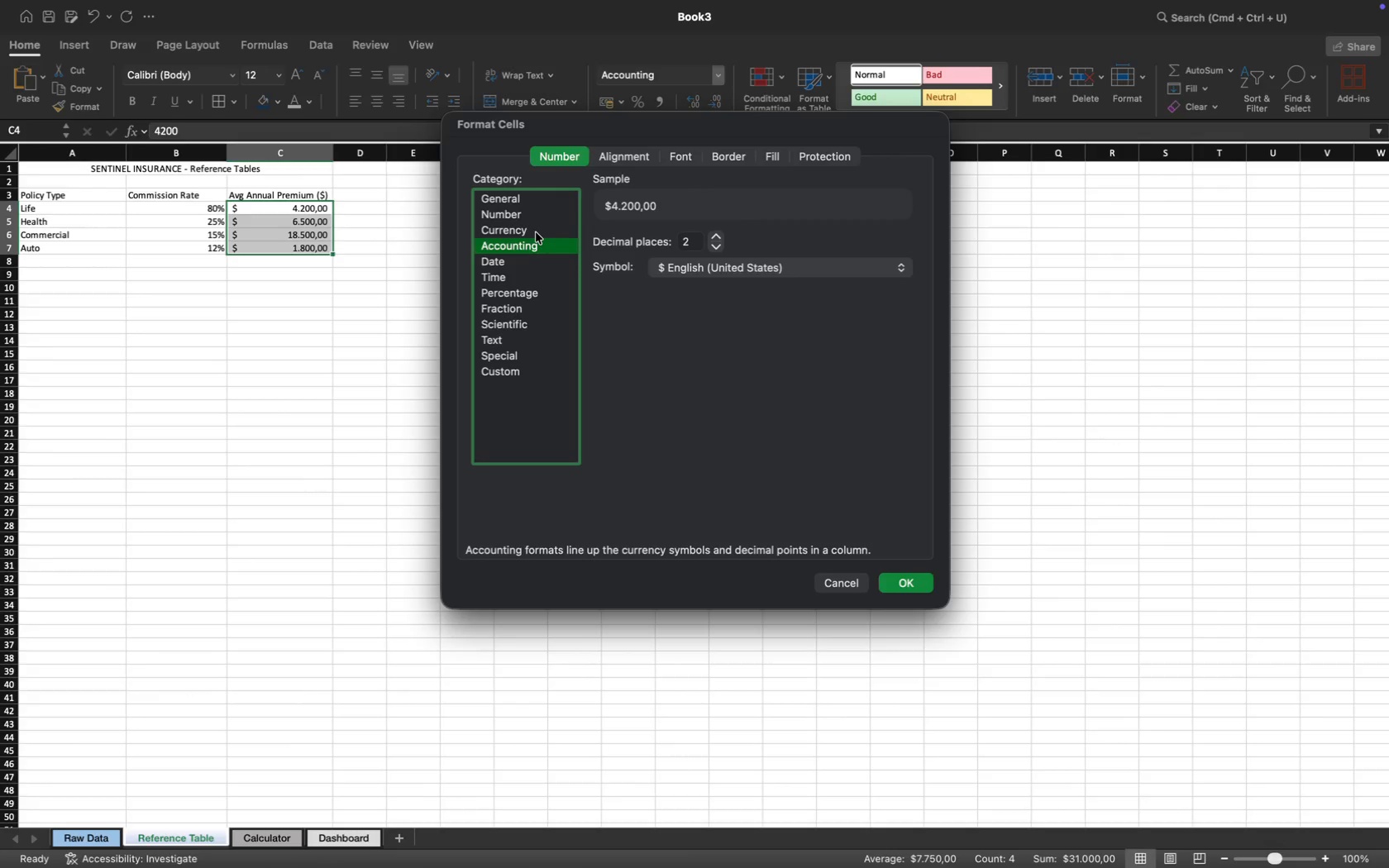 
left_click([547, 230])
 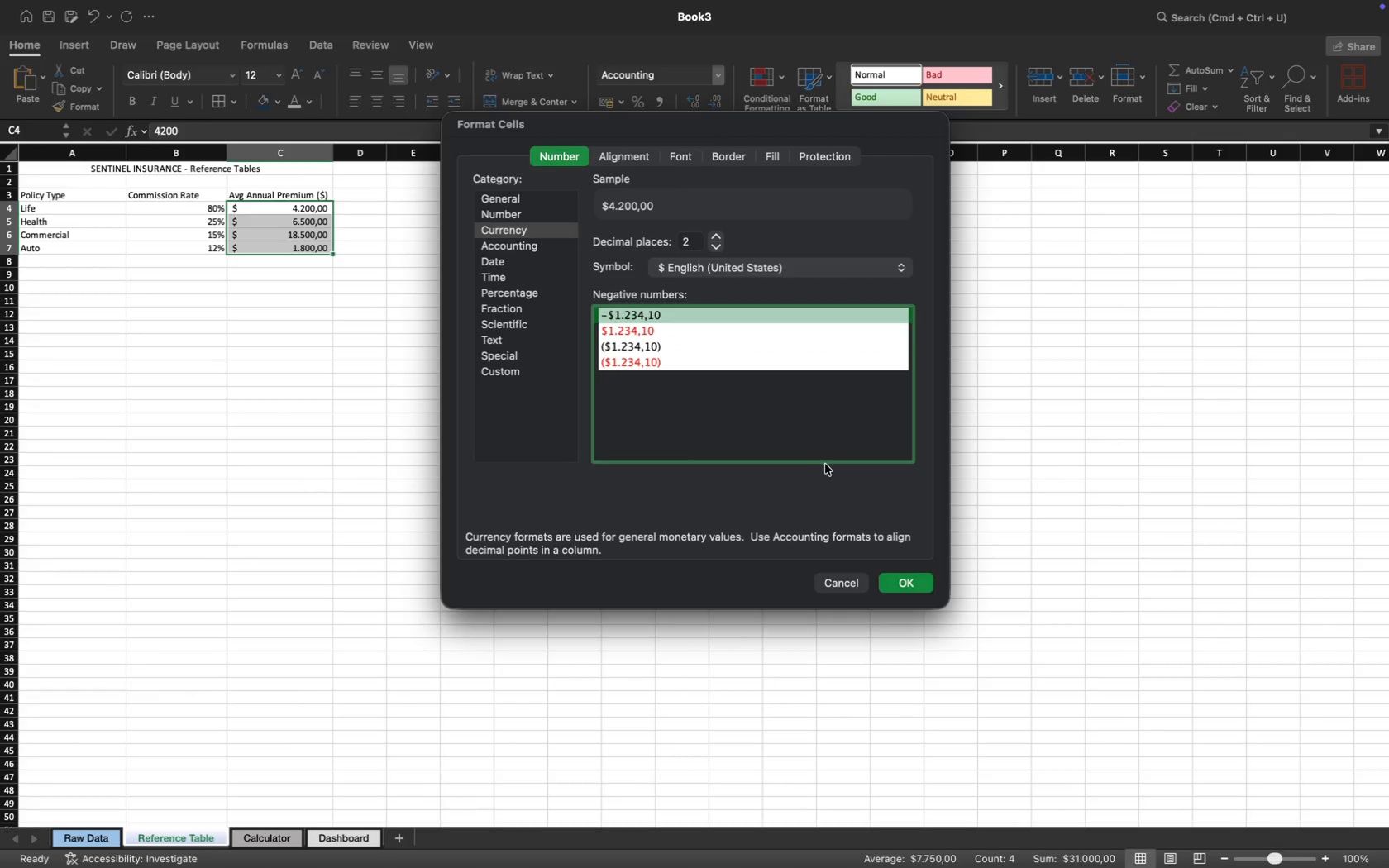 
wait(10.6)
 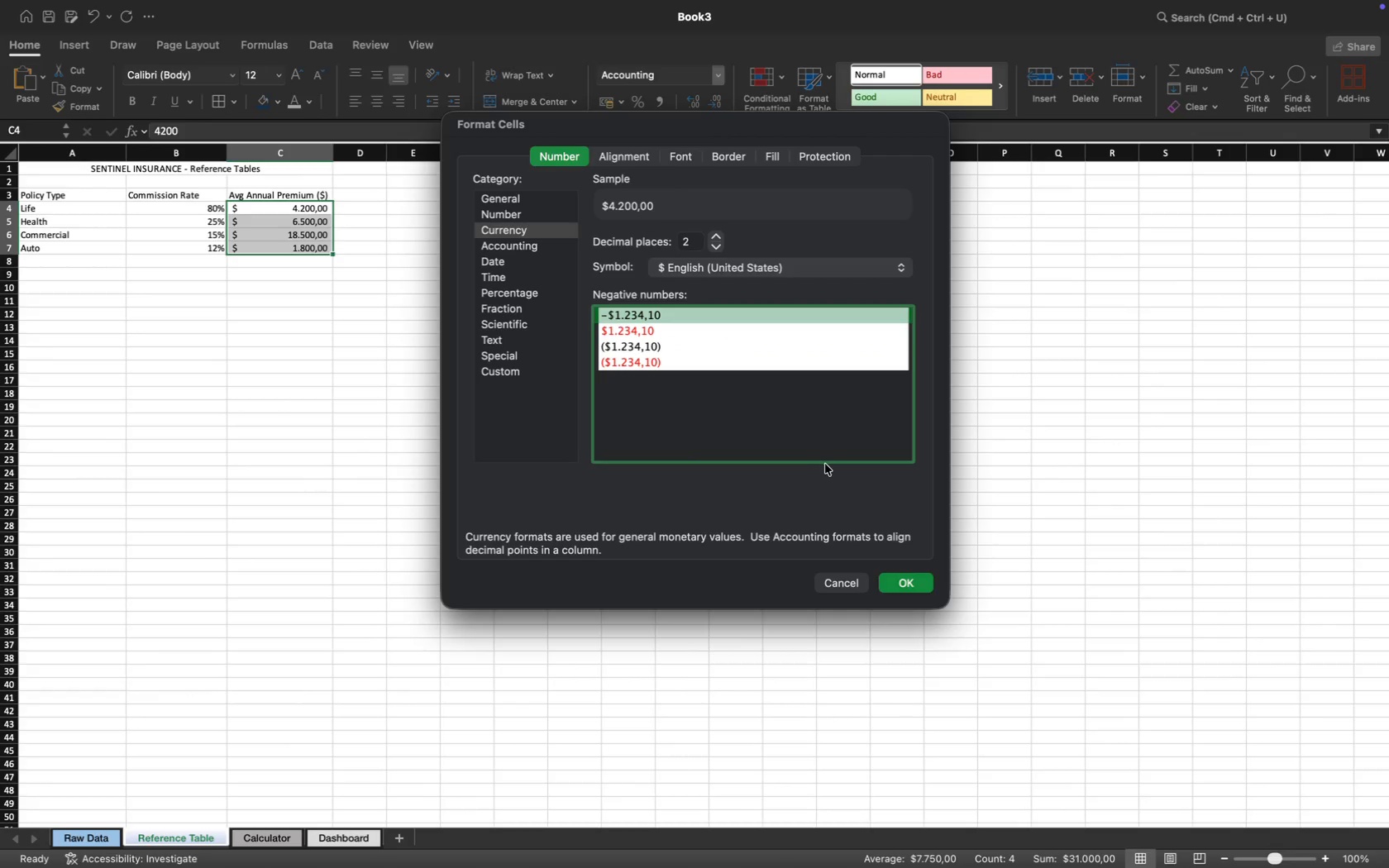 
left_click([522, 226])
 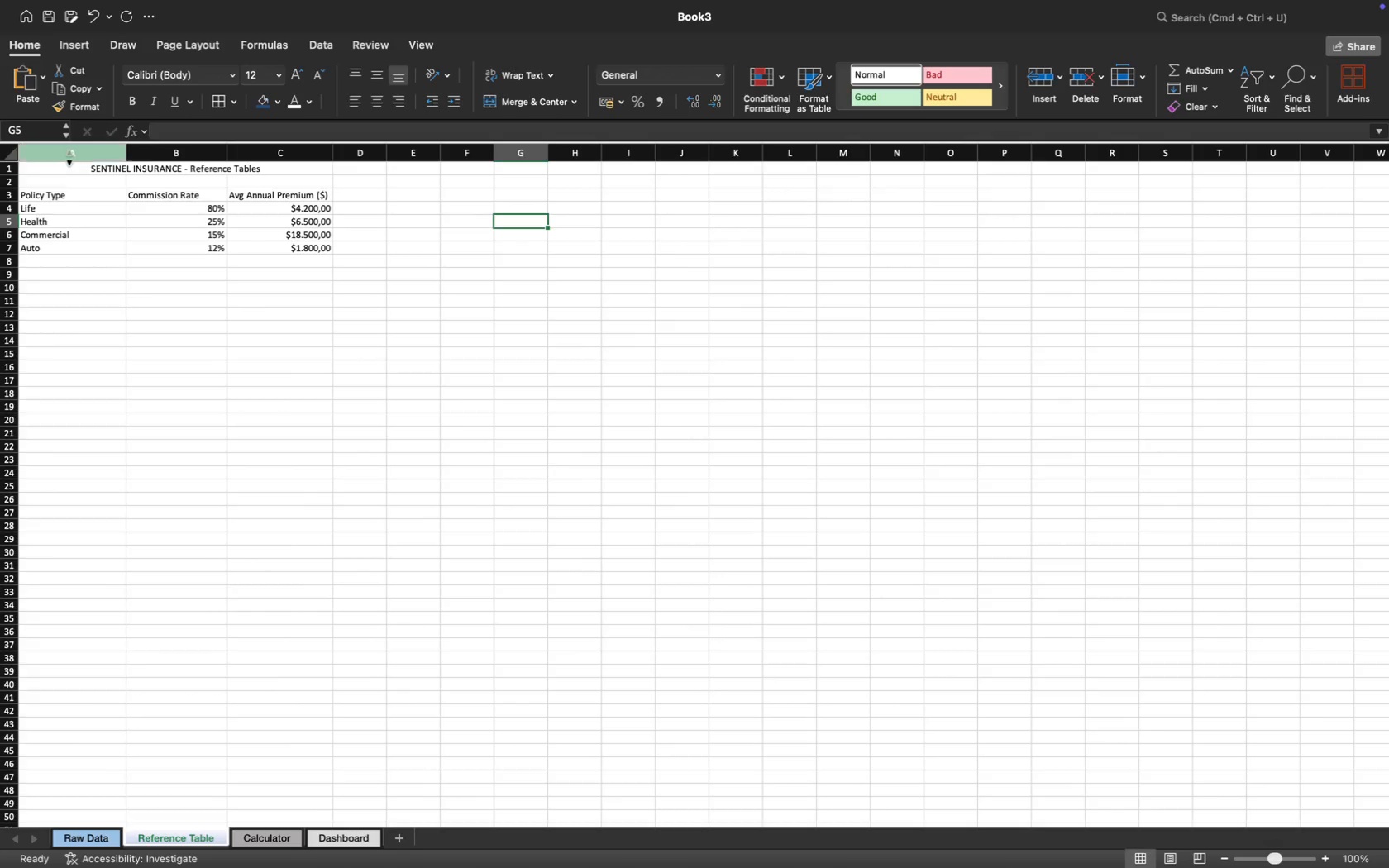 
left_click([85, 171])
 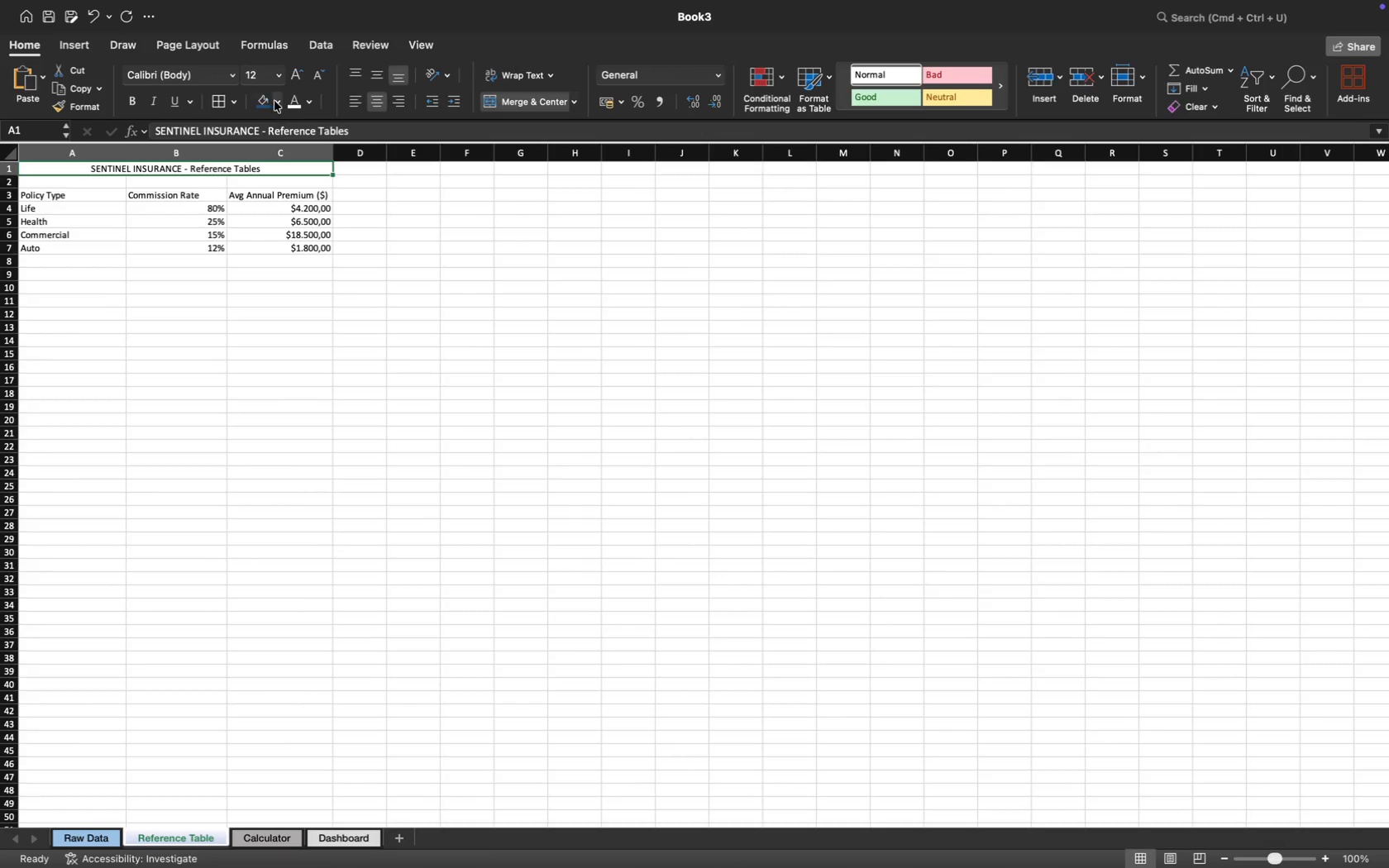 
left_click([262, 98])
 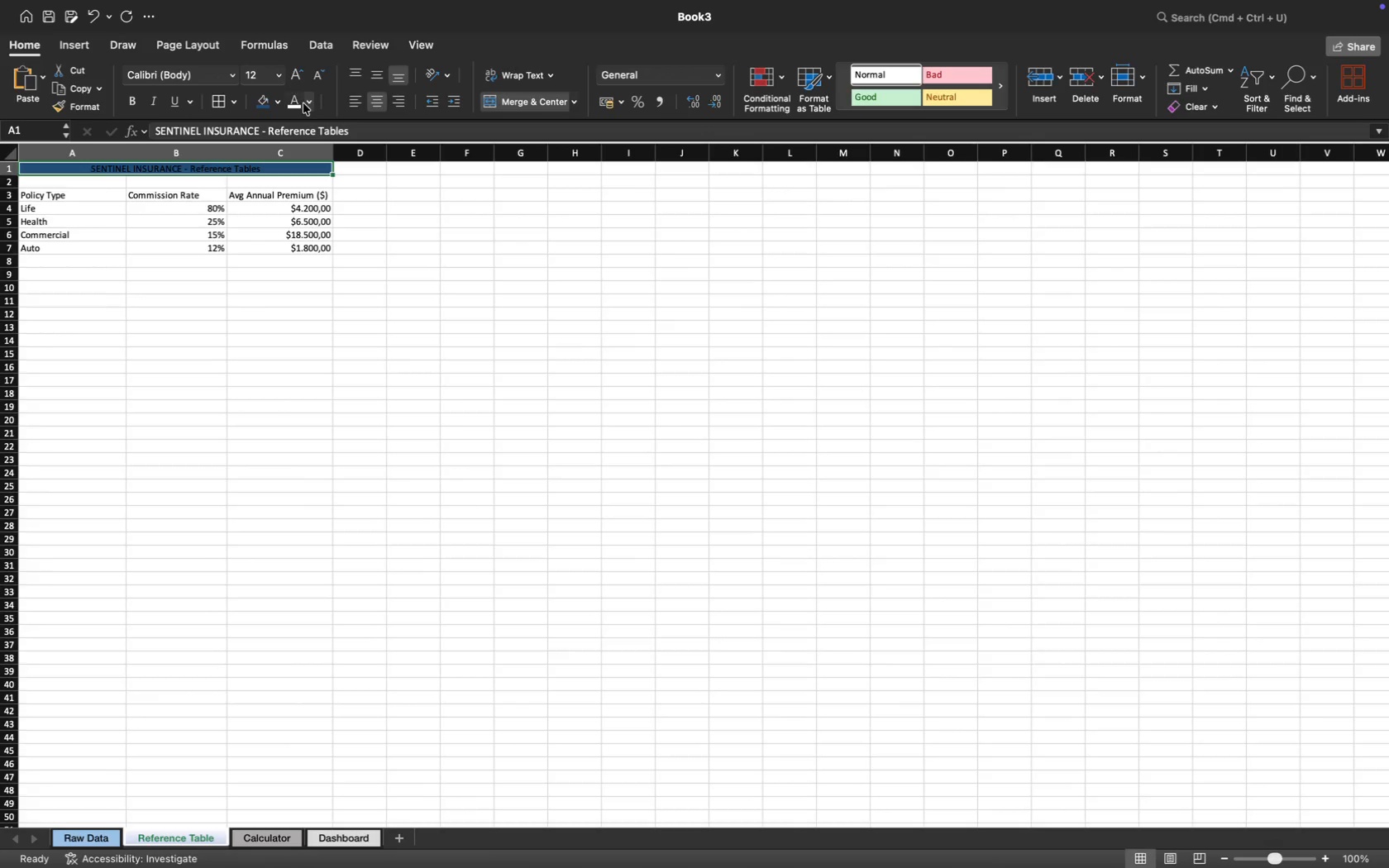 
left_click([289, 100])
 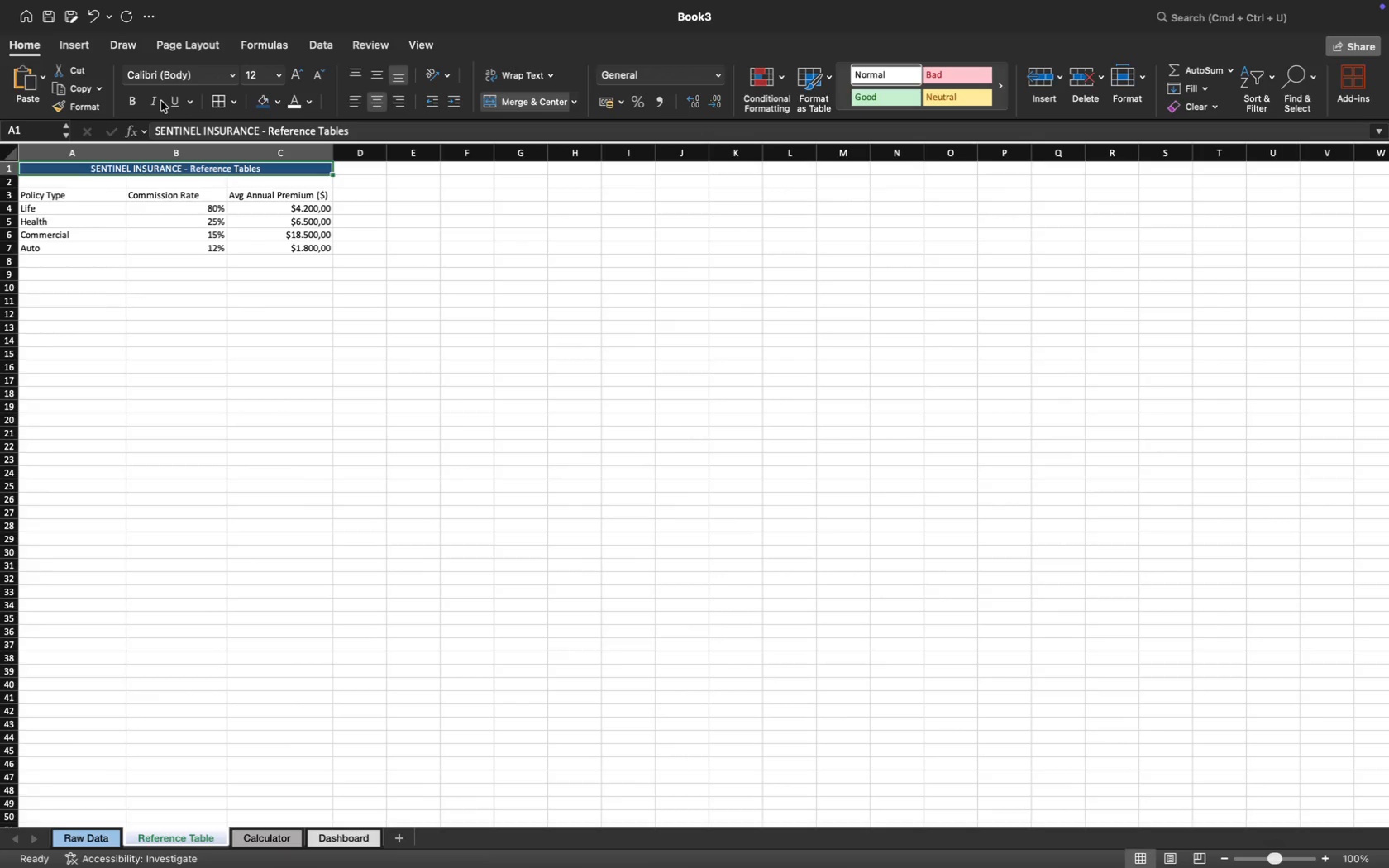 
left_click([136, 105])
 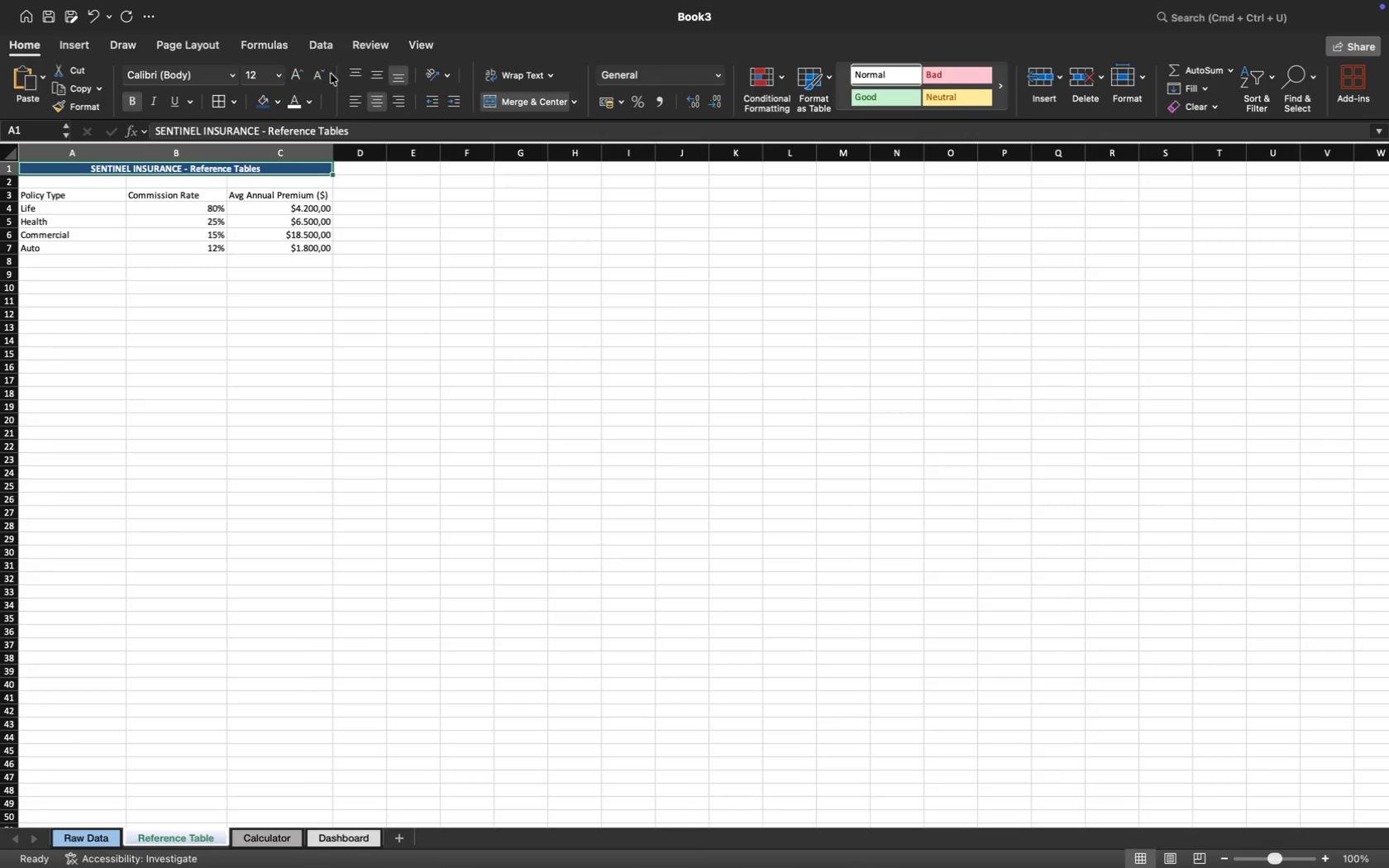 
left_click([278, 74])
 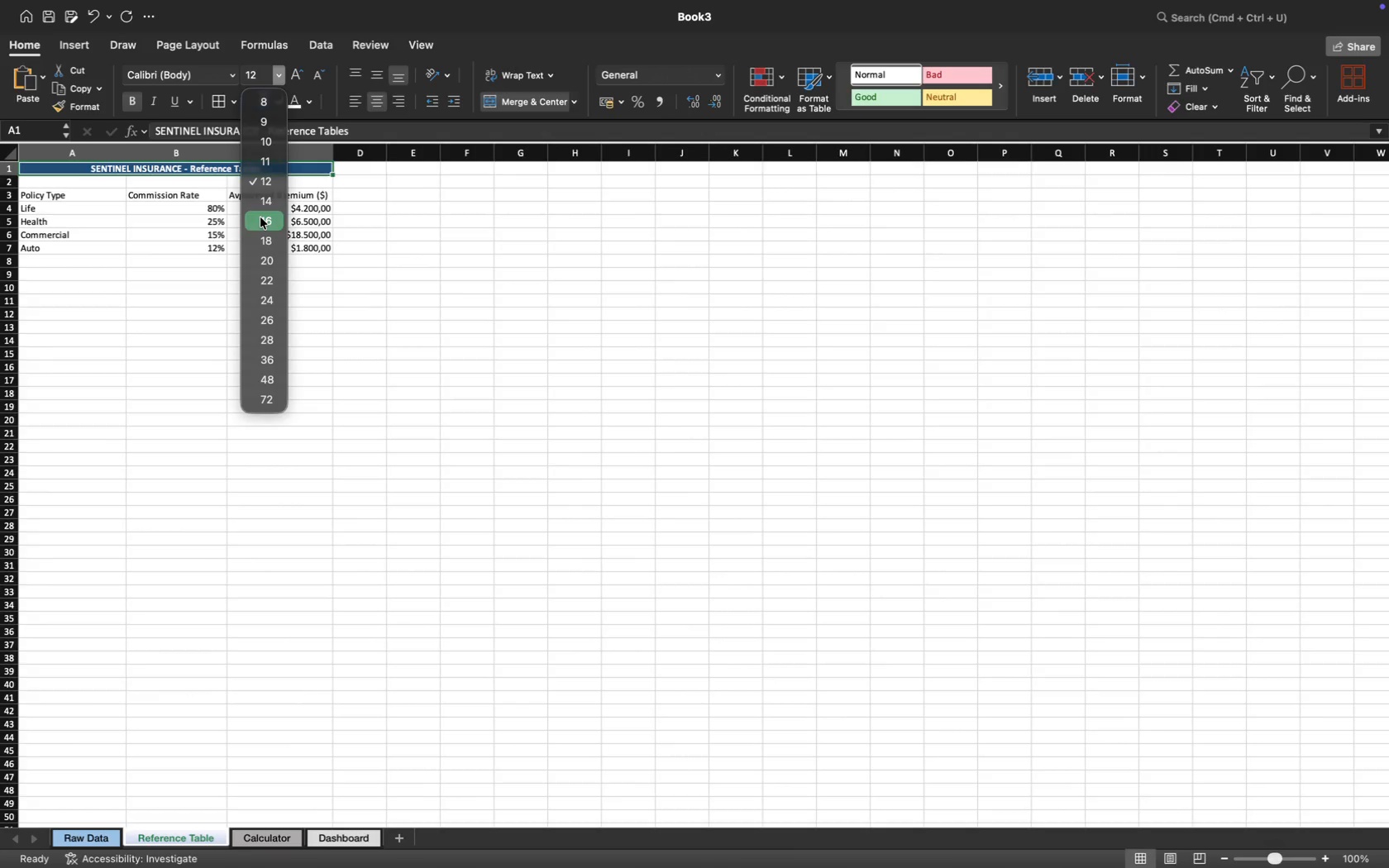 
left_click([260, 217])
 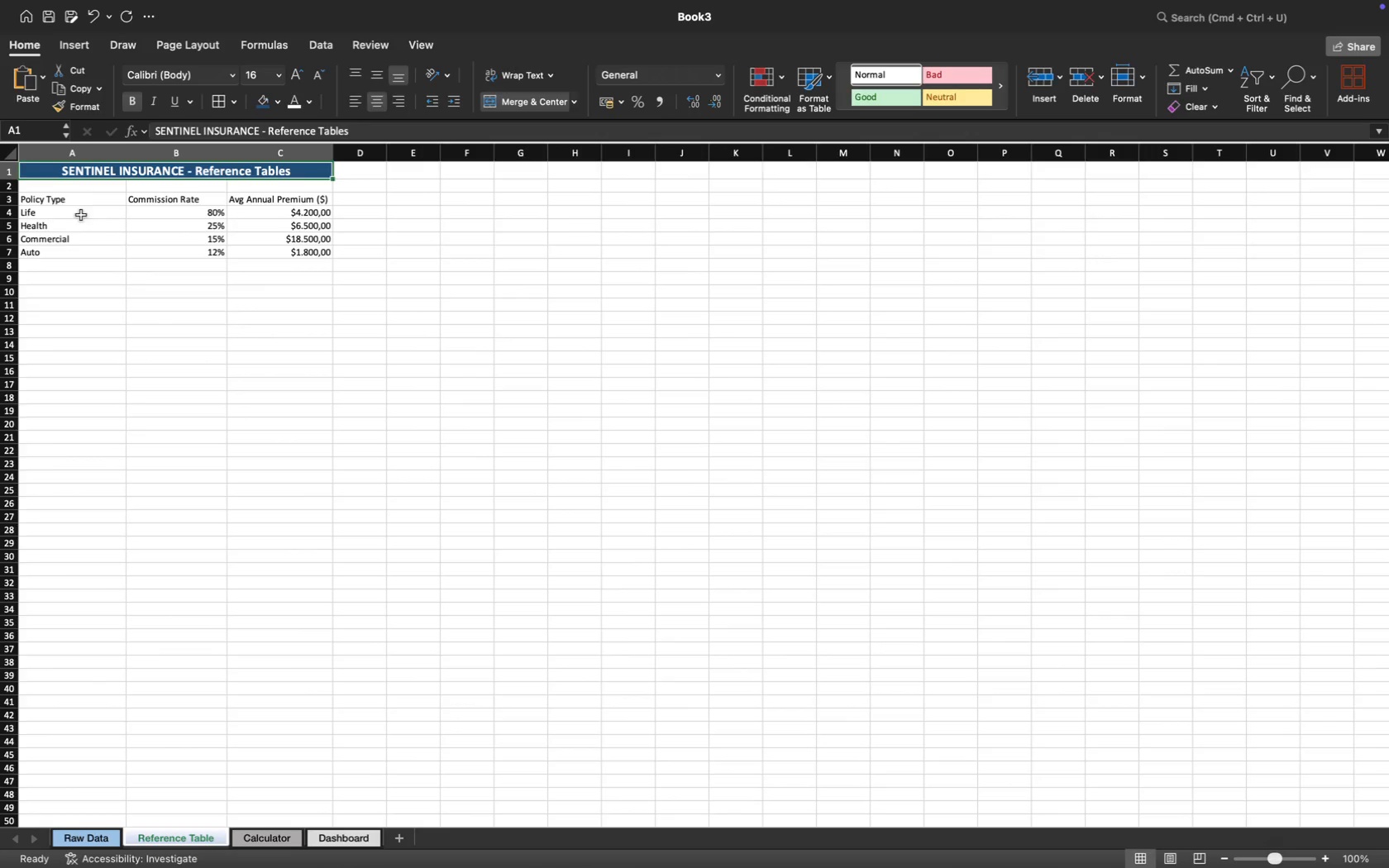 
left_click_drag(start_coordinate=[50, 202], to_coordinate=[306, 248])
 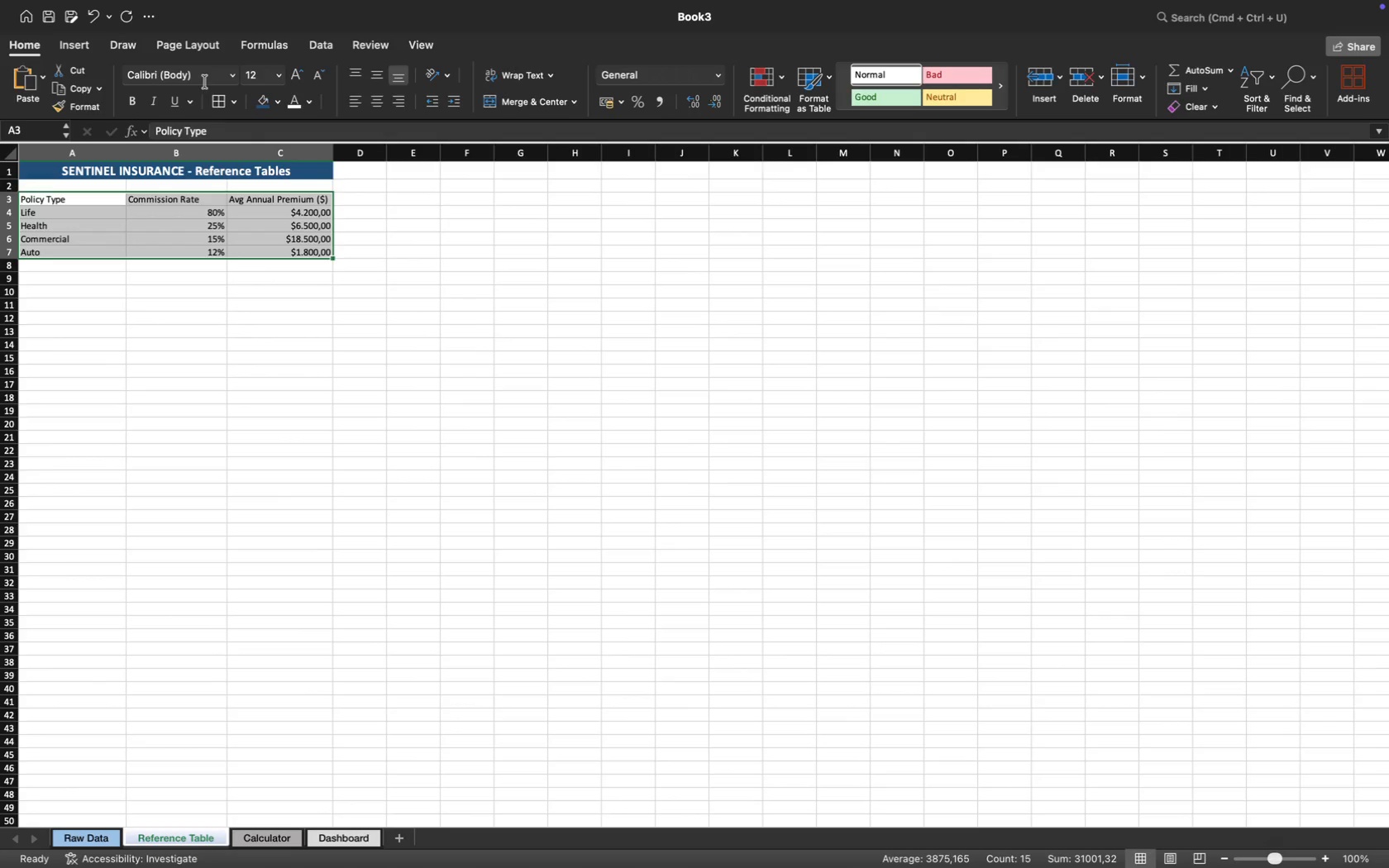 
left_click([221, 111])
 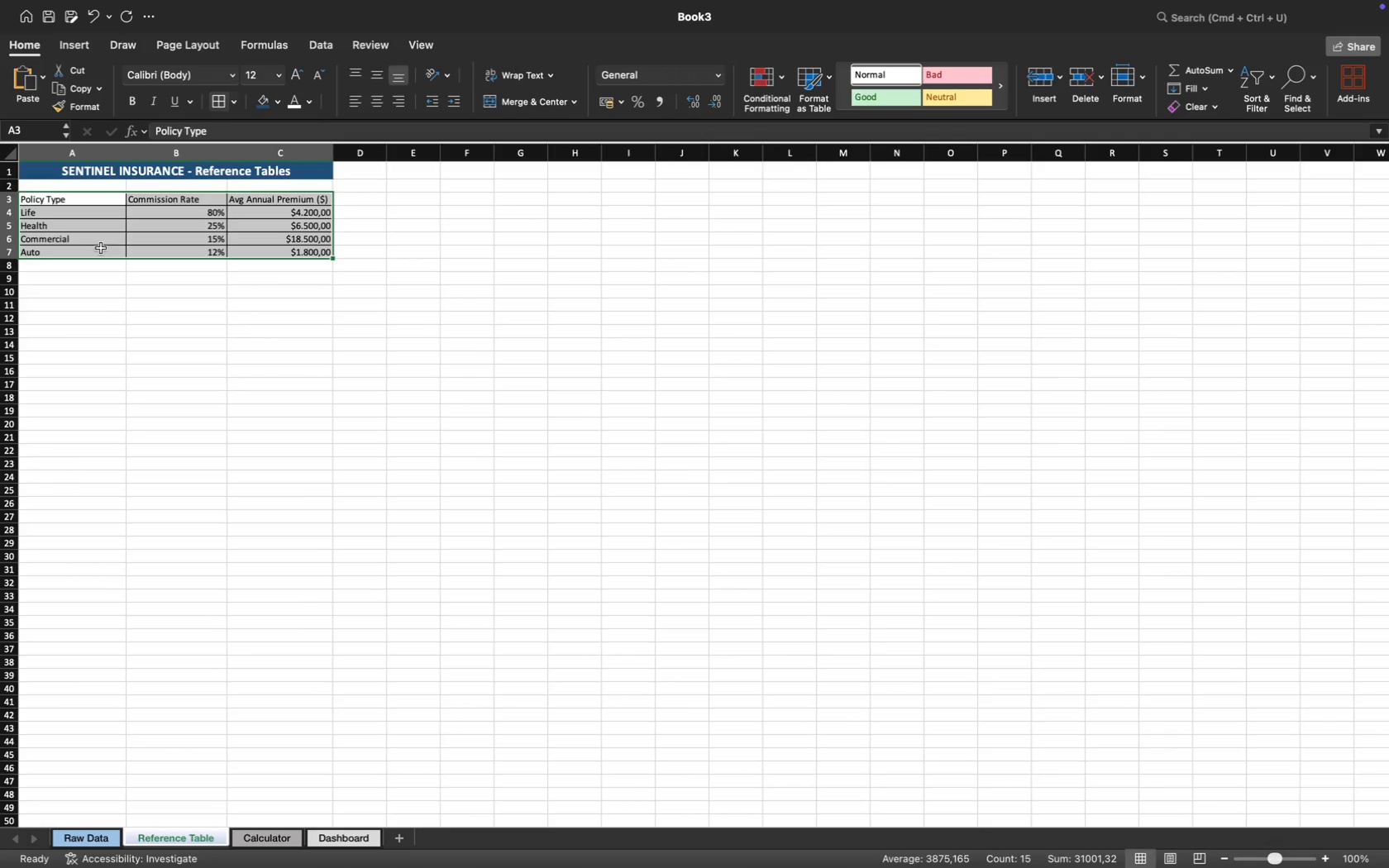 
left_click([97, 329])
 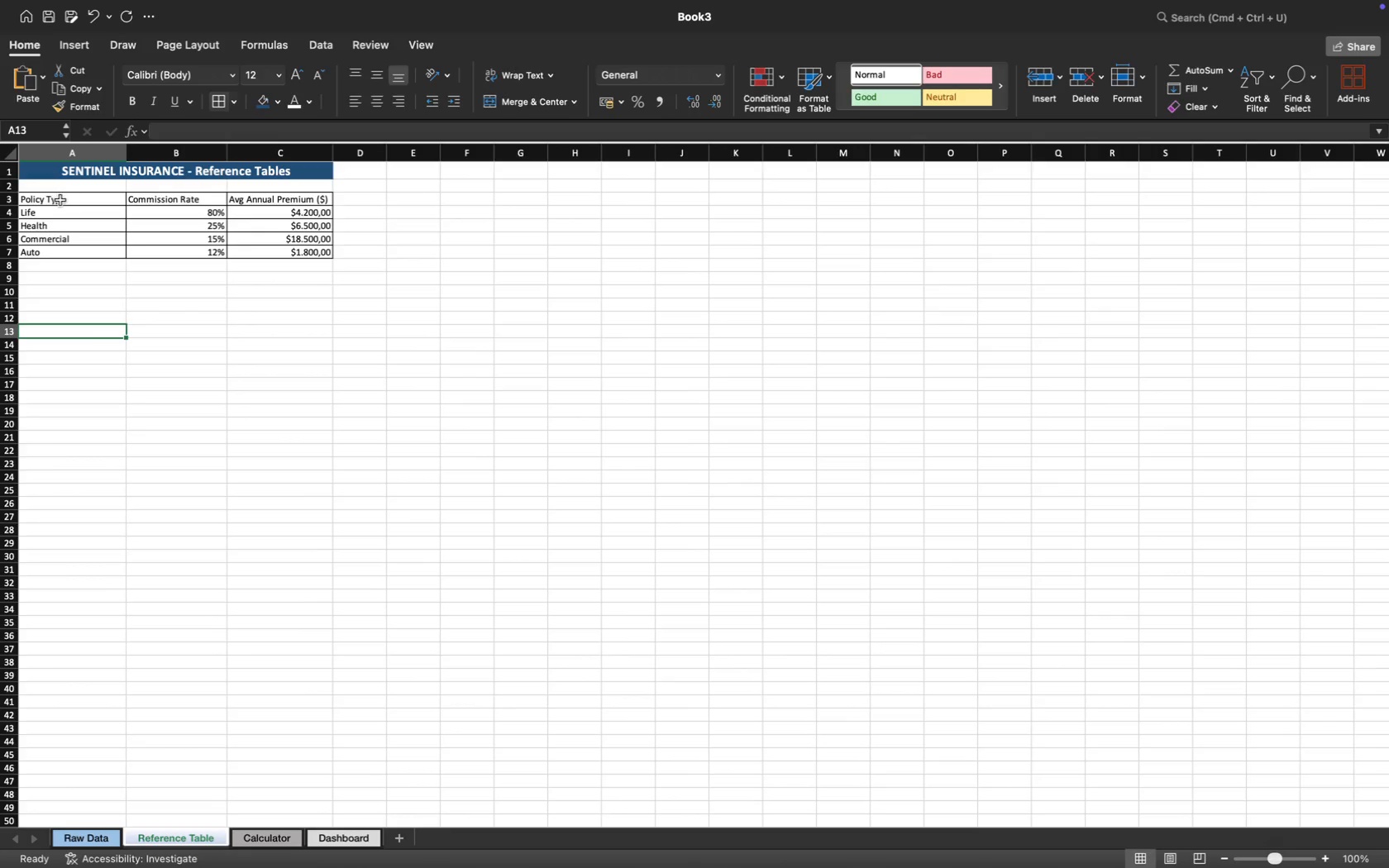 
left_click_drag(start_coordinate=[60, 200], to_coordinate=[278, 252])
 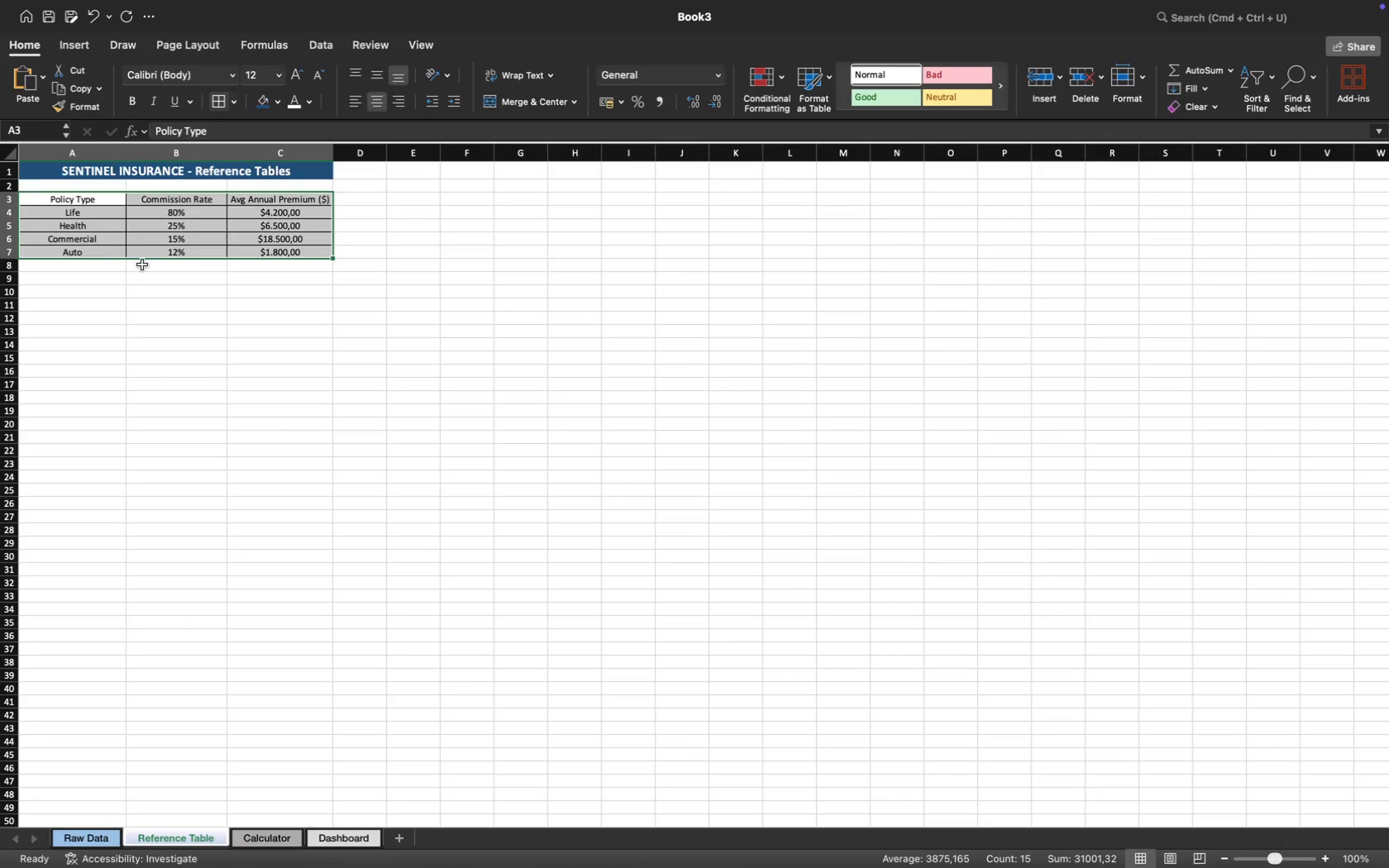 
left_click([57, 203])
 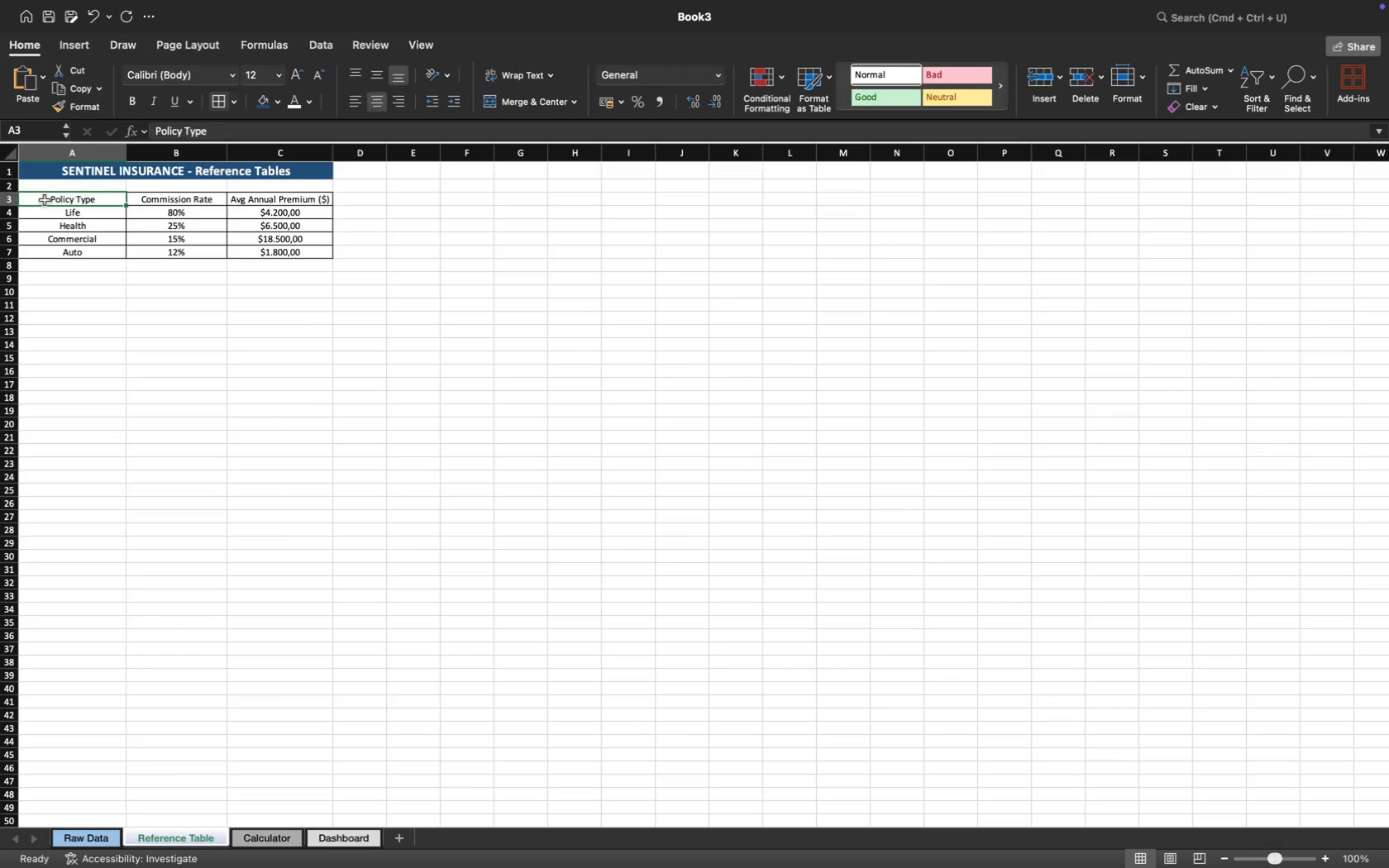 
left_click_drag(start_coordinate=[45, 200], to_coordinate=[242, 203])
 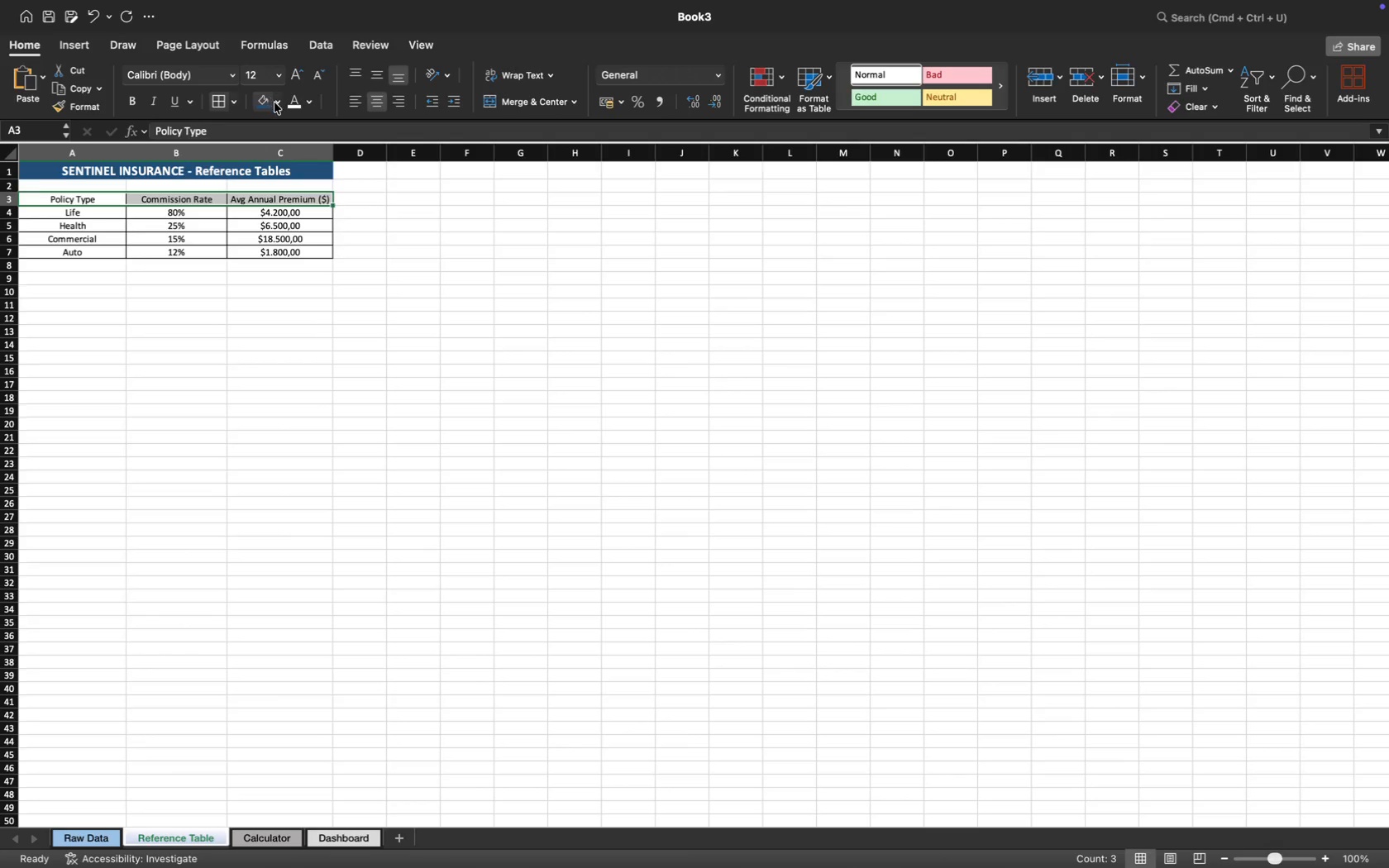 
left_click([280, 105])
 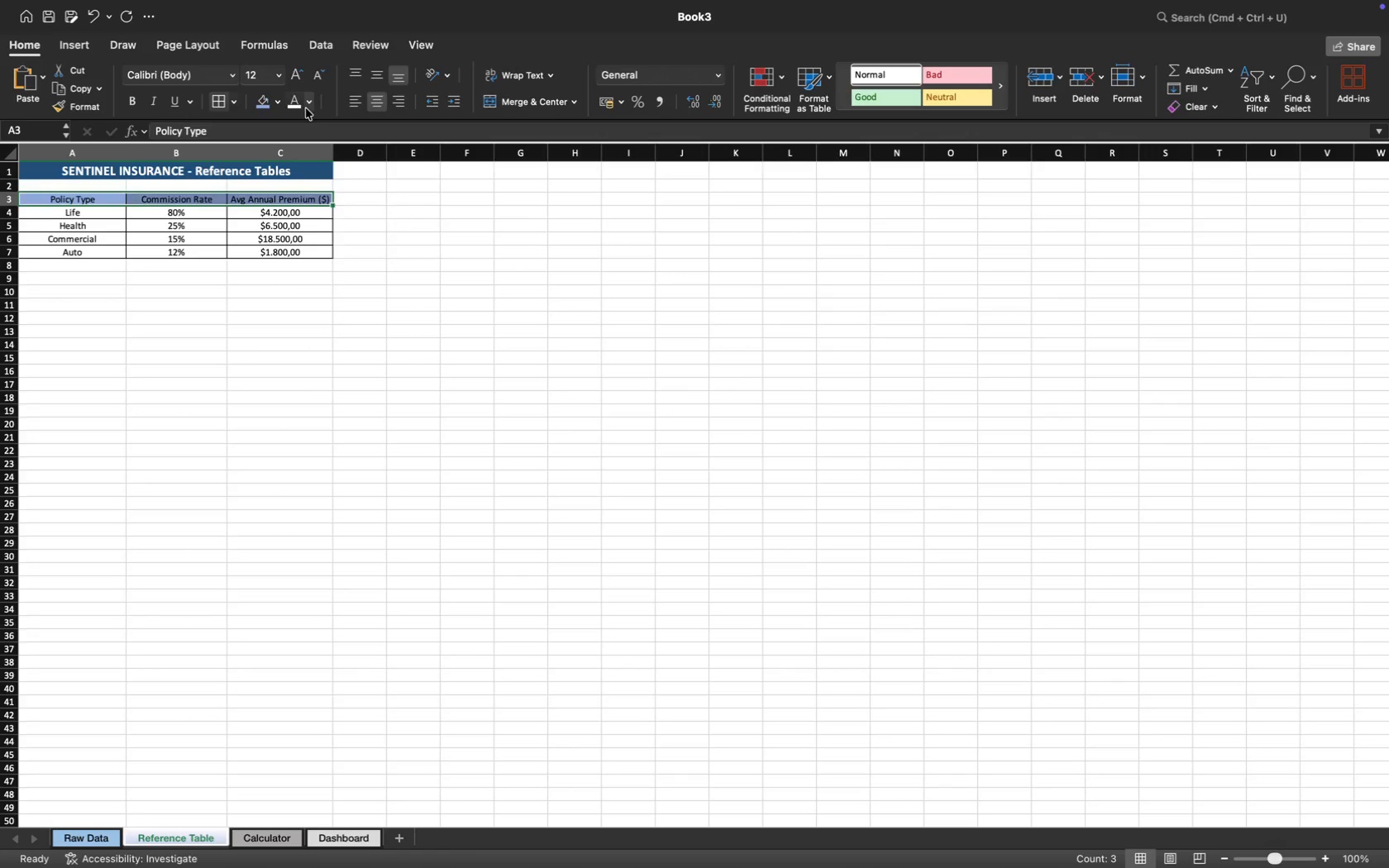 
left_click([382, 242])
 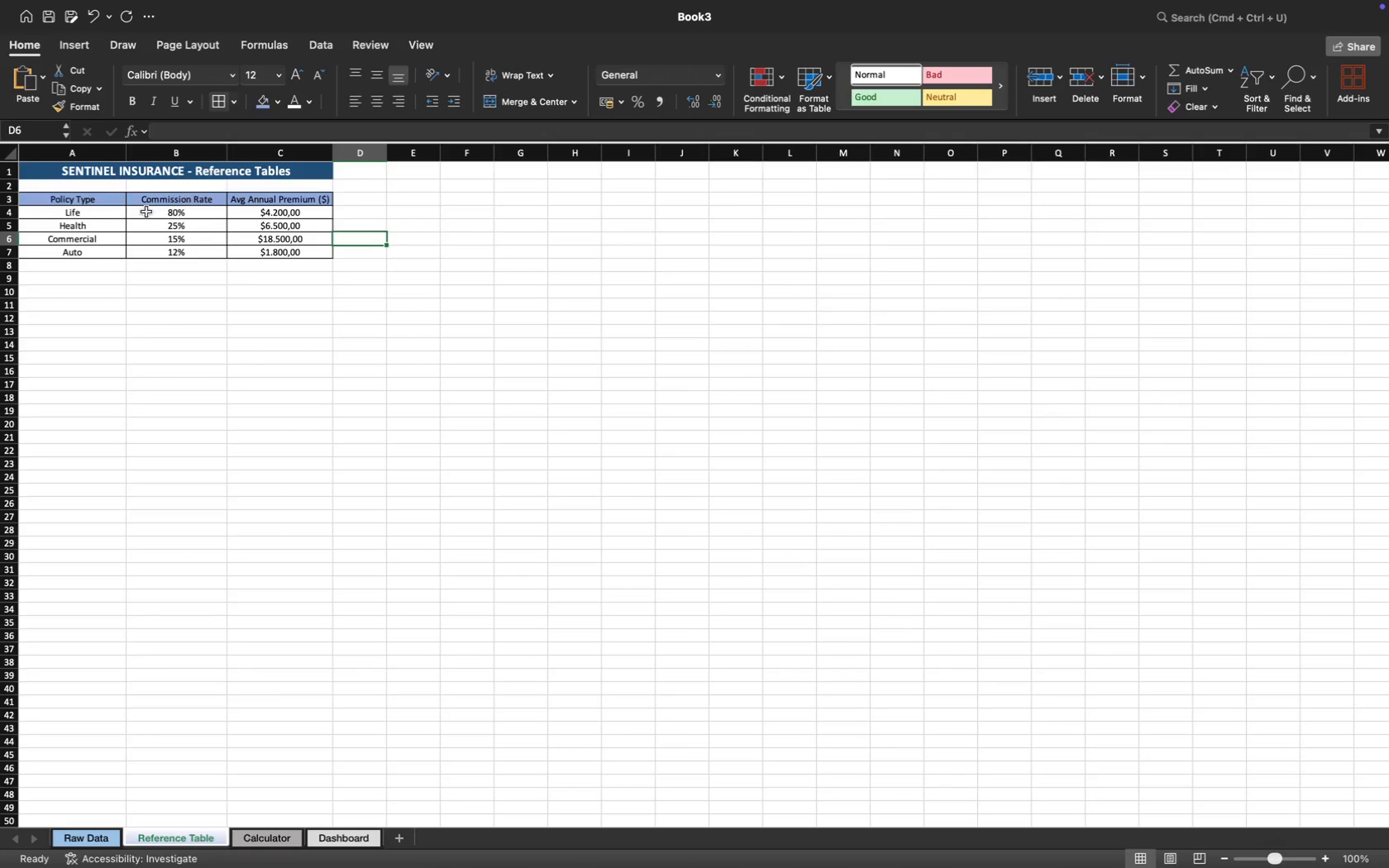 
left_click_drag(start_coordinate=[78, 198], to_coordinate=[279, 203])
 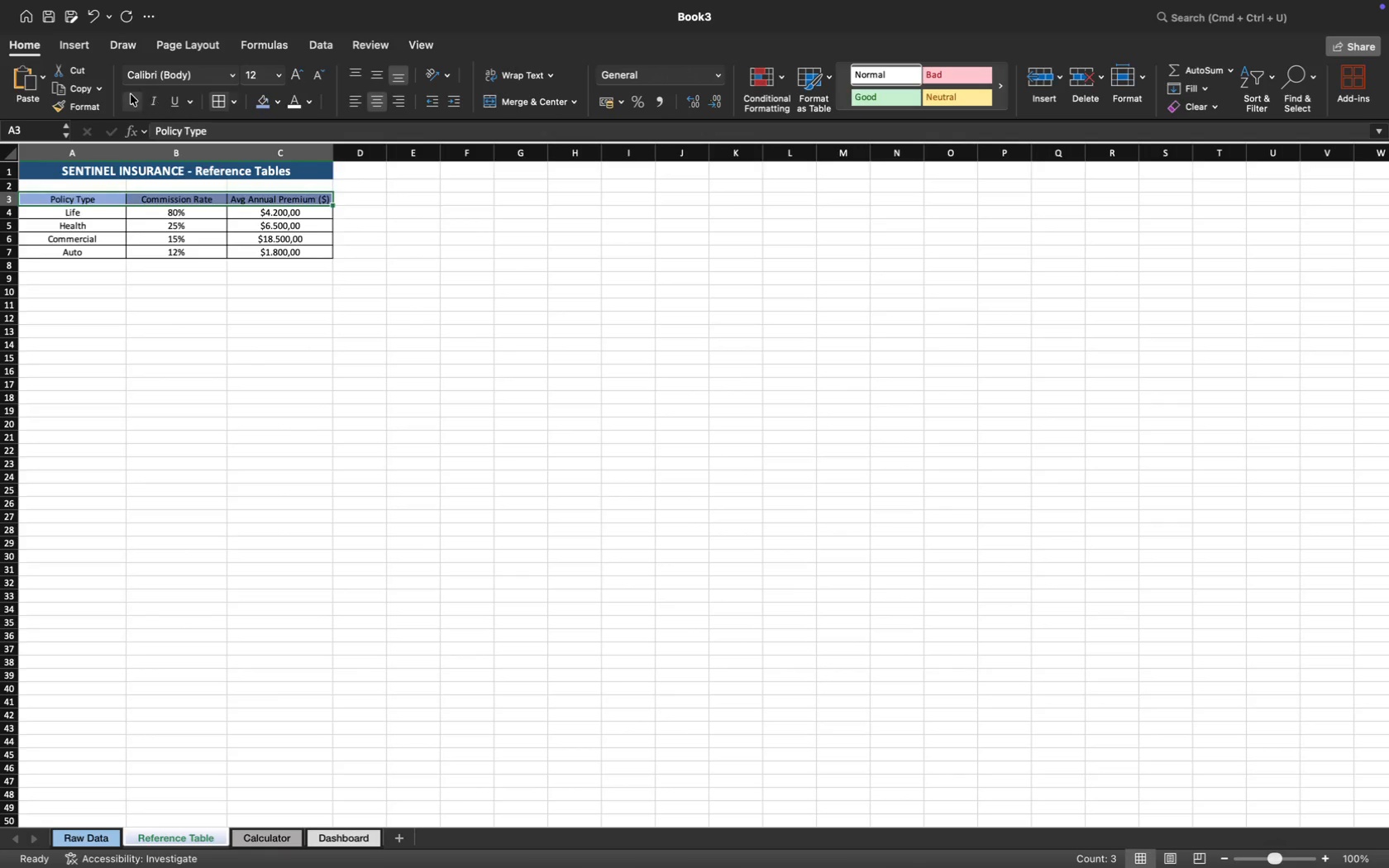 
left_click([130, 95])
 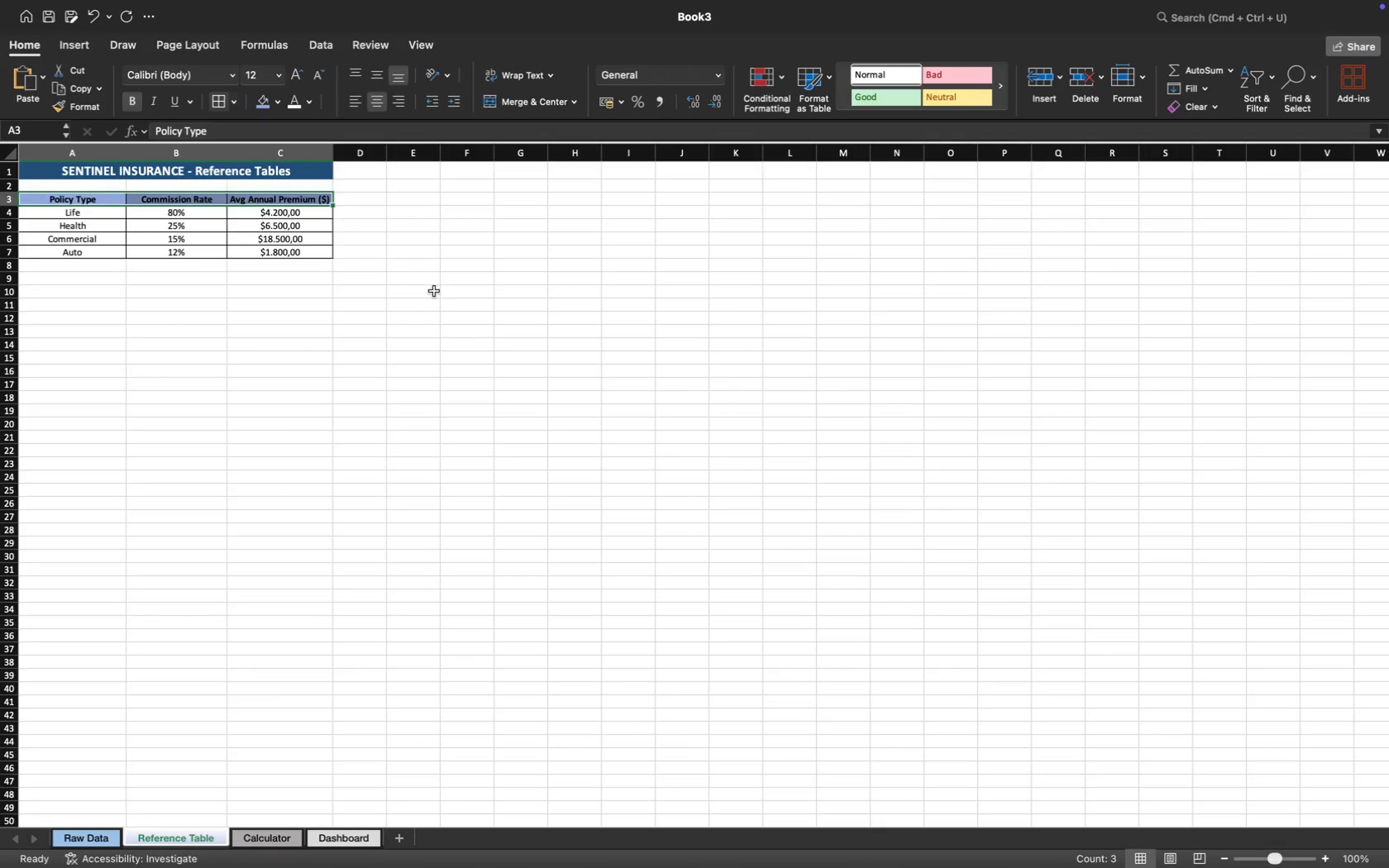 
left_click([437, 293])
 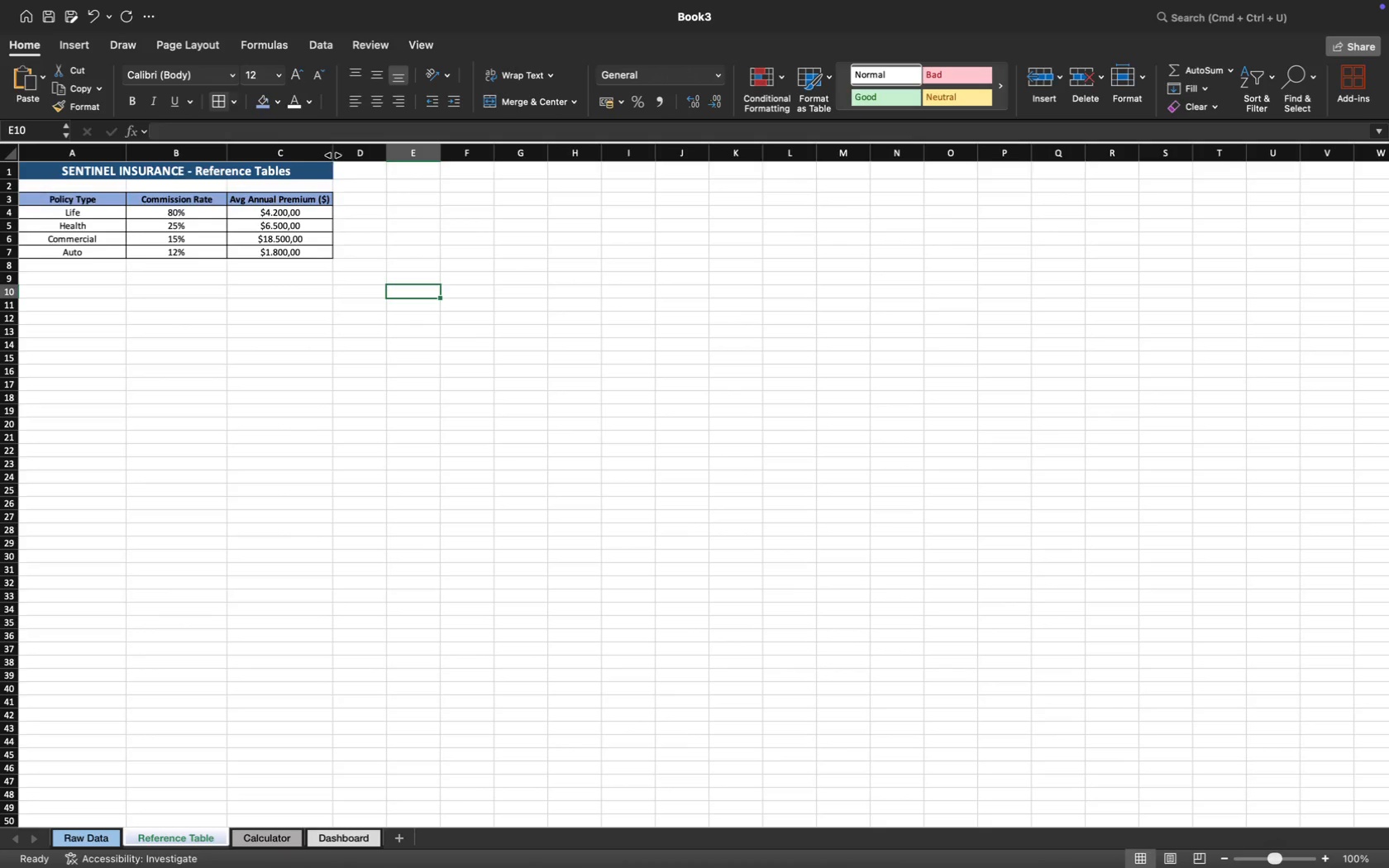 
left_click_drag(start_coordinate=[333, 154], to_coordinate=[345, 154])
 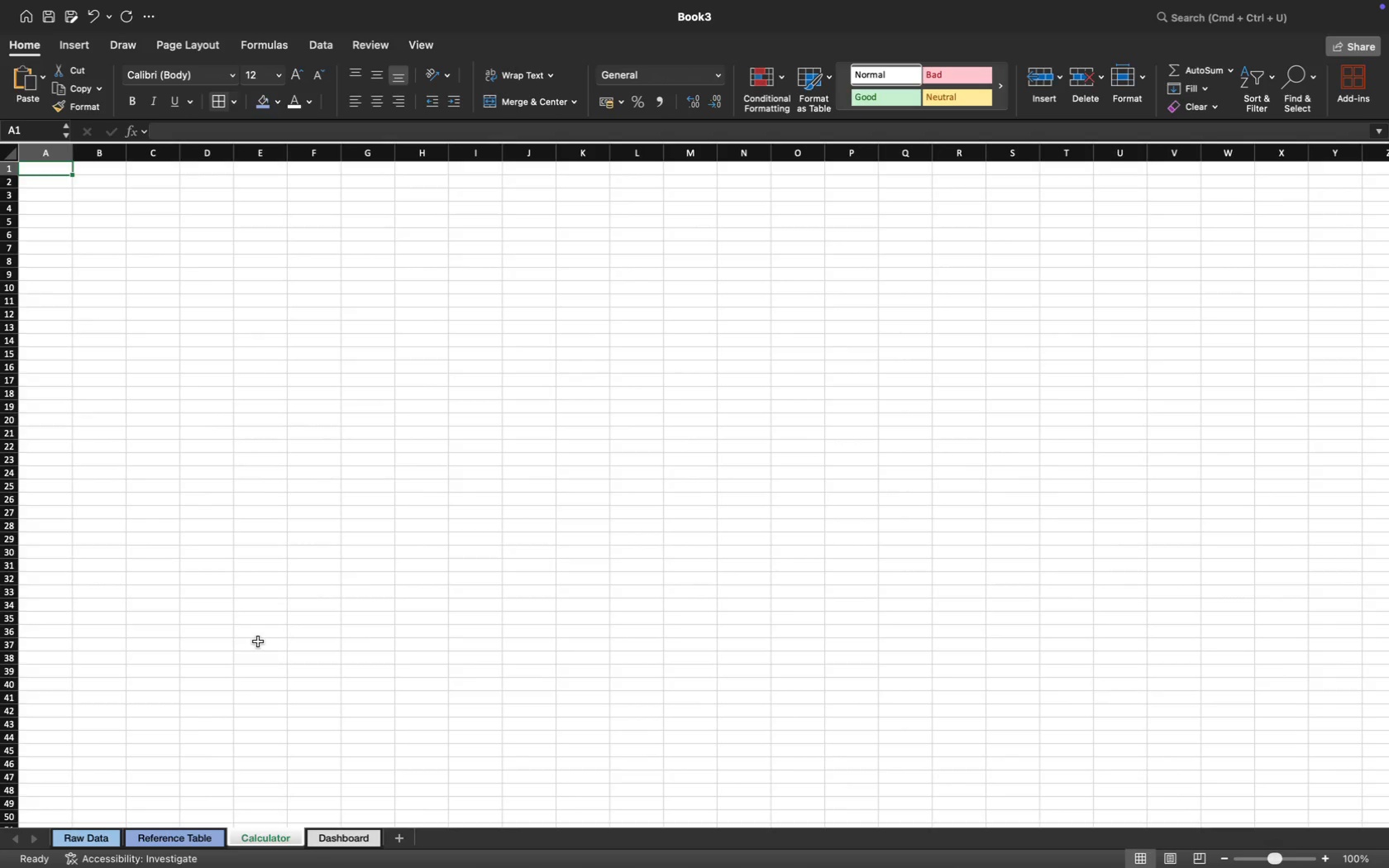 
wait(36.97)
 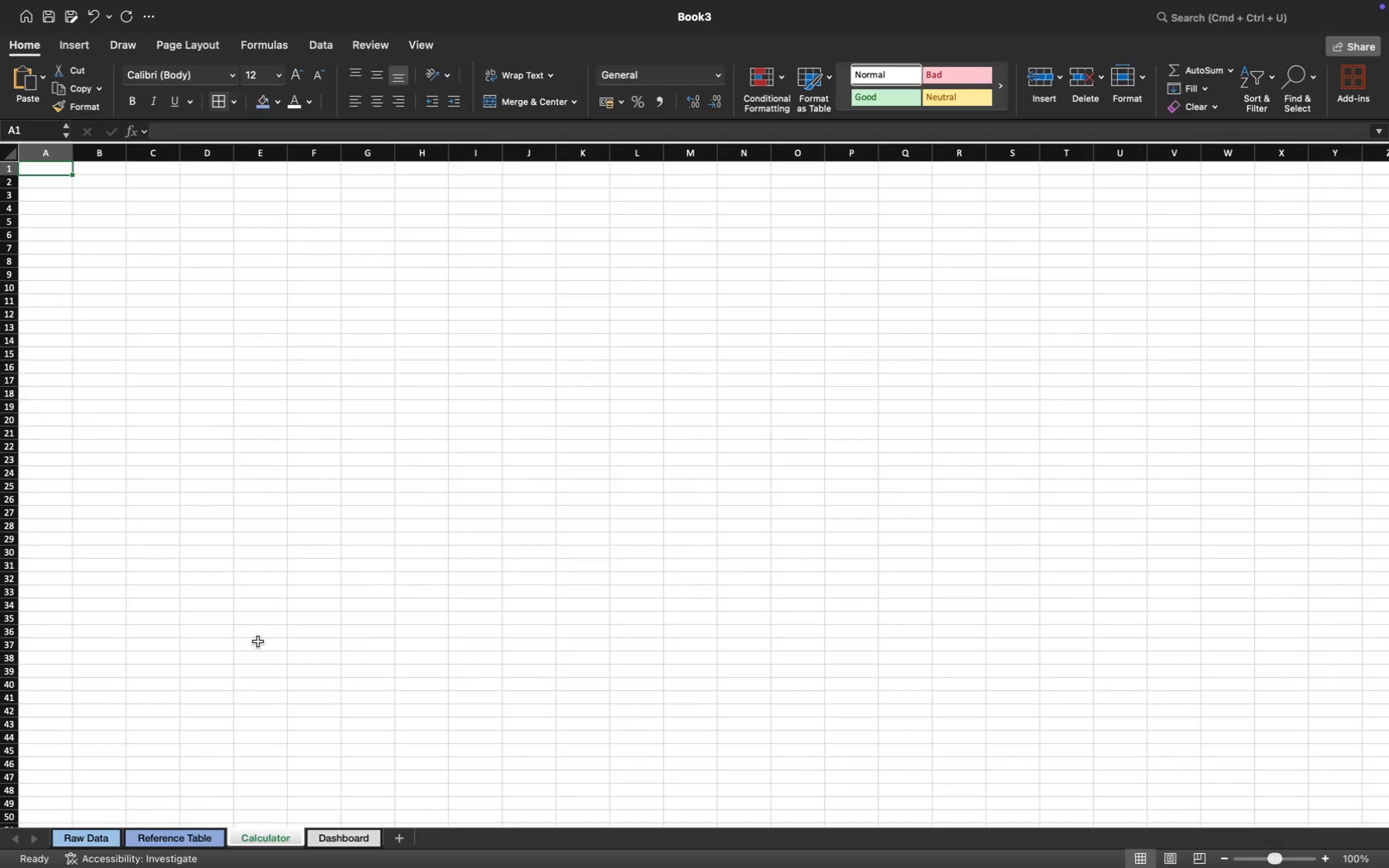 
left_click([93, 837])
 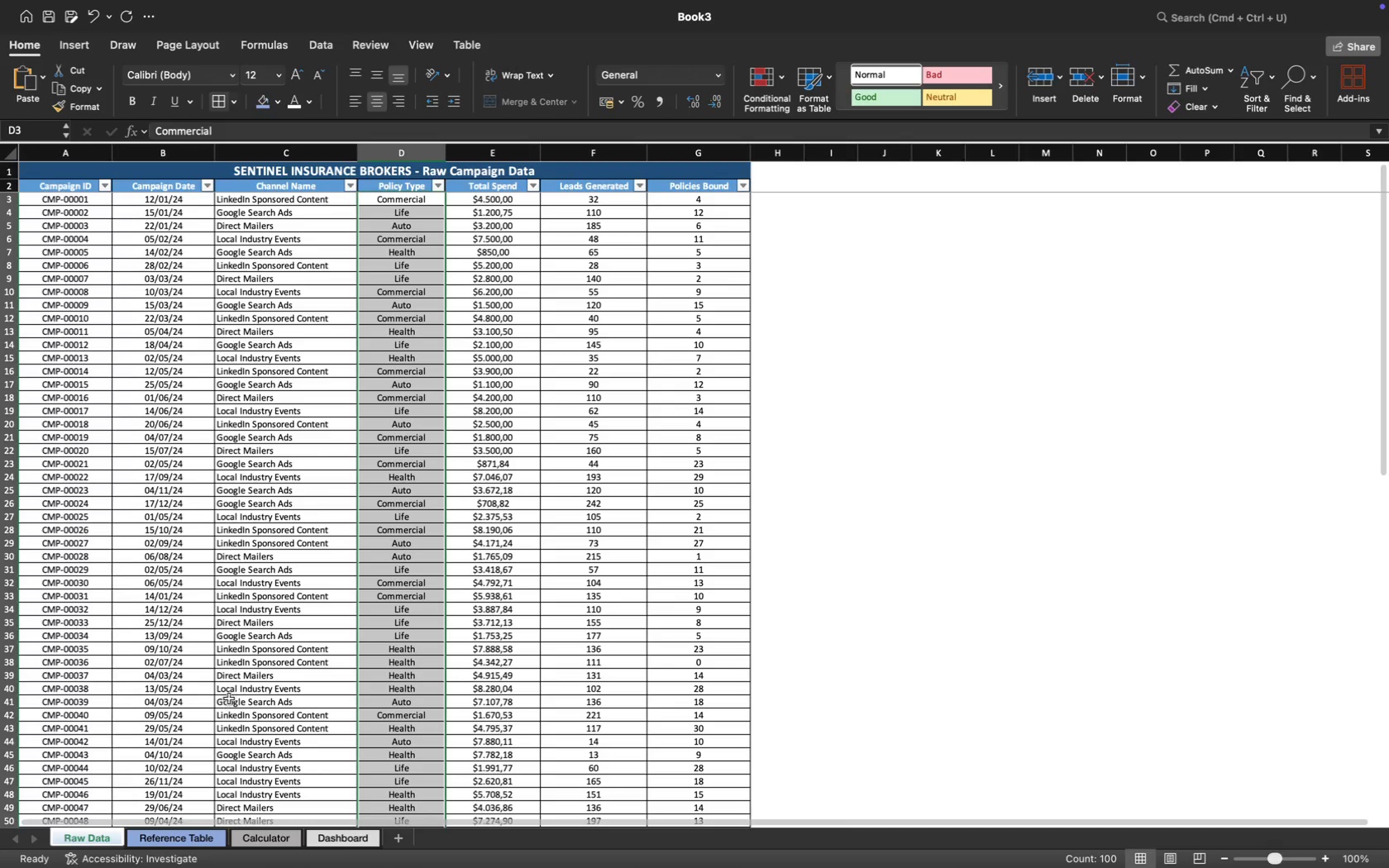 
left_click([831, 475])
 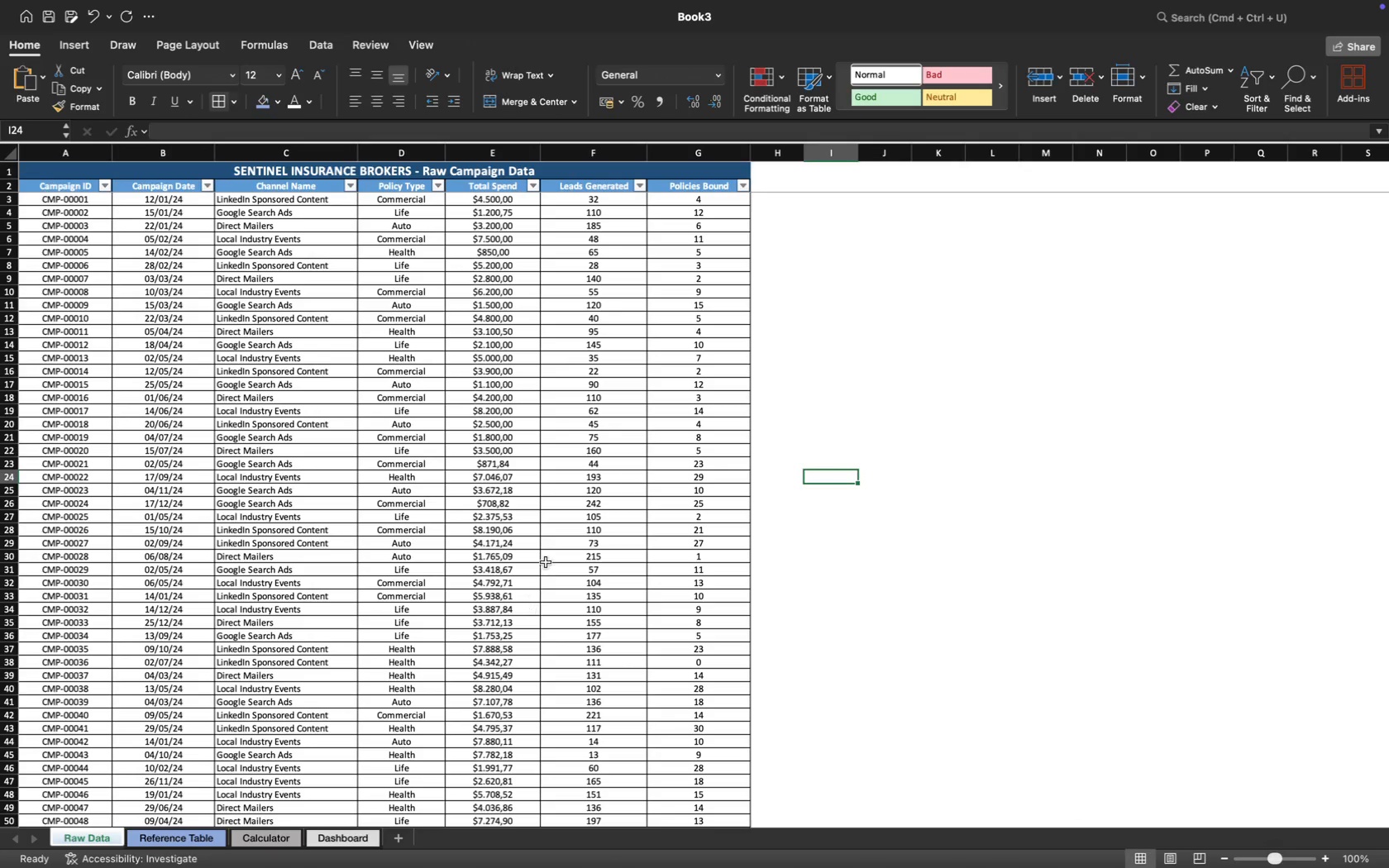 
scroll: coordinate [547, 560], scroll_direction: up, amount: 16.0
 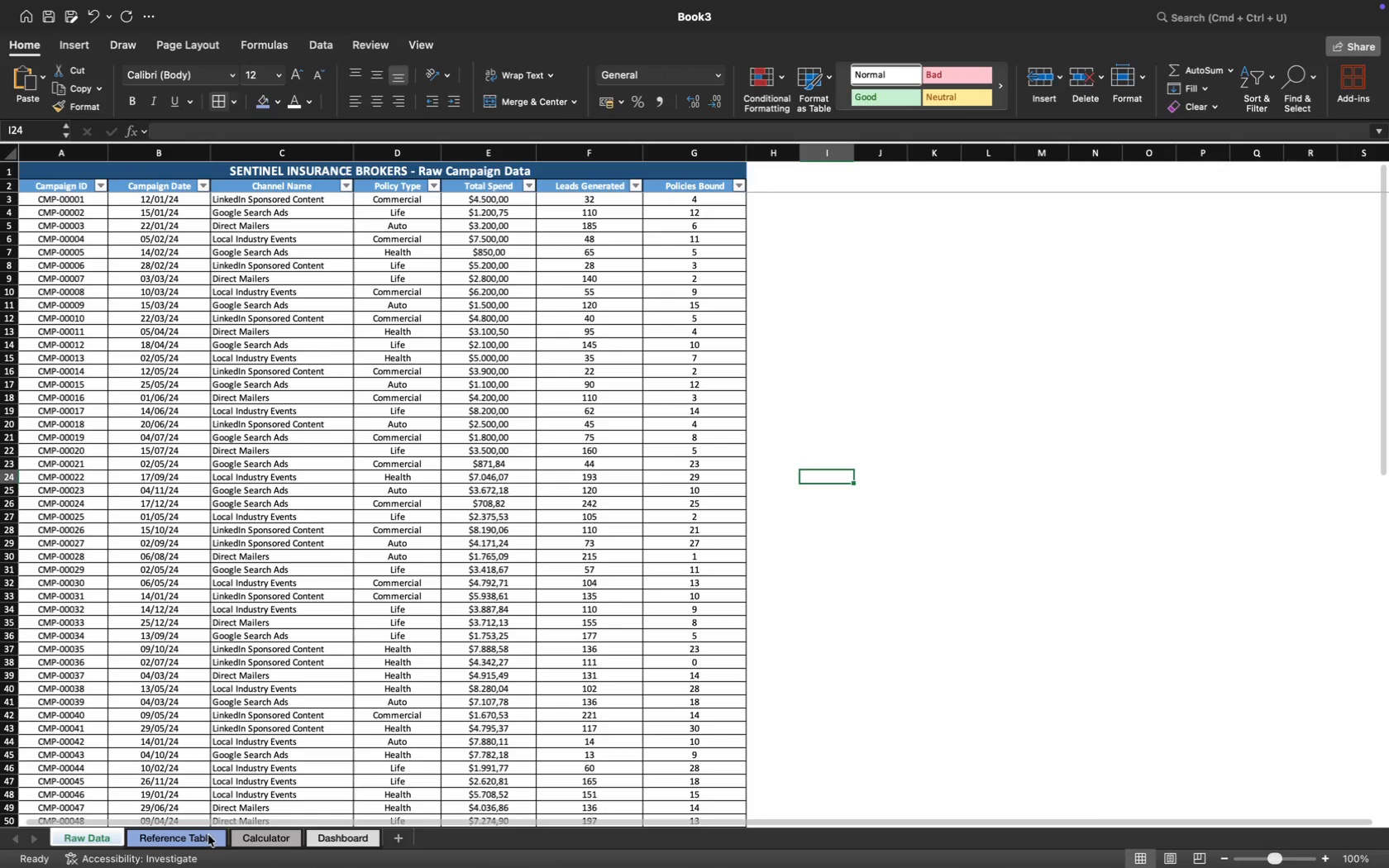 
left_click([203, 832])
 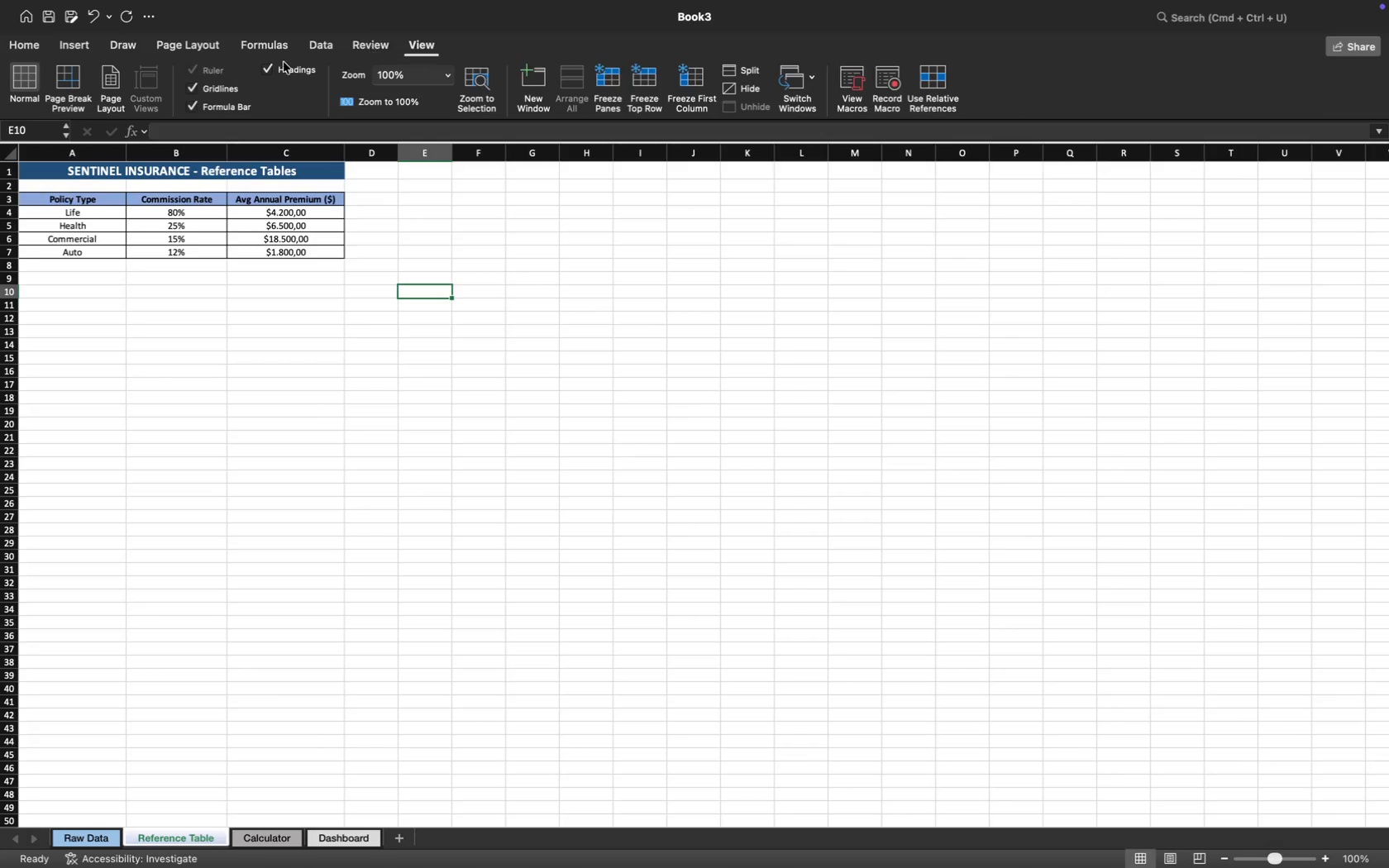 
left_click([190, 87])
 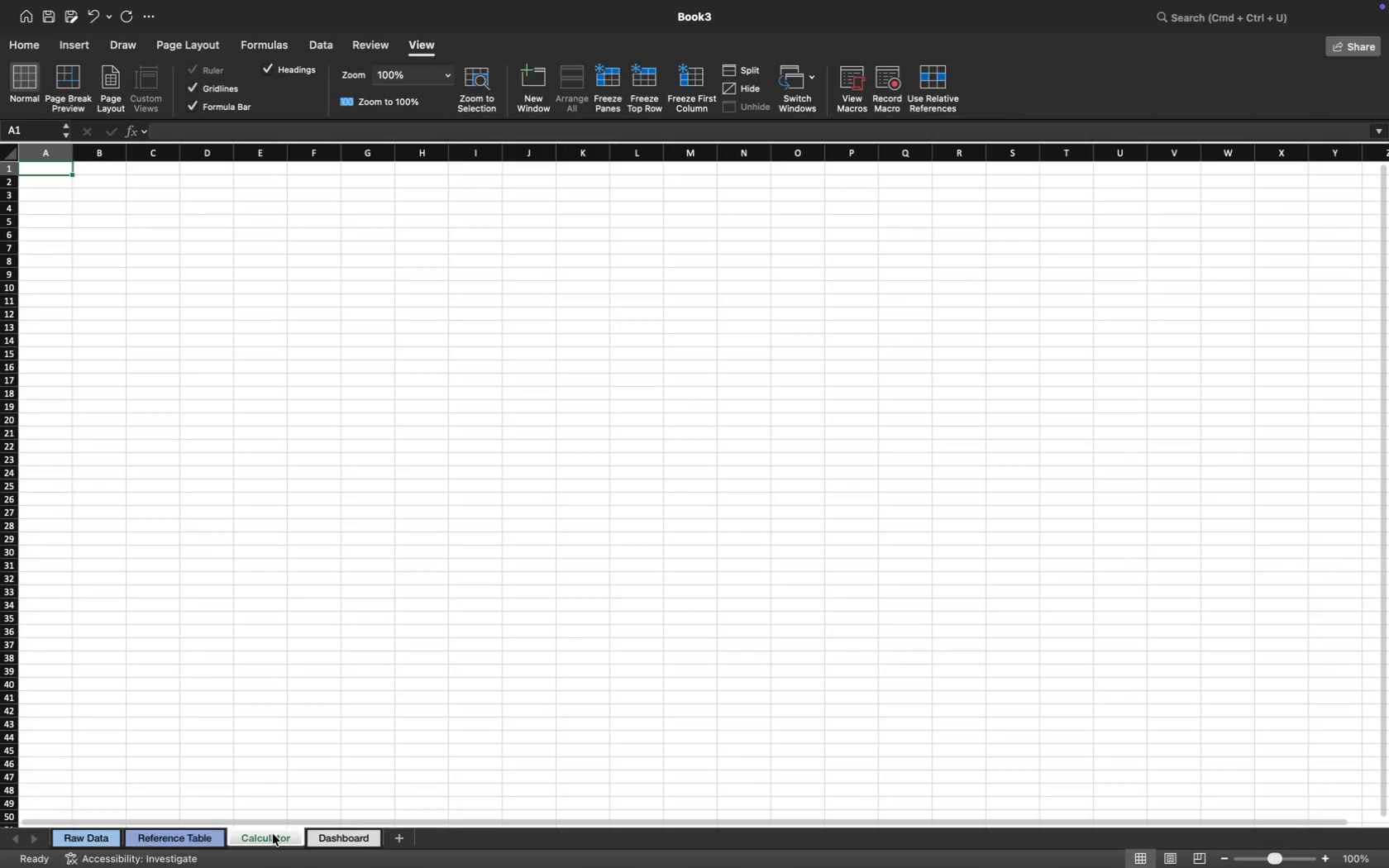 
left_click([203, 838])
 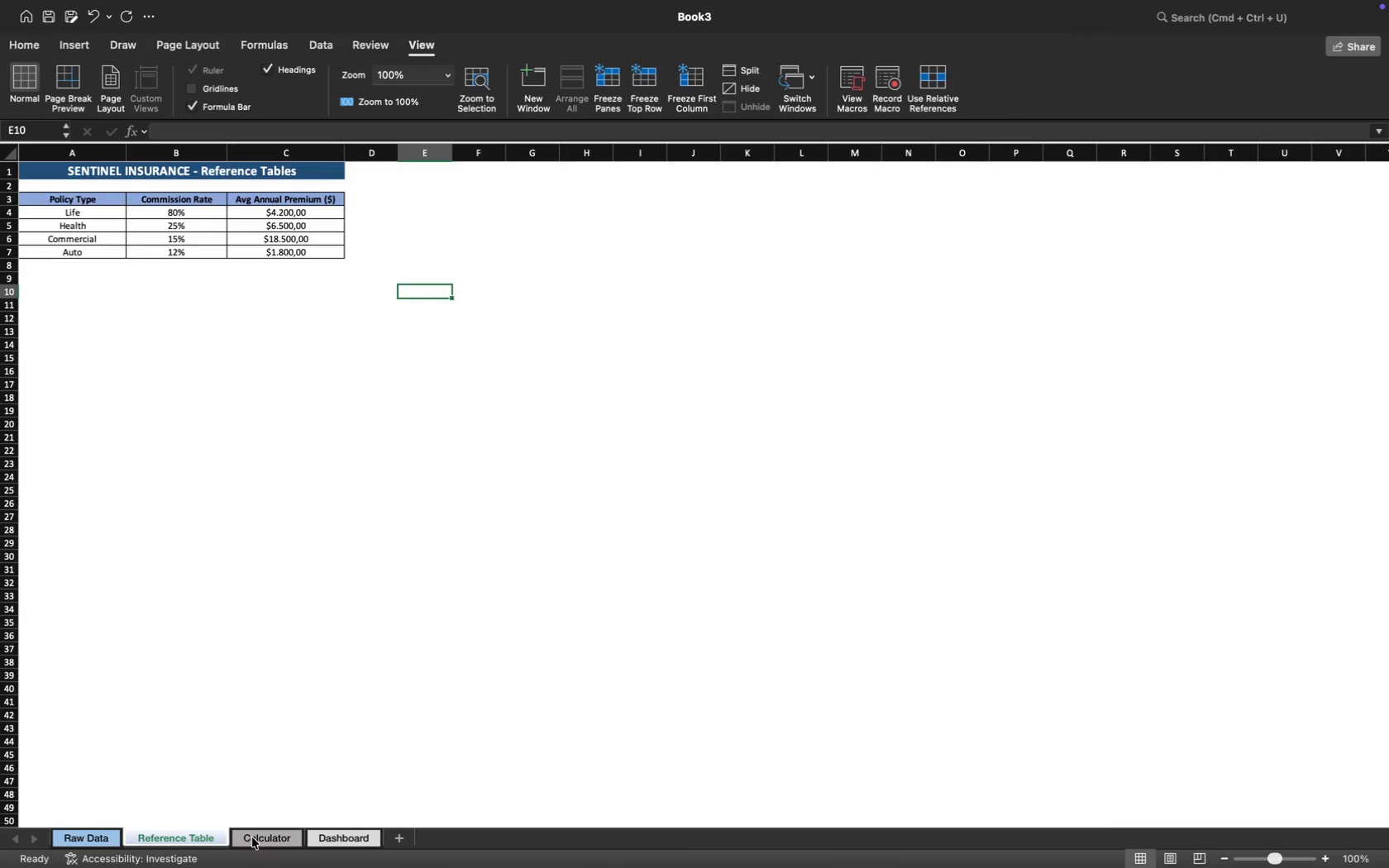 
left_click([264, 837])
 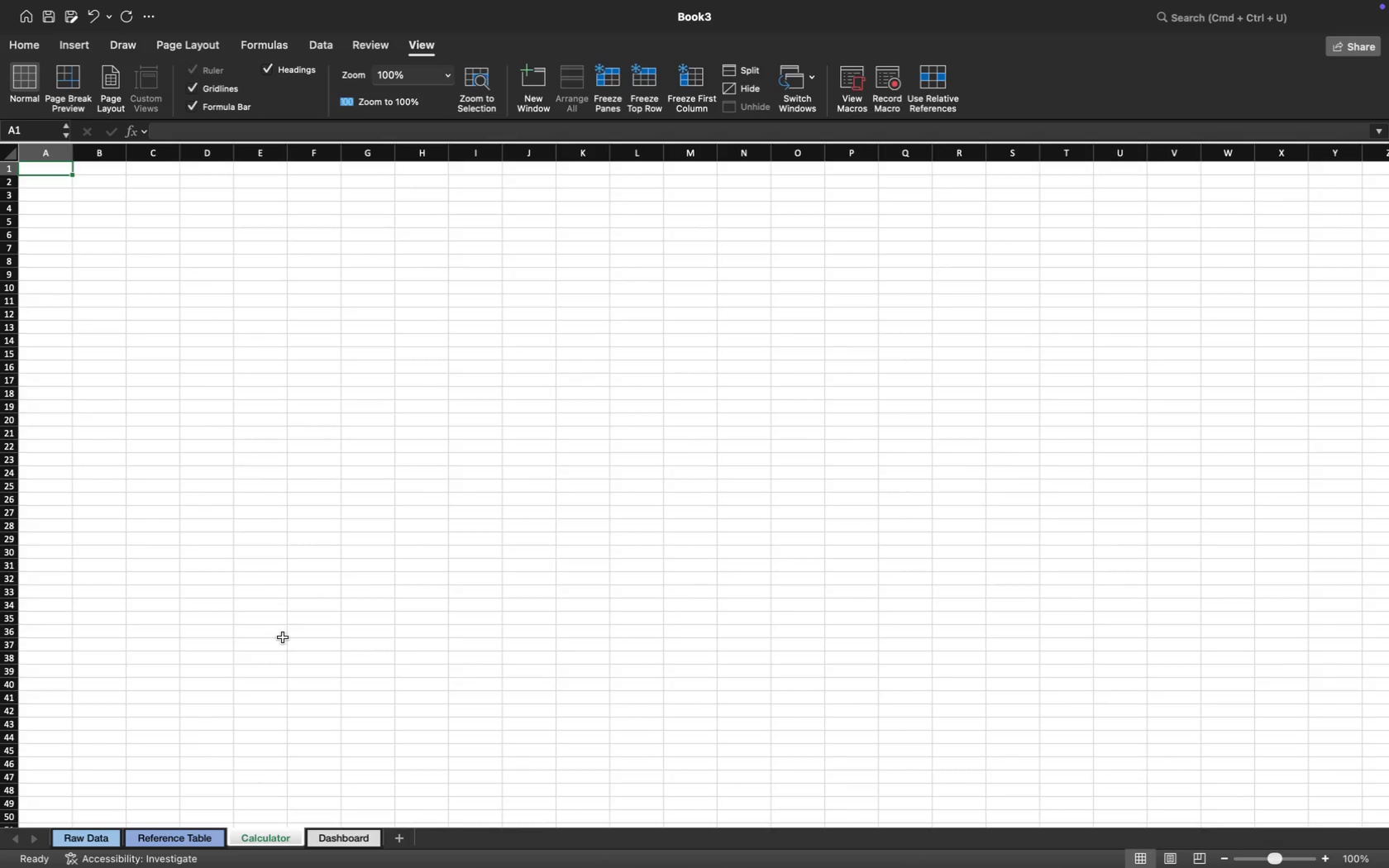 
wait(22.34)
 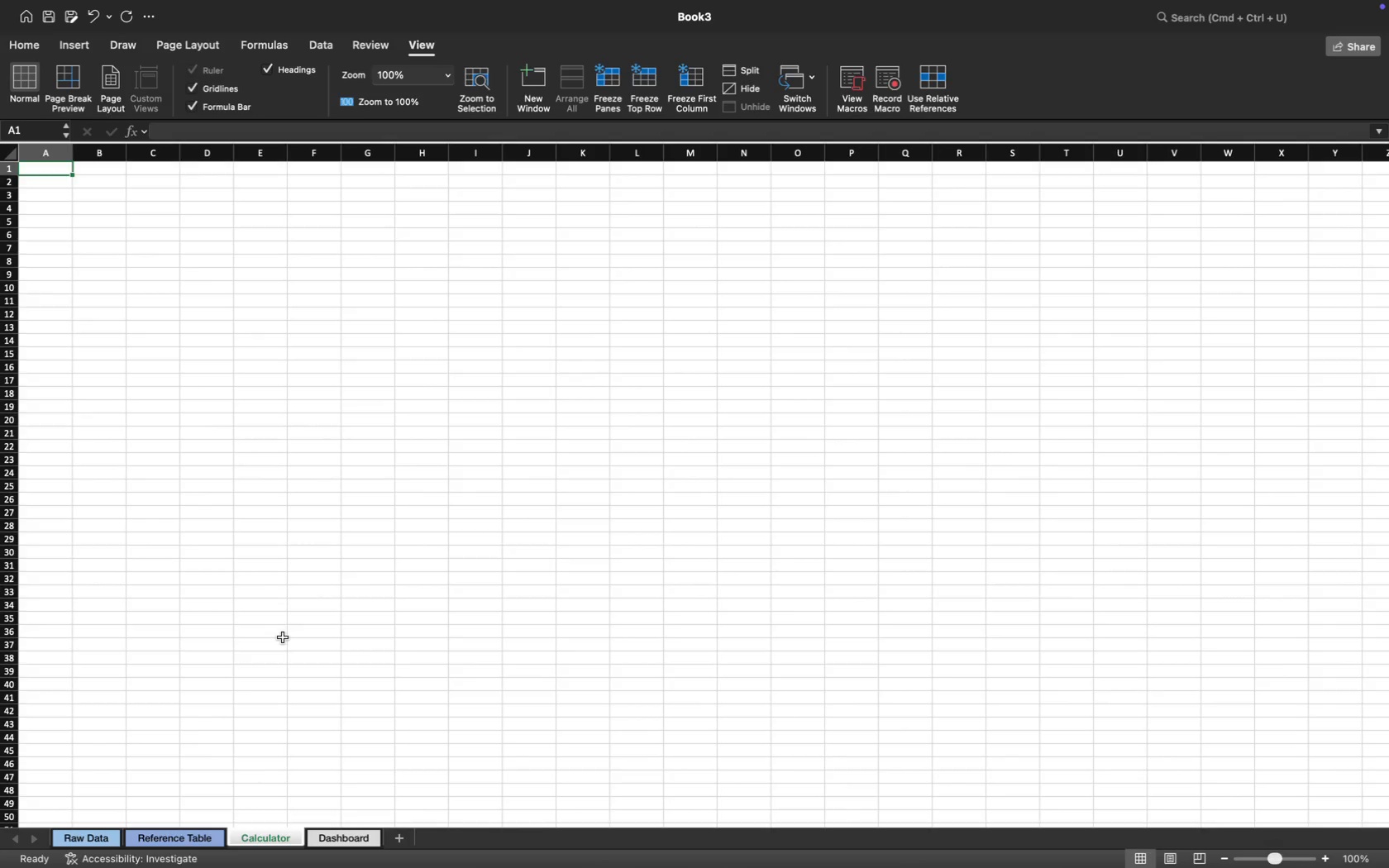 
left_click_drag(start_coordinate=[56, 168], to_coordinate=[427, 172])
 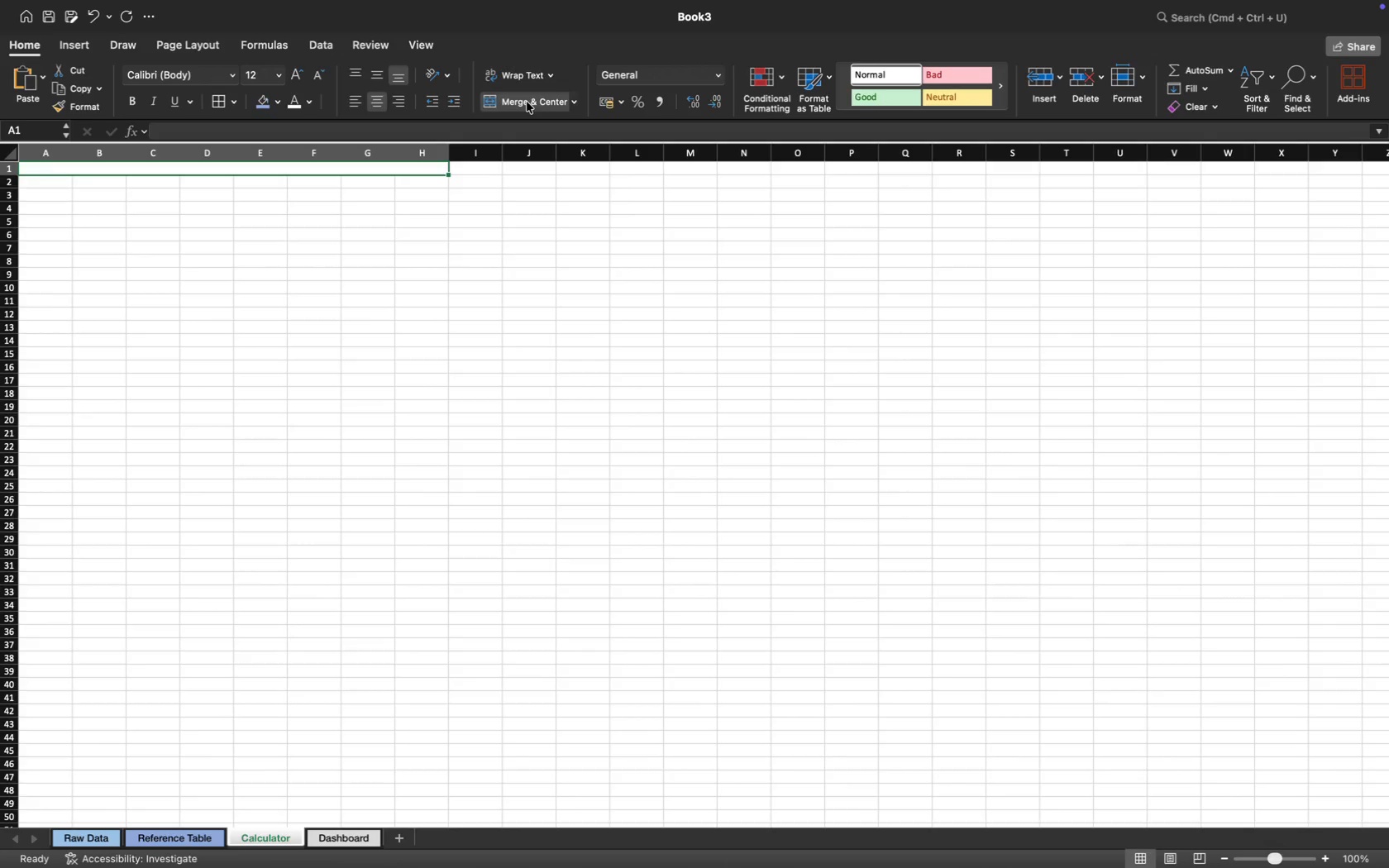 
type(SENTINEL )
 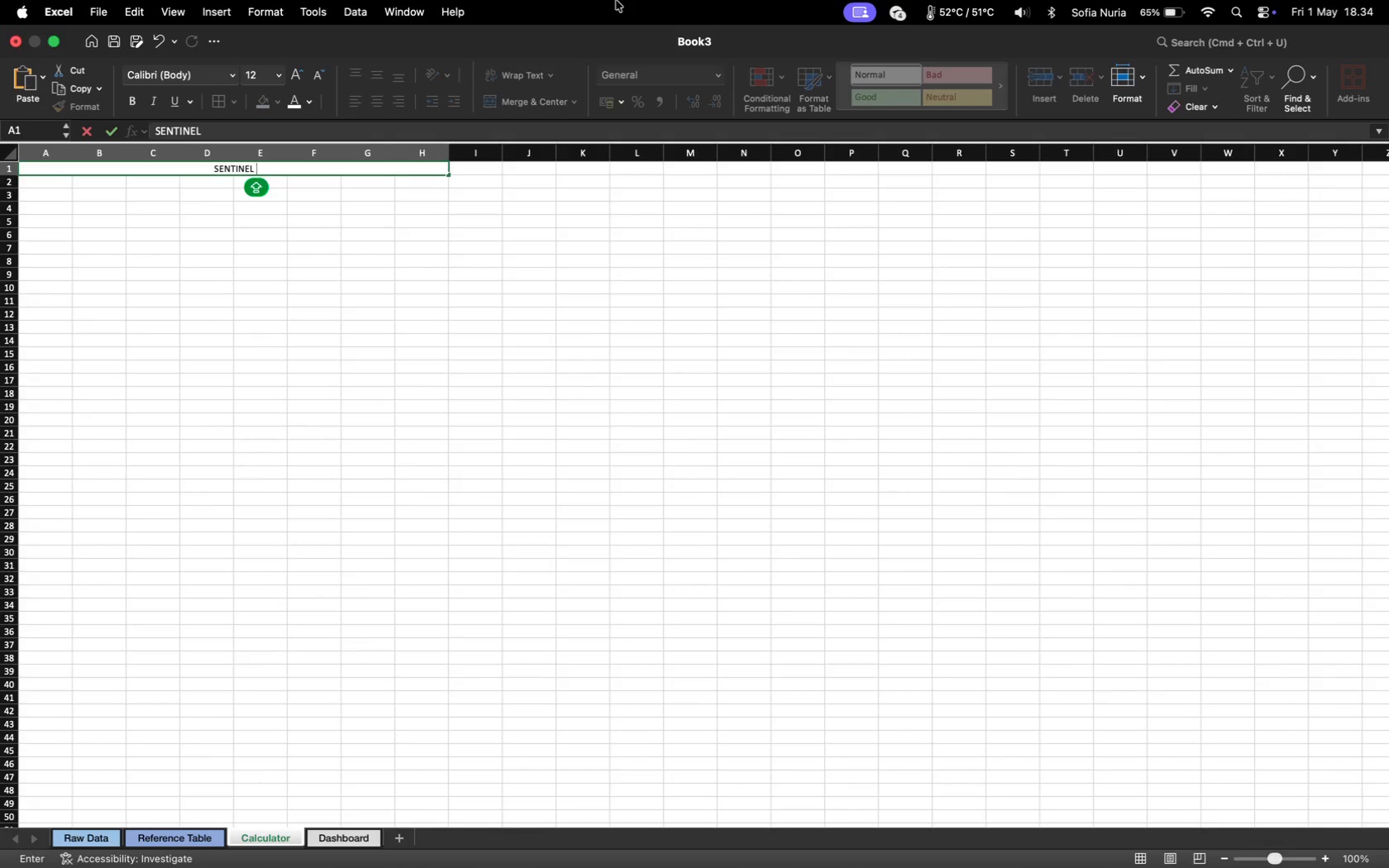 
type(INSURANCE BROKERS)
 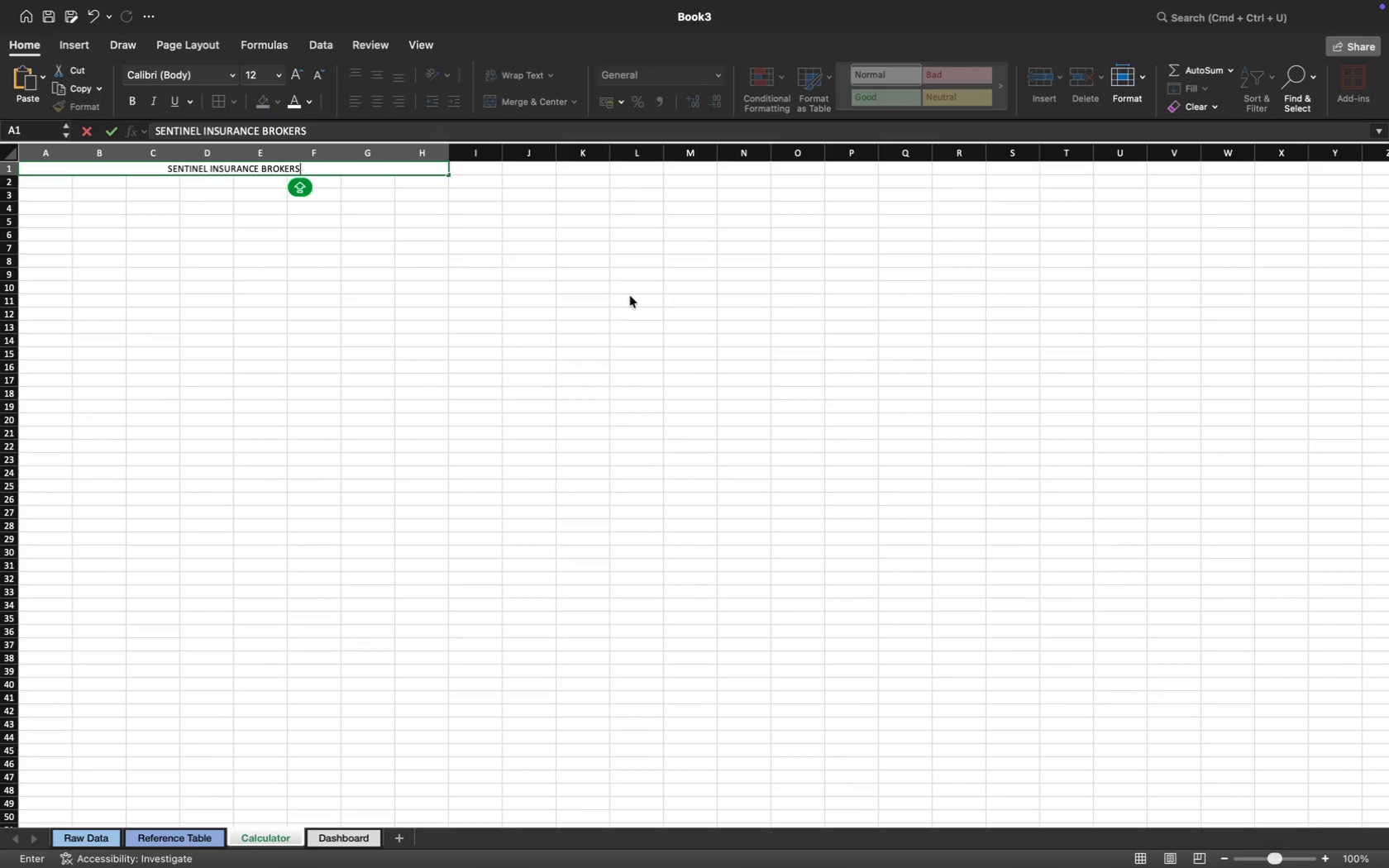 
wait(15.38)
 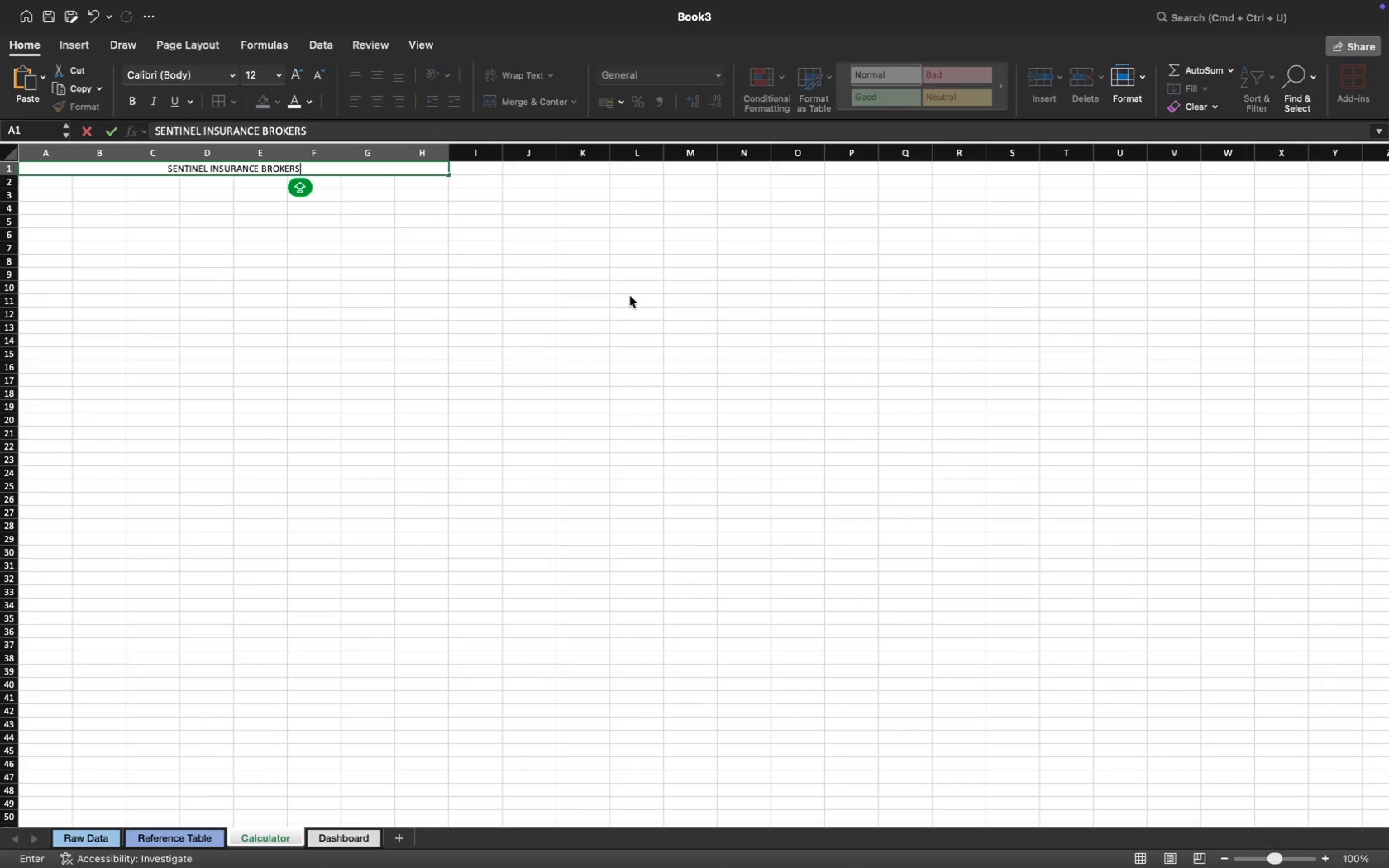 
type(- )
key(Backspace)
key(Backspace)
type( - Campaign ROI & Commission Calculator)
 